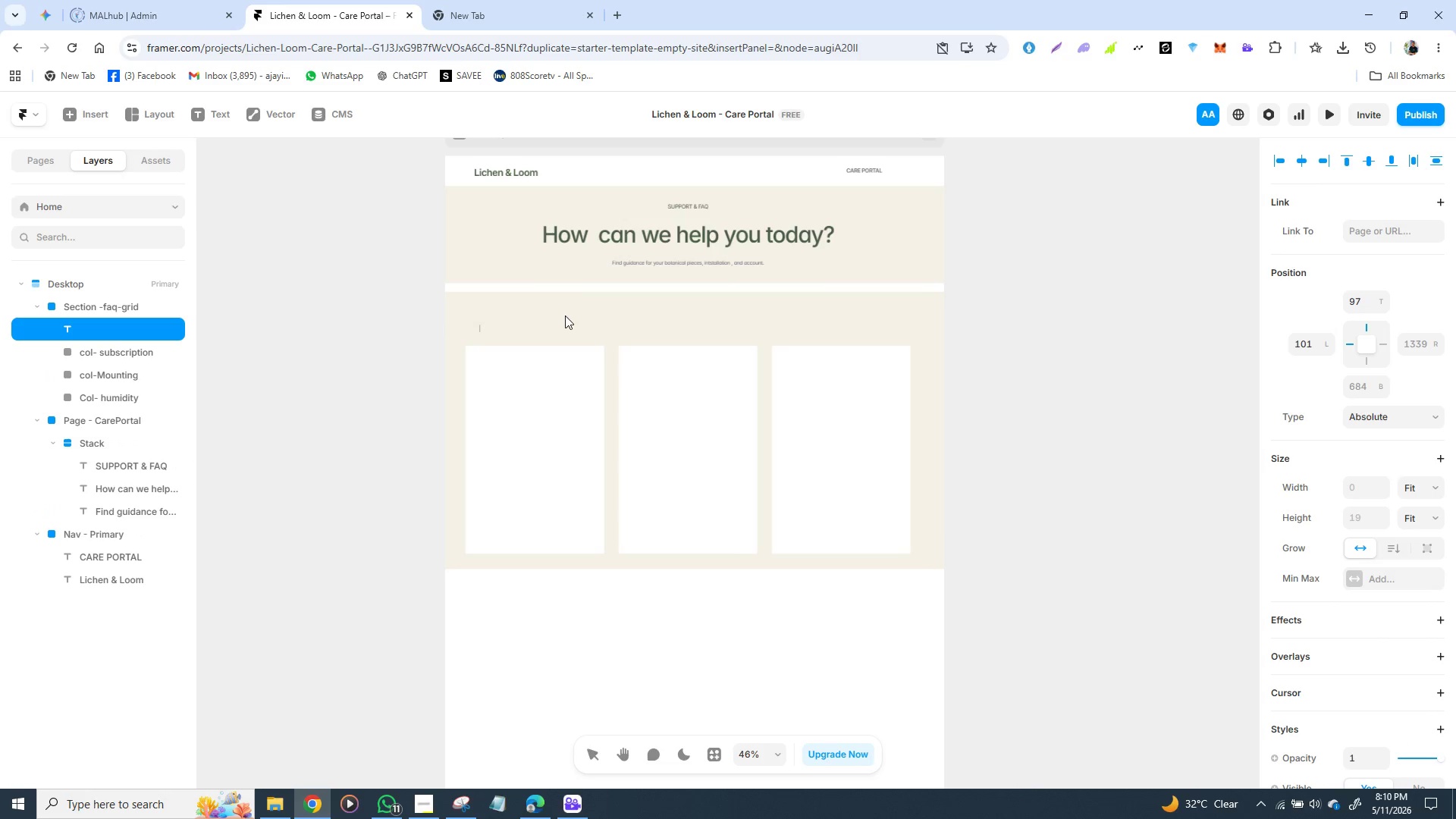 
type(Humidity Manage)
 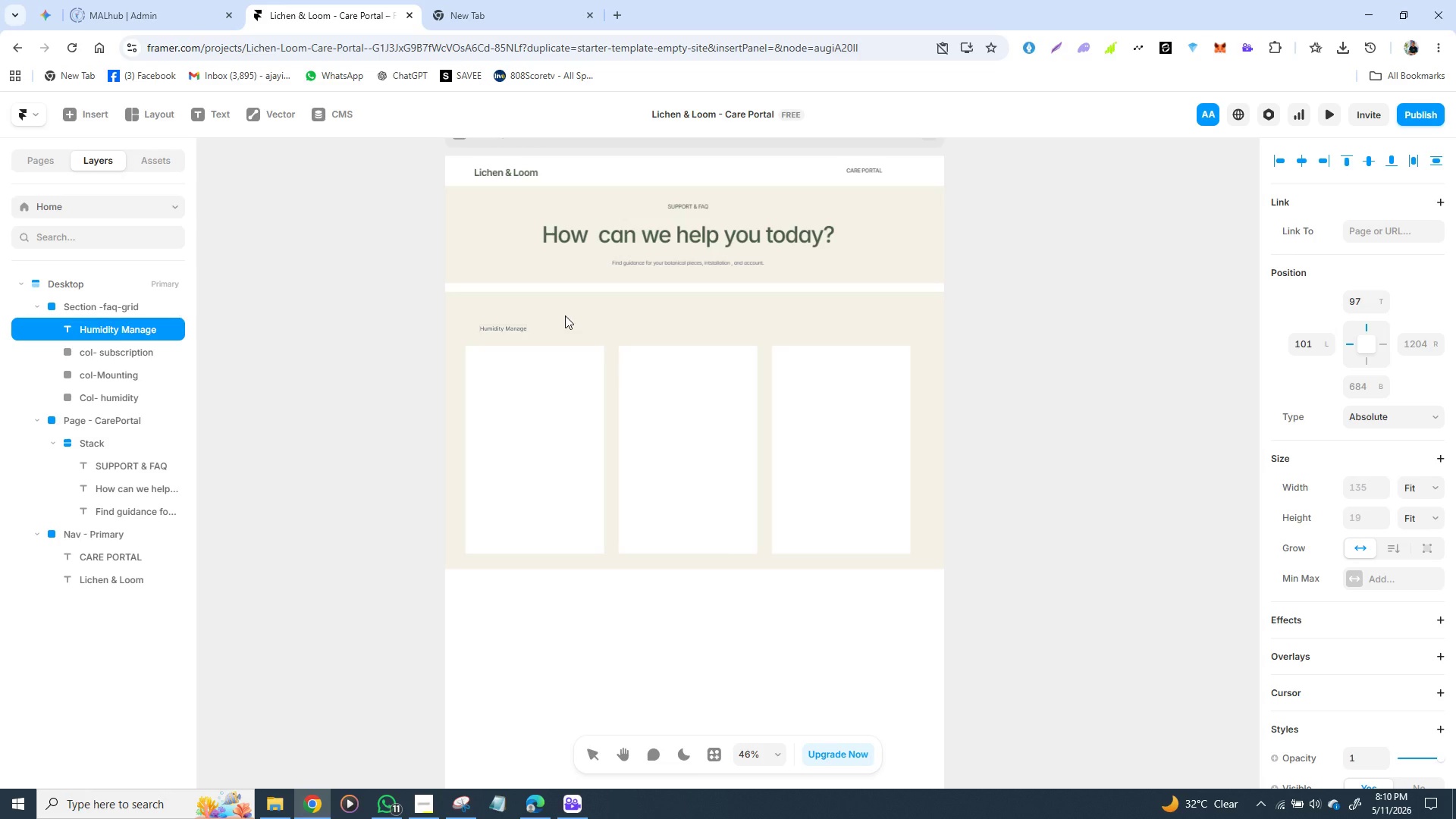 
type(ment)
 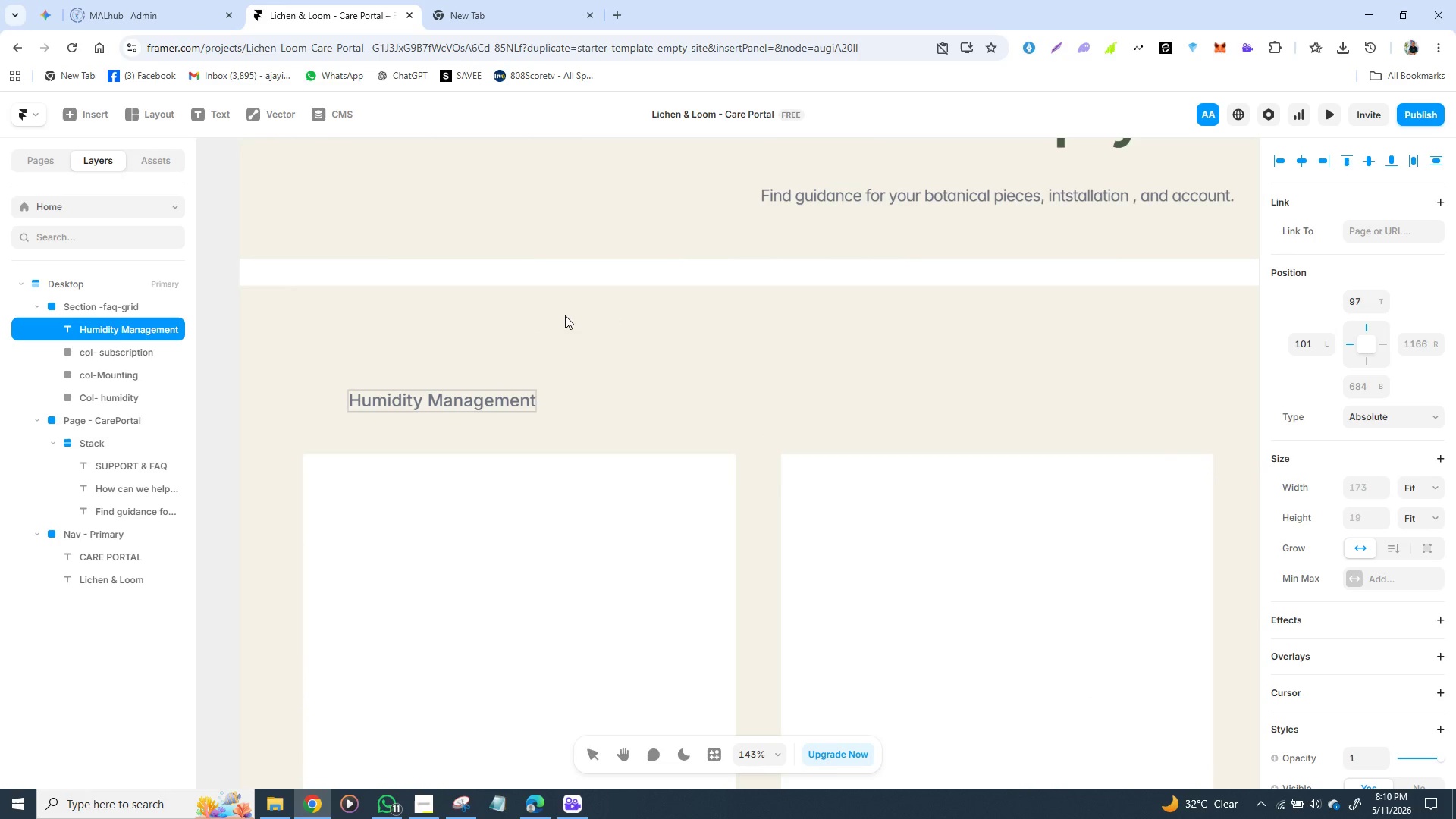 
wait(8.86)
 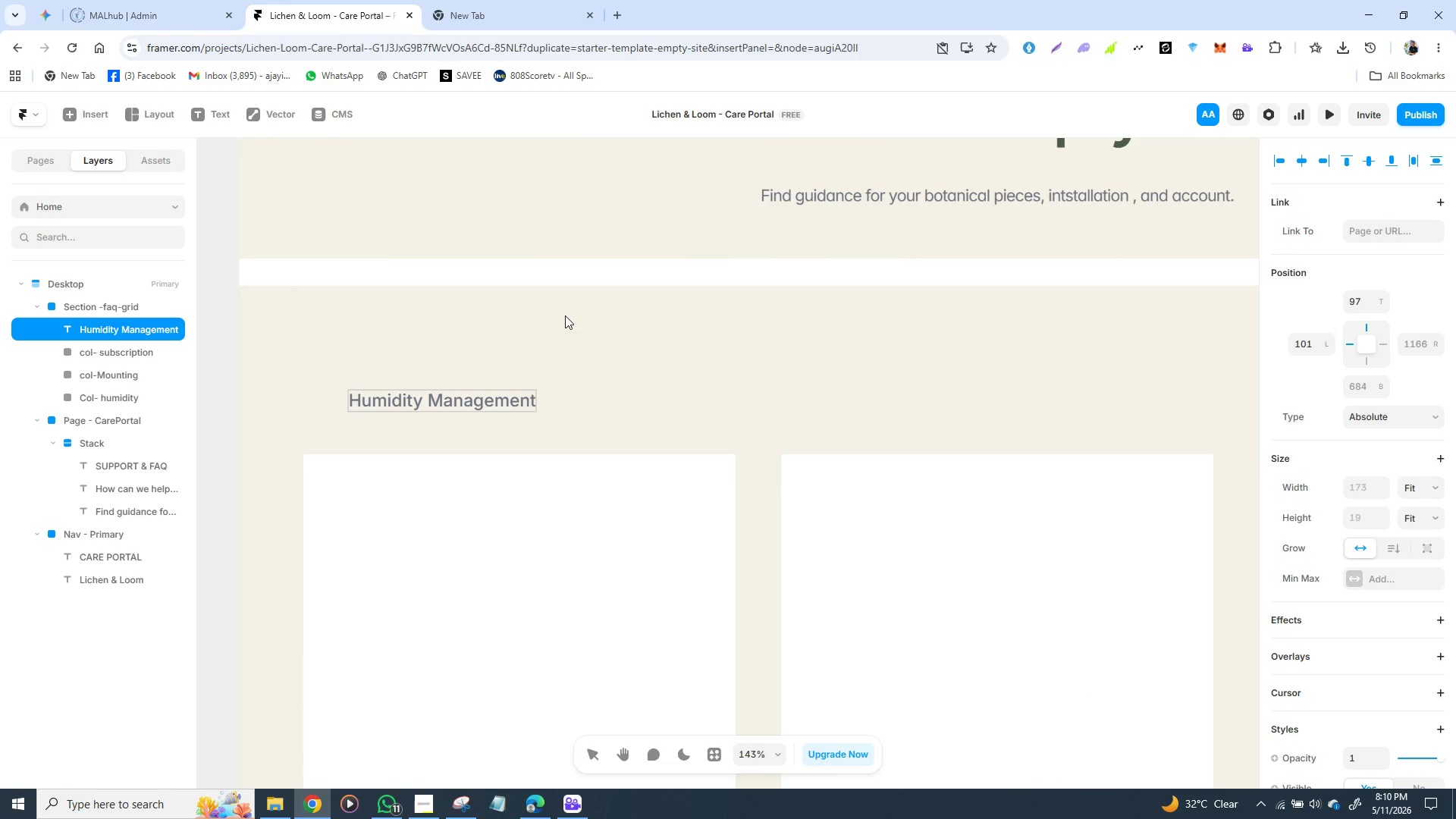 
left_click([592, 418])
 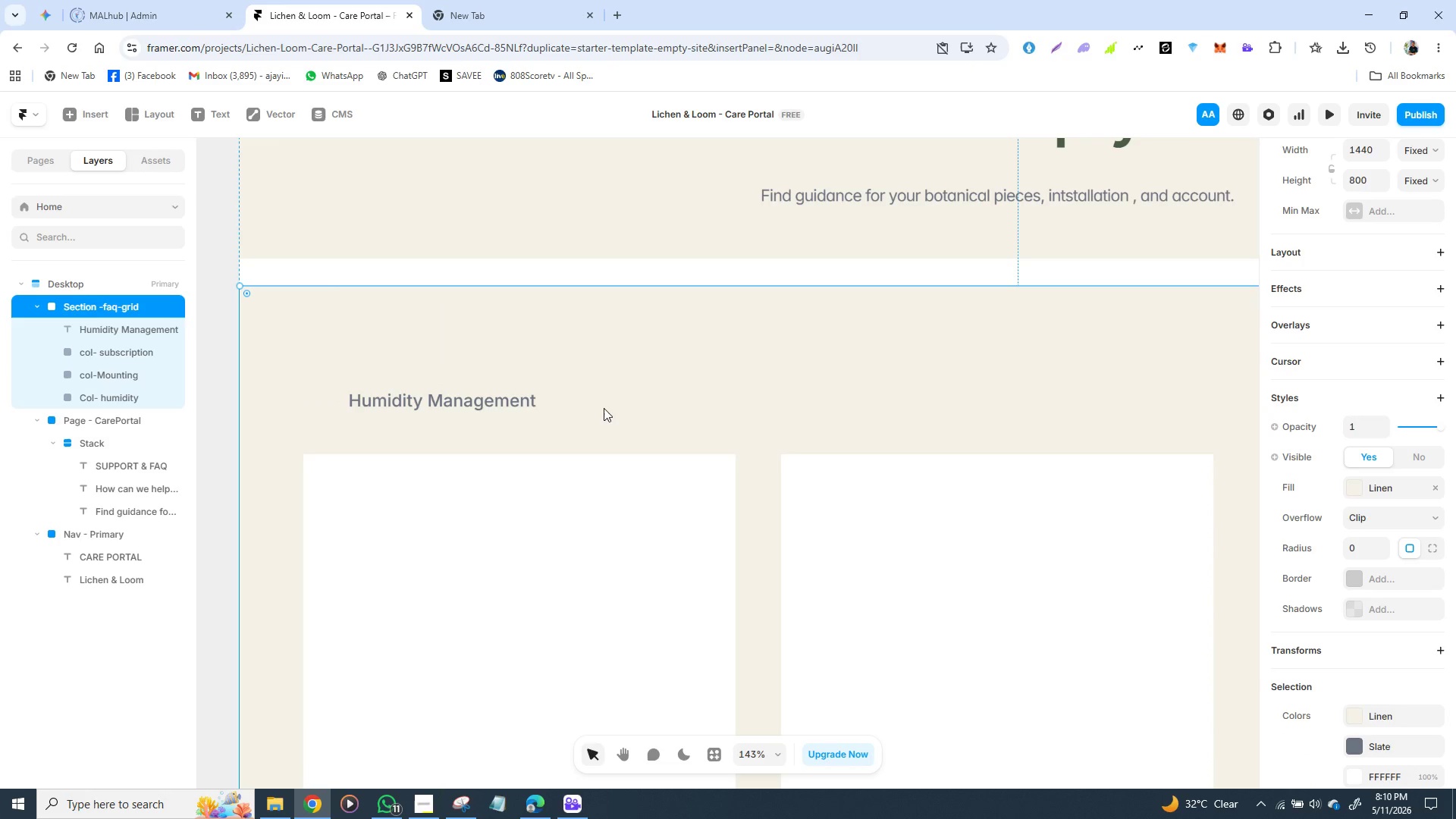 
left_click([604, 408])
 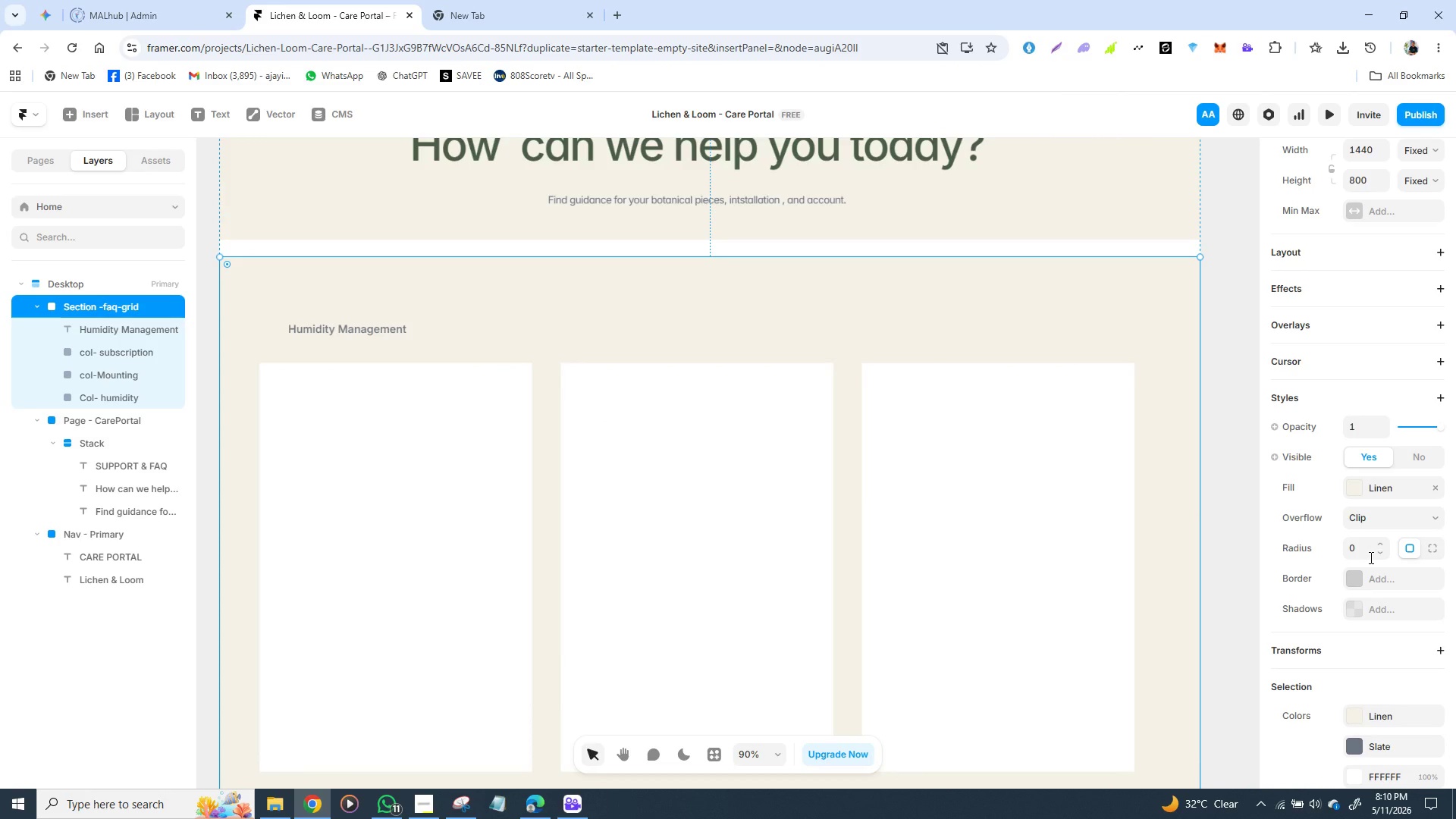 
wait(9.41)
 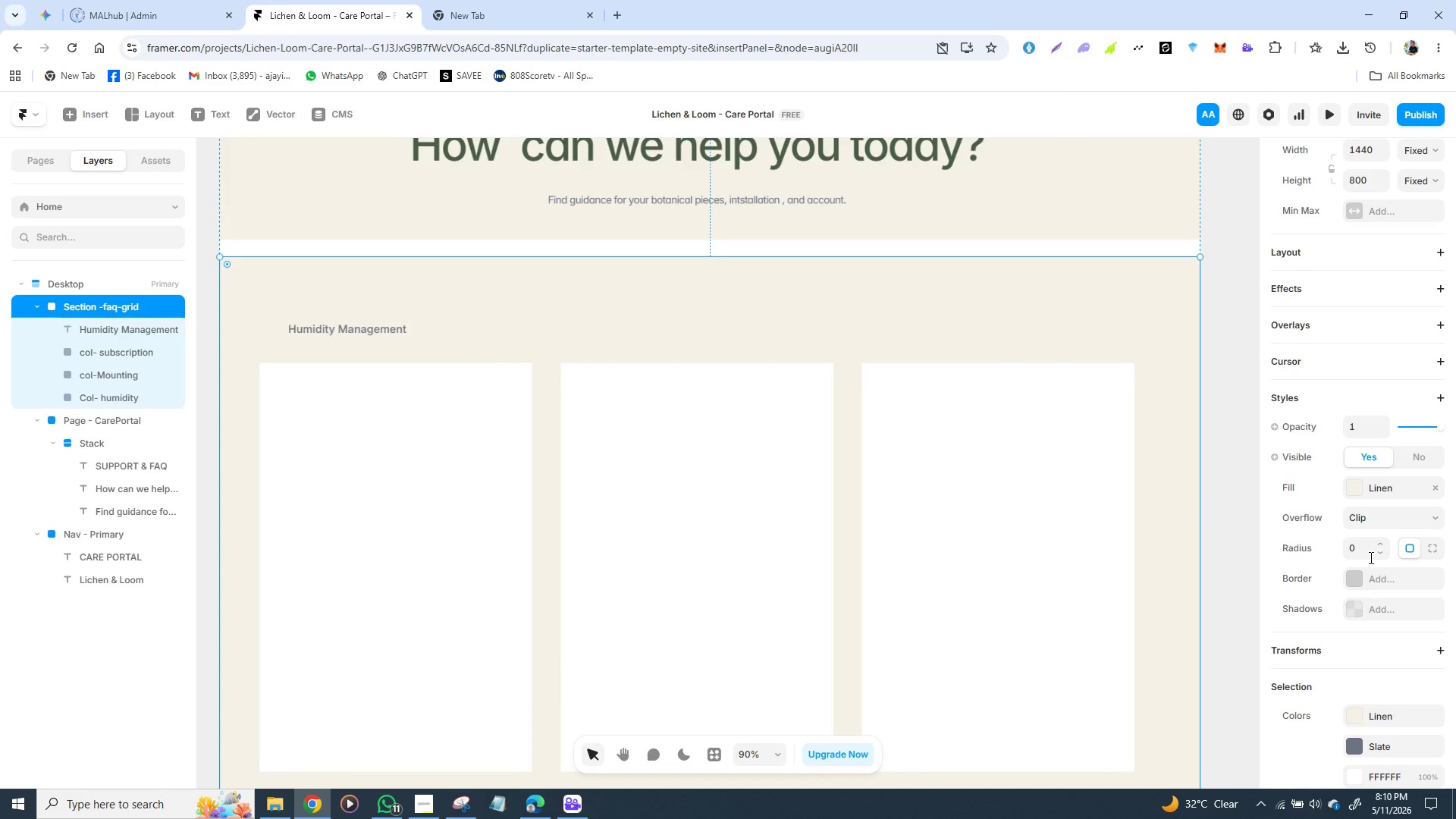 
left_click([356, 328])
 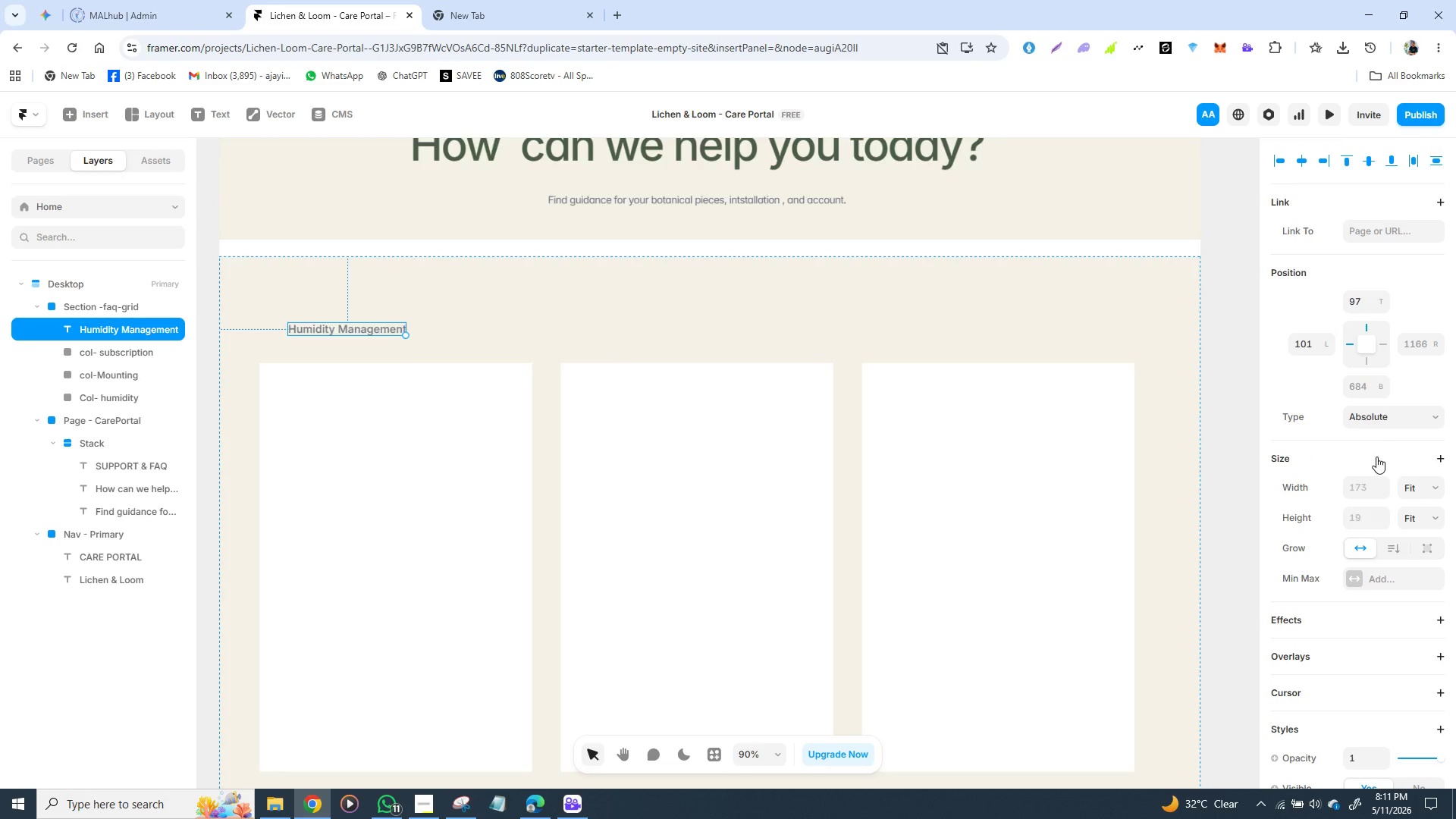 
scroll: coordinate [1380, 441], scroll_direction: down, amount: 3.0
 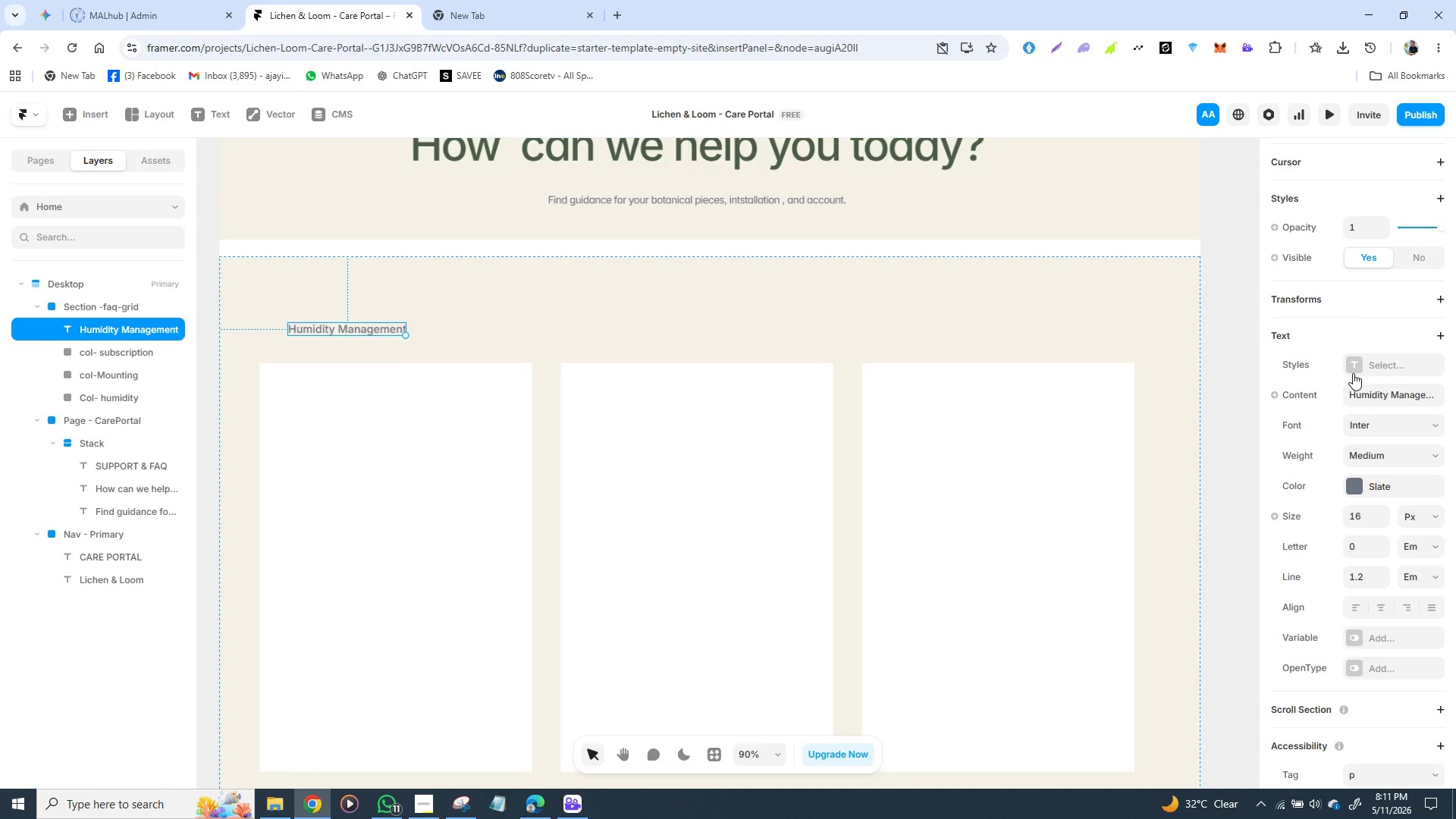 
left_click([1353, 373])
 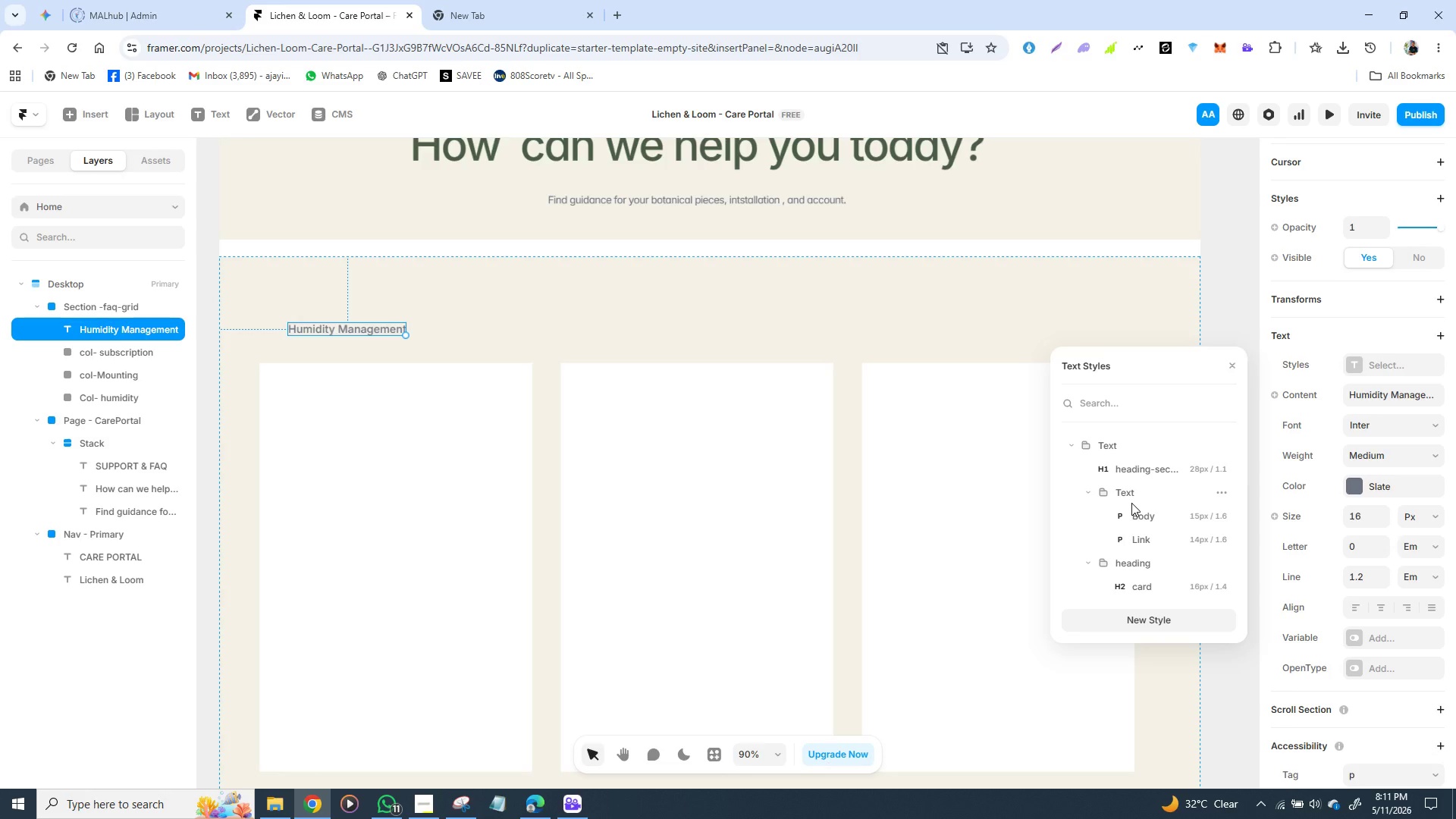 
wait(19.62)
 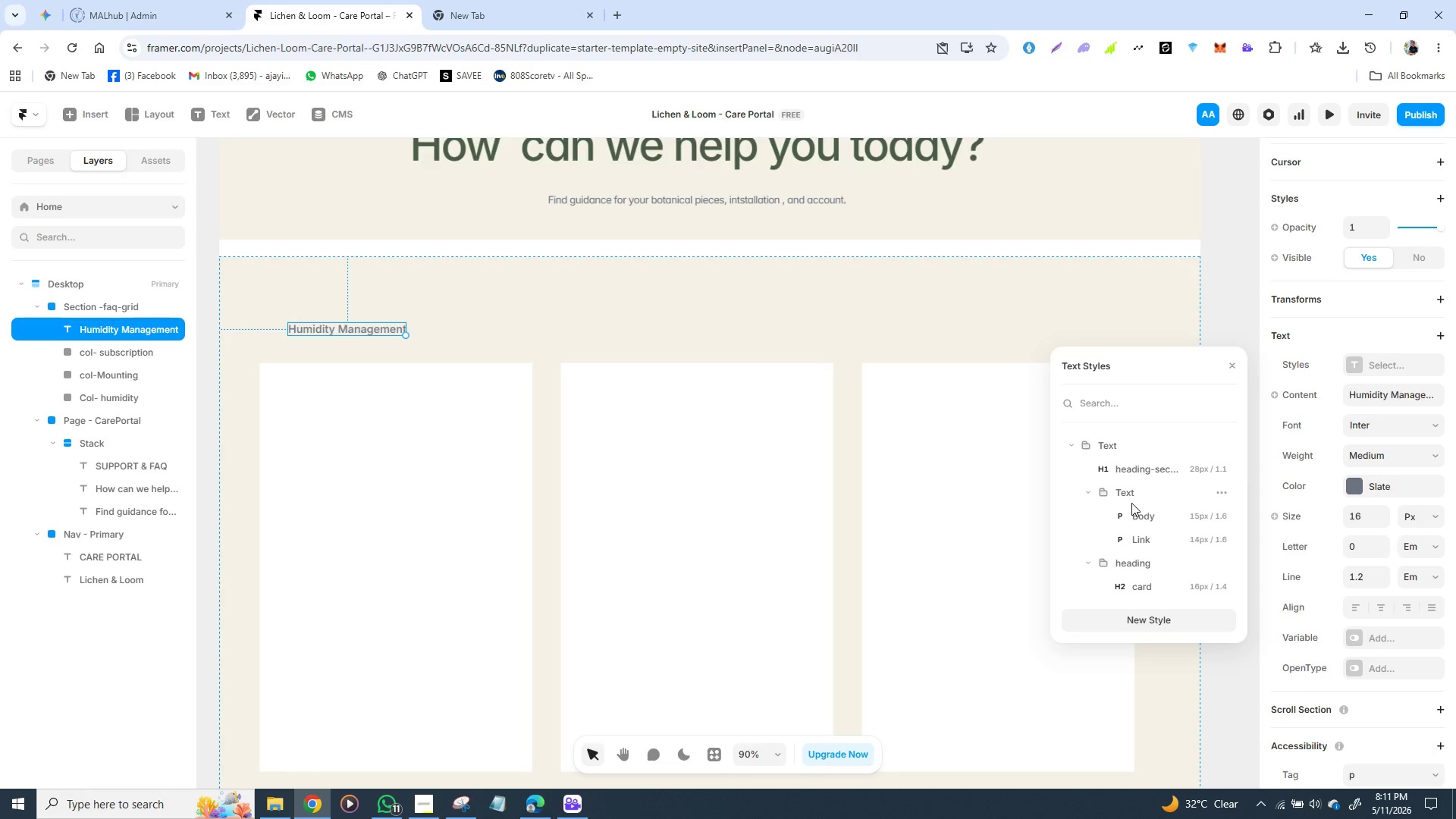 
left_click([1198, 562])
 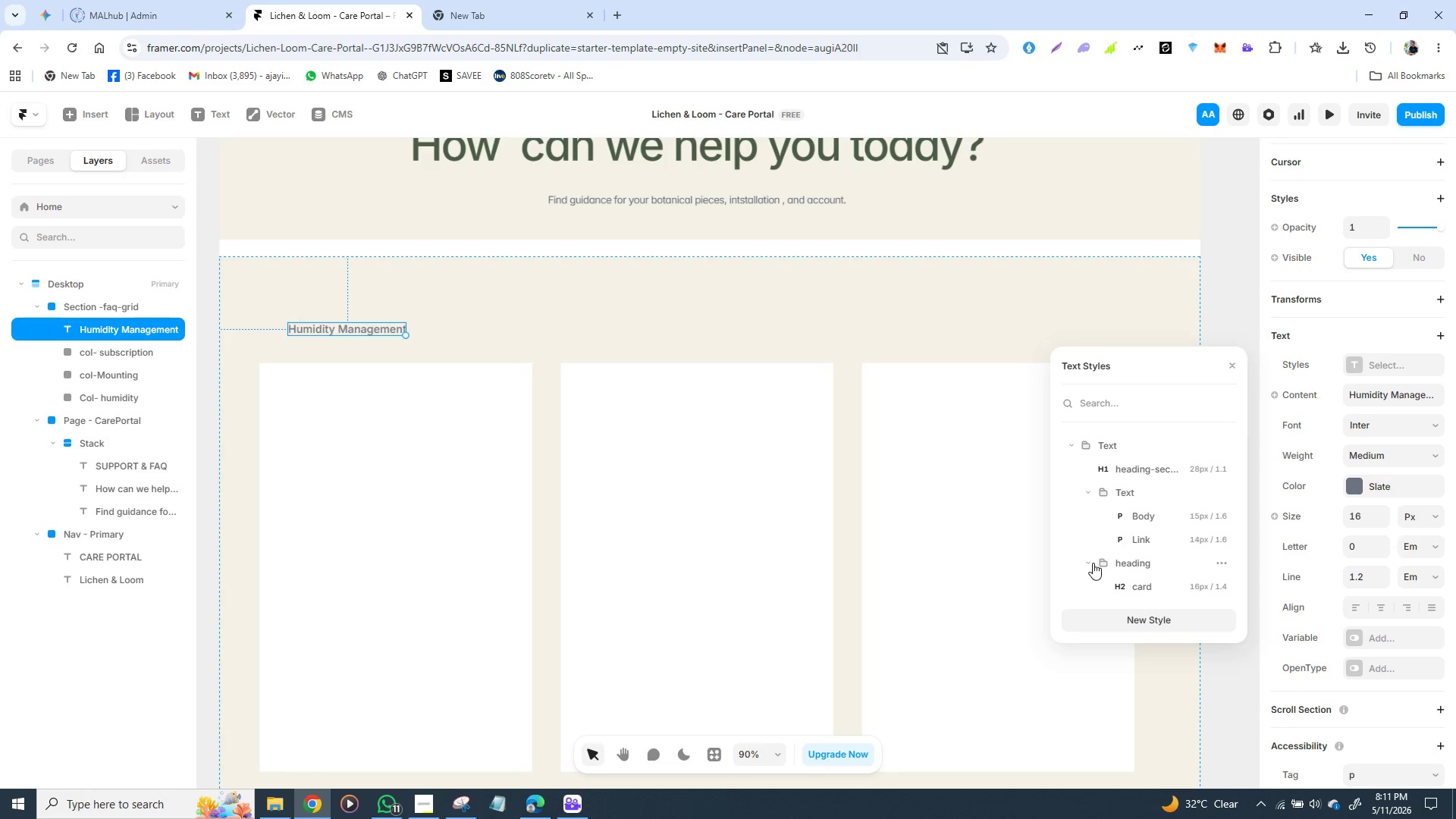 
left_click([1090, 562])
 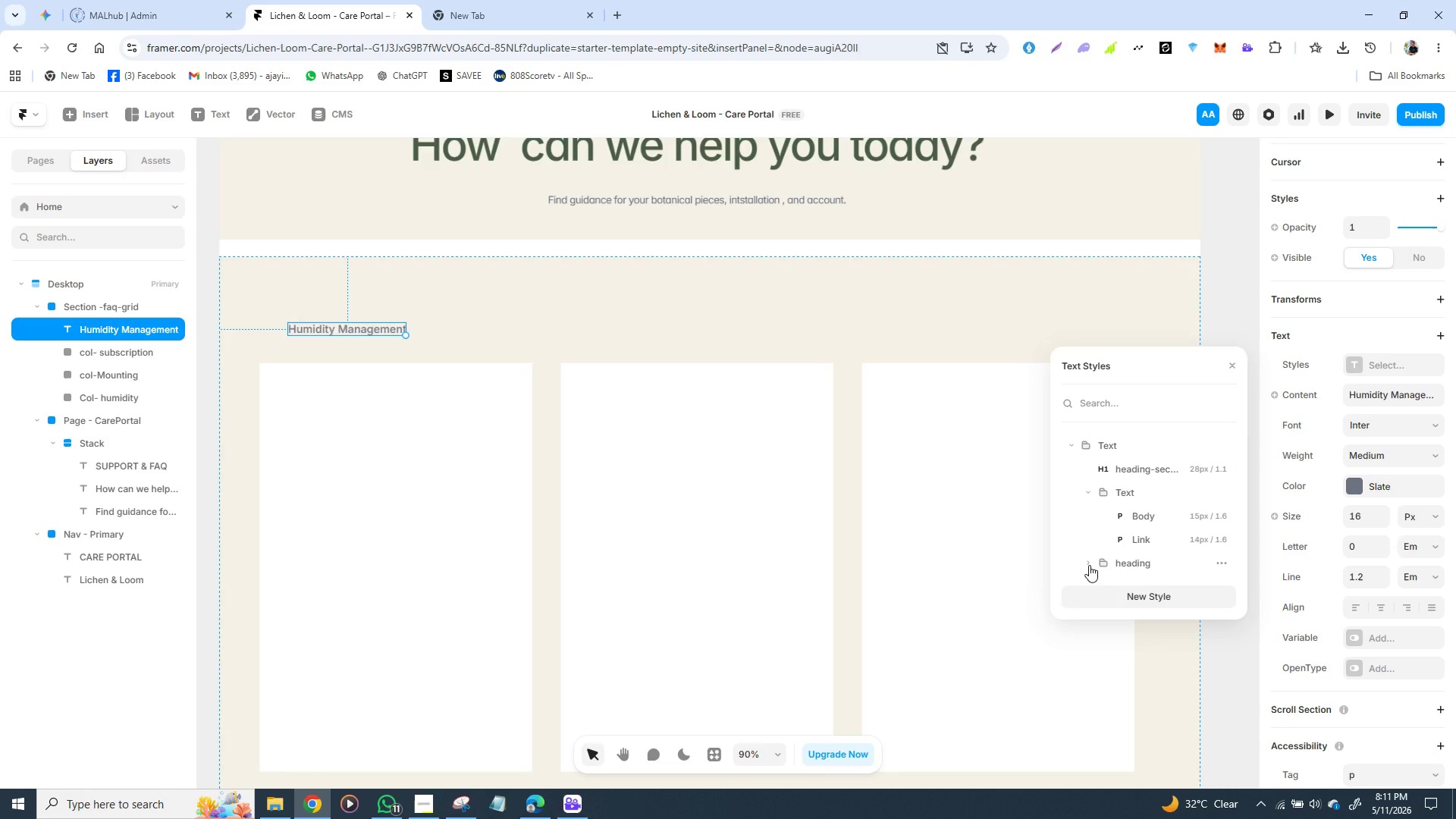 
left_click([1089, 565])
 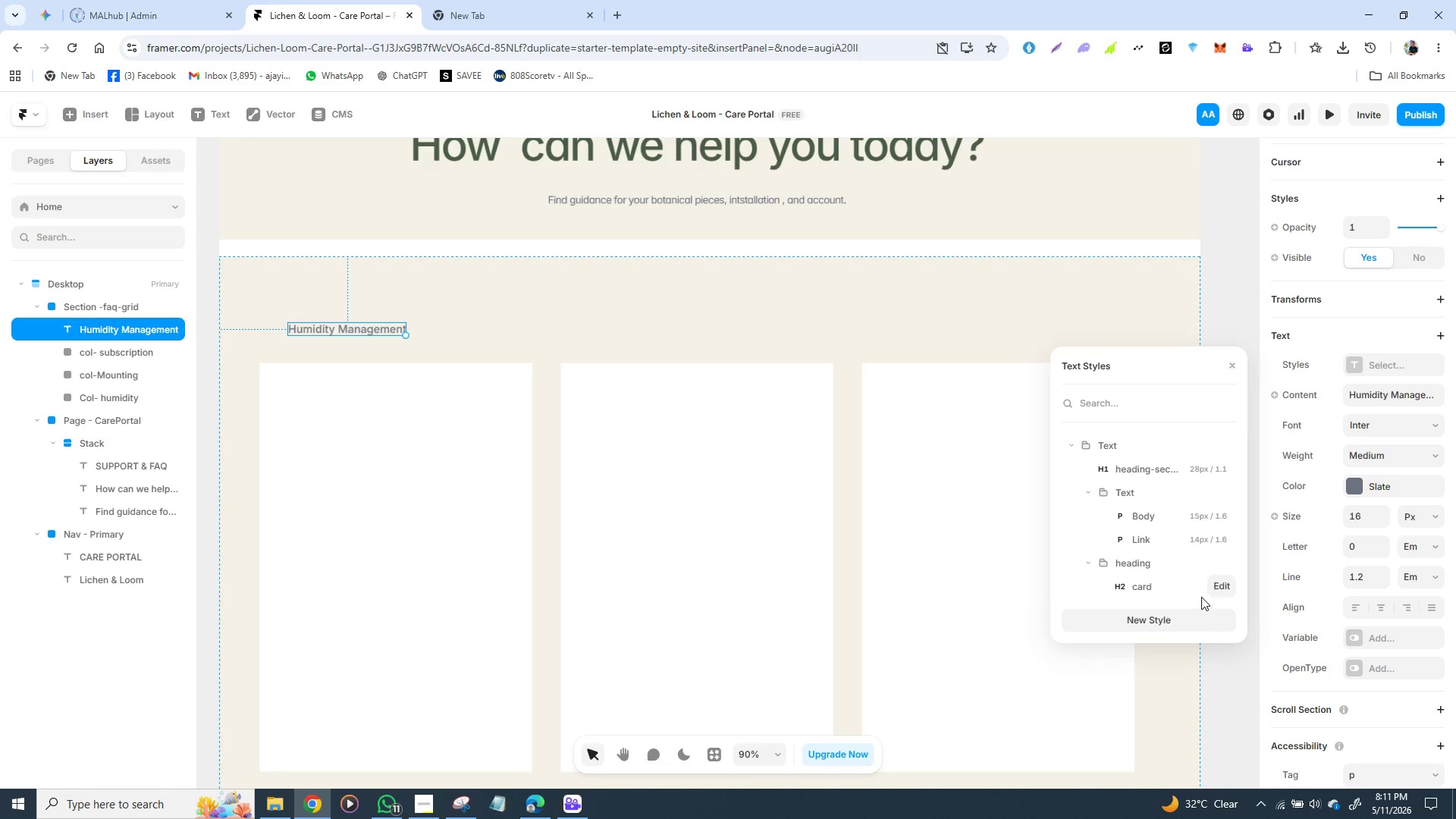 
mouse_move([1129, 576])
 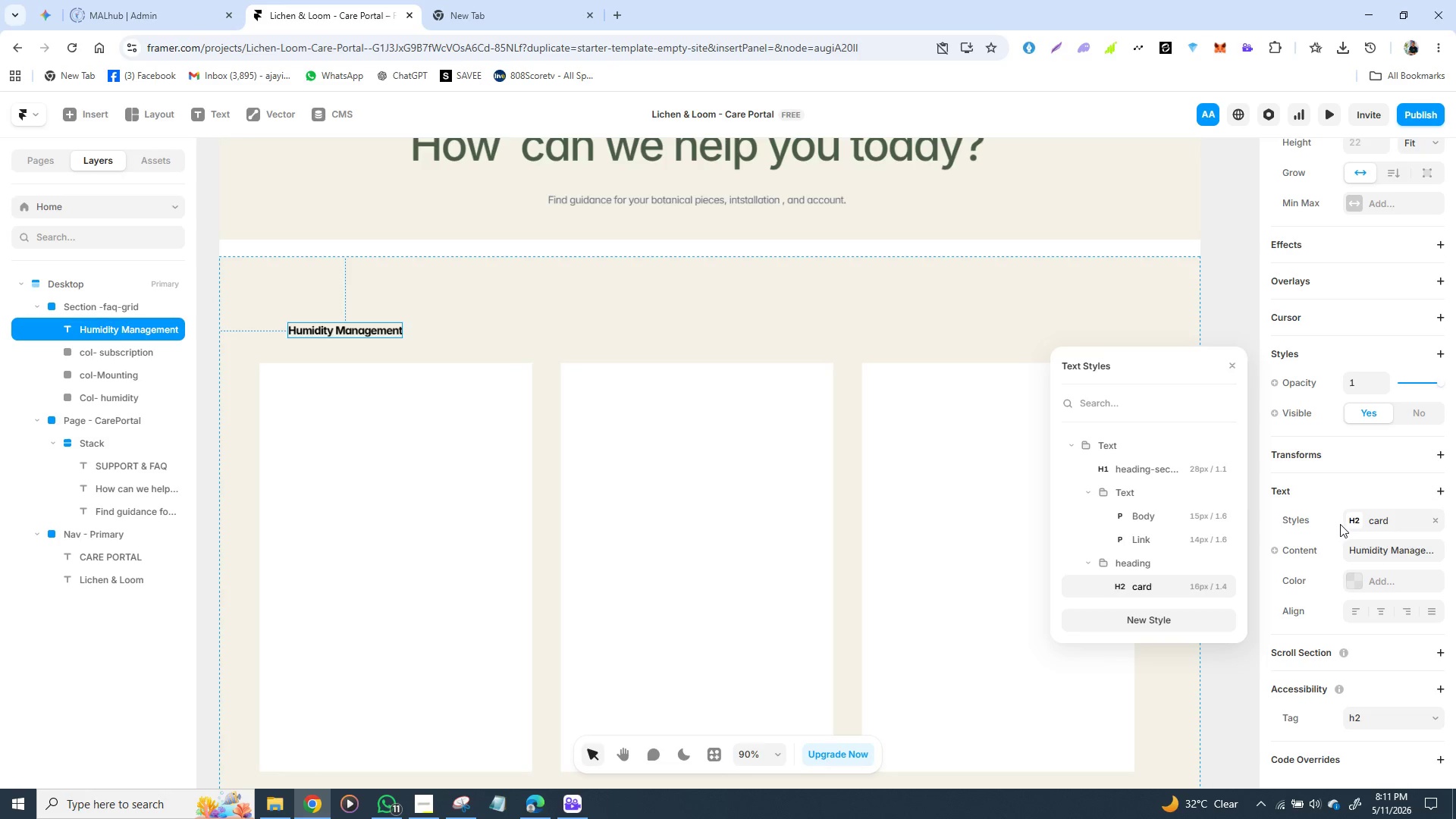 
wait(25.59)
 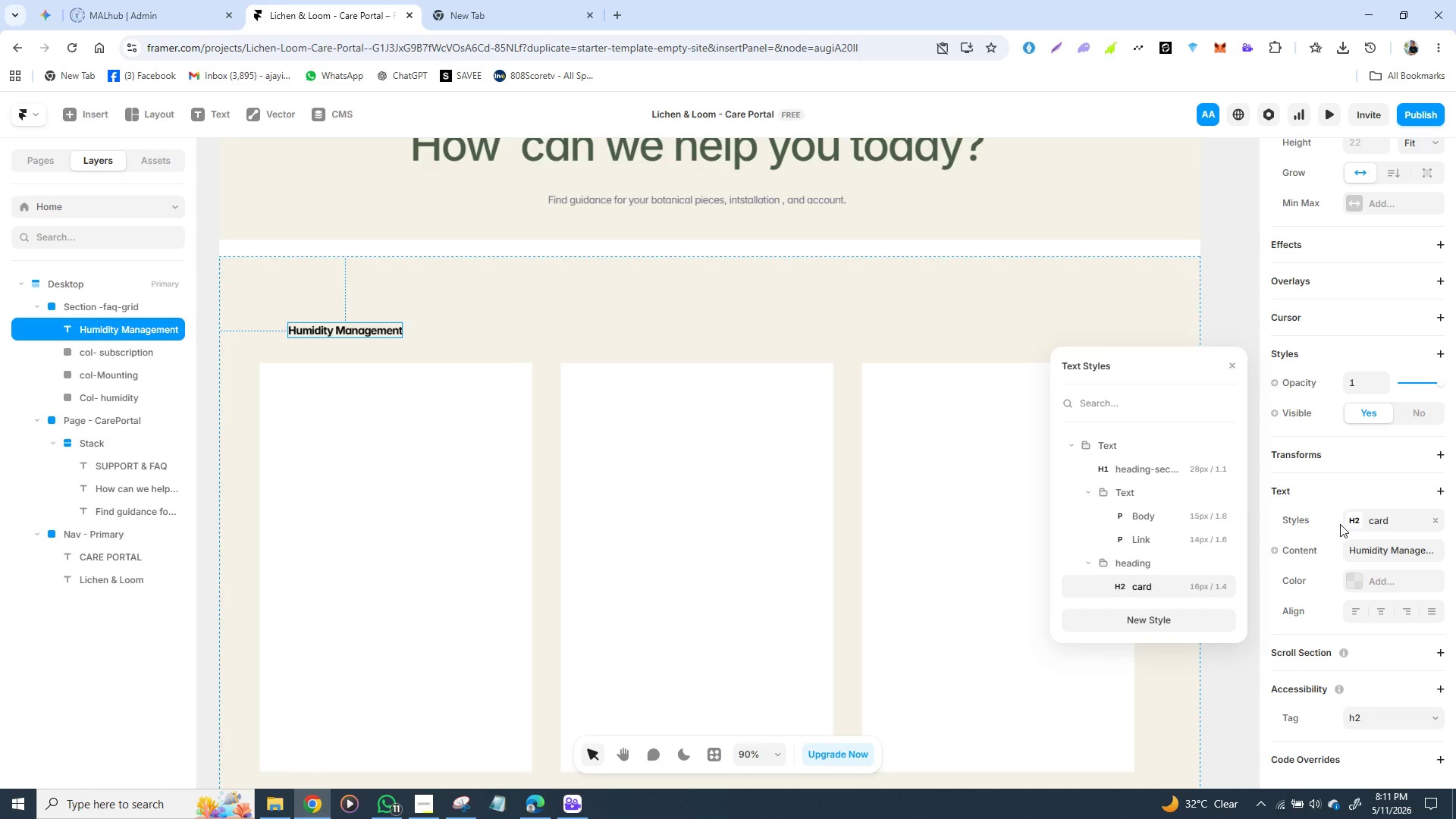 
left_click([1228, 586])
 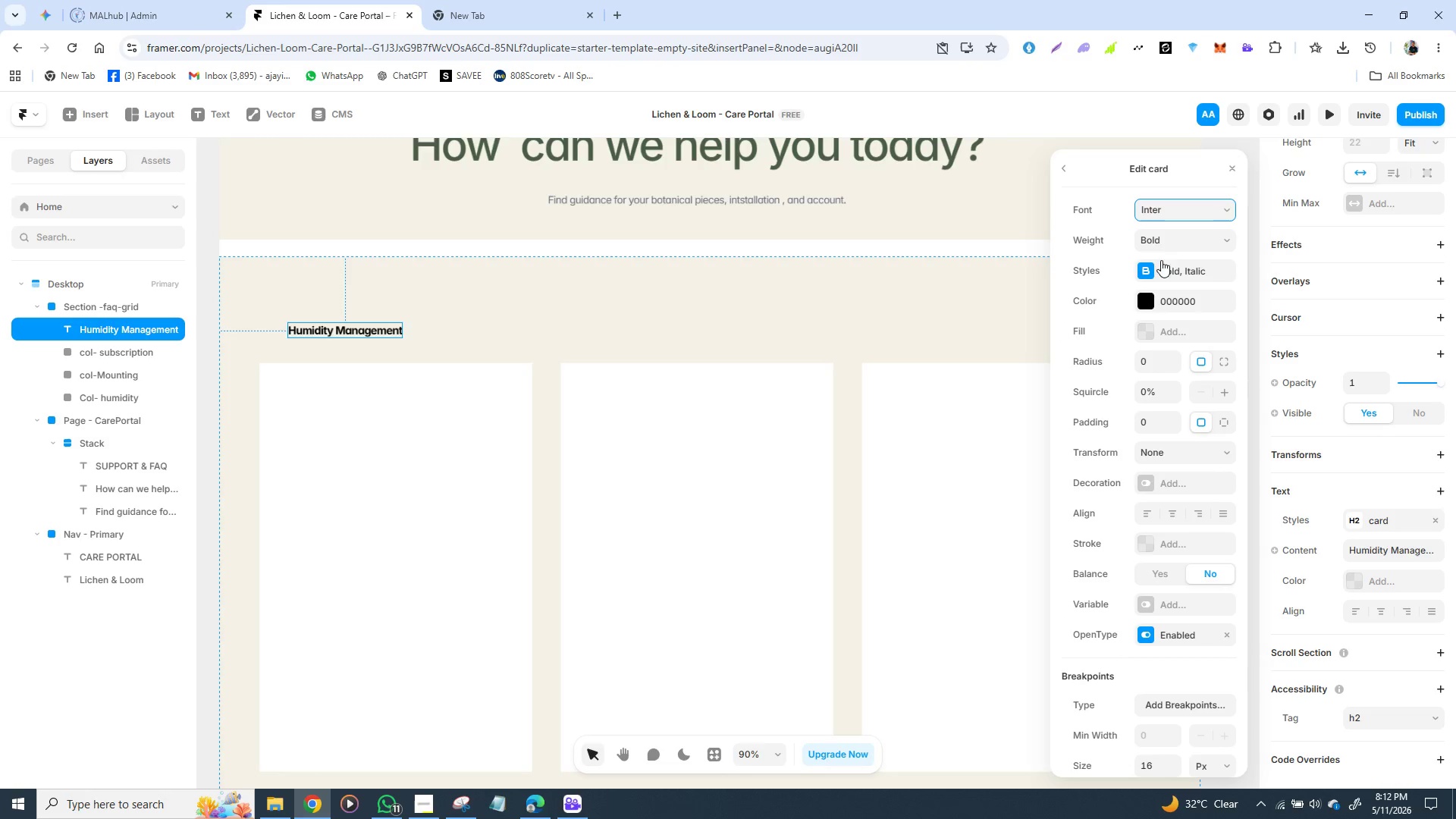 
left_click([1169, 240])
 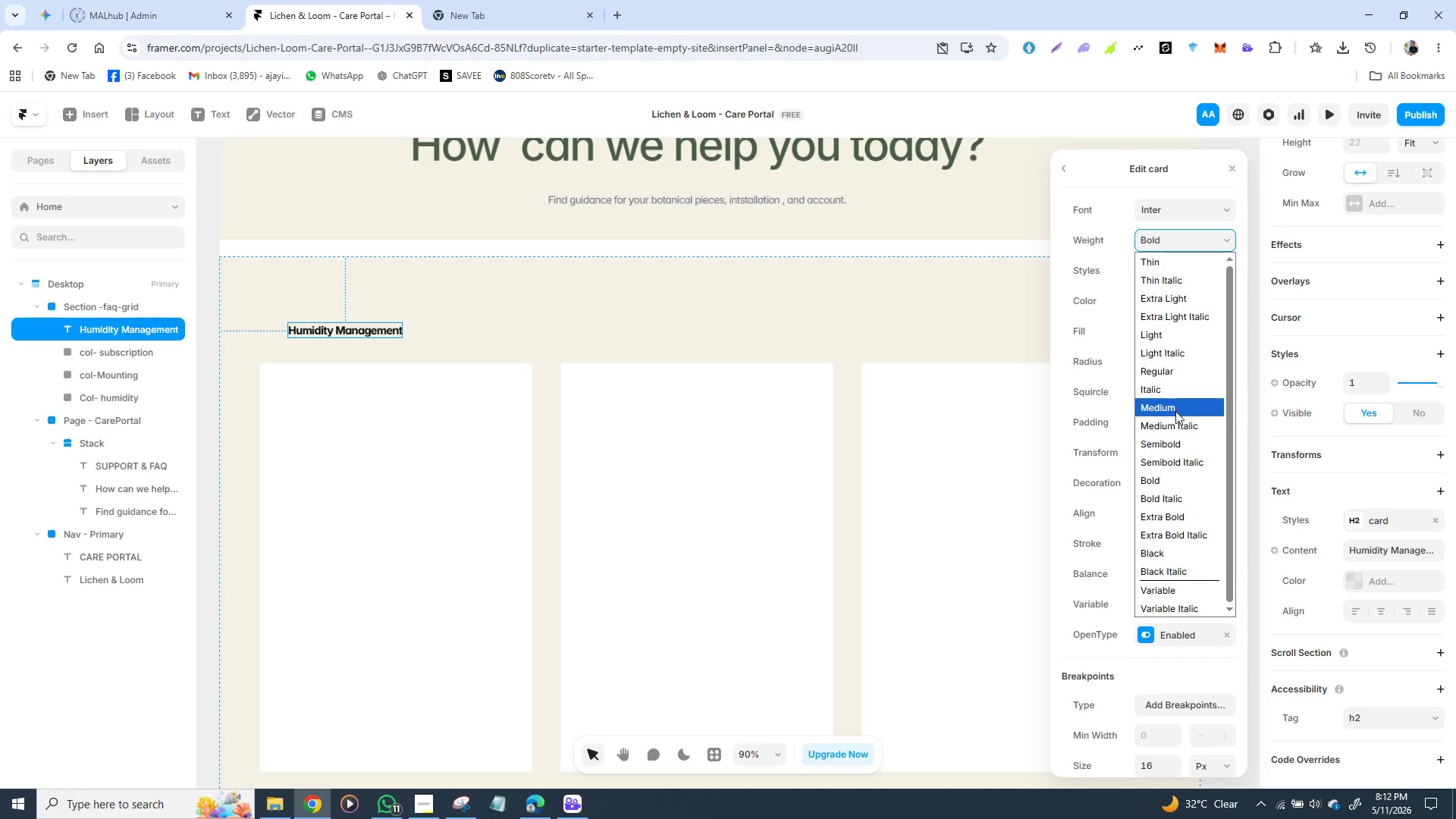 
left_click([1169, 407])
 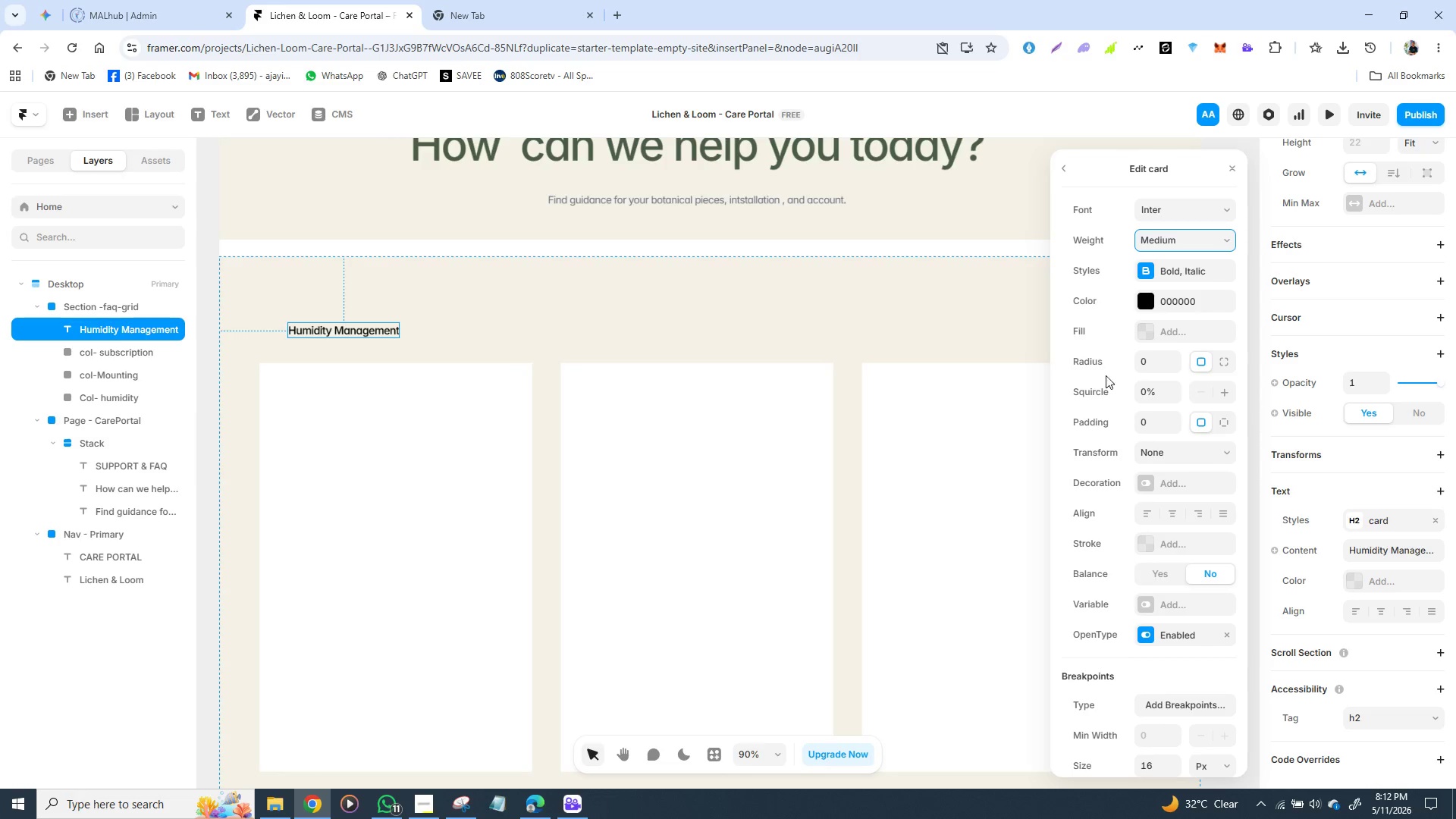 
left_click([993, 341])
 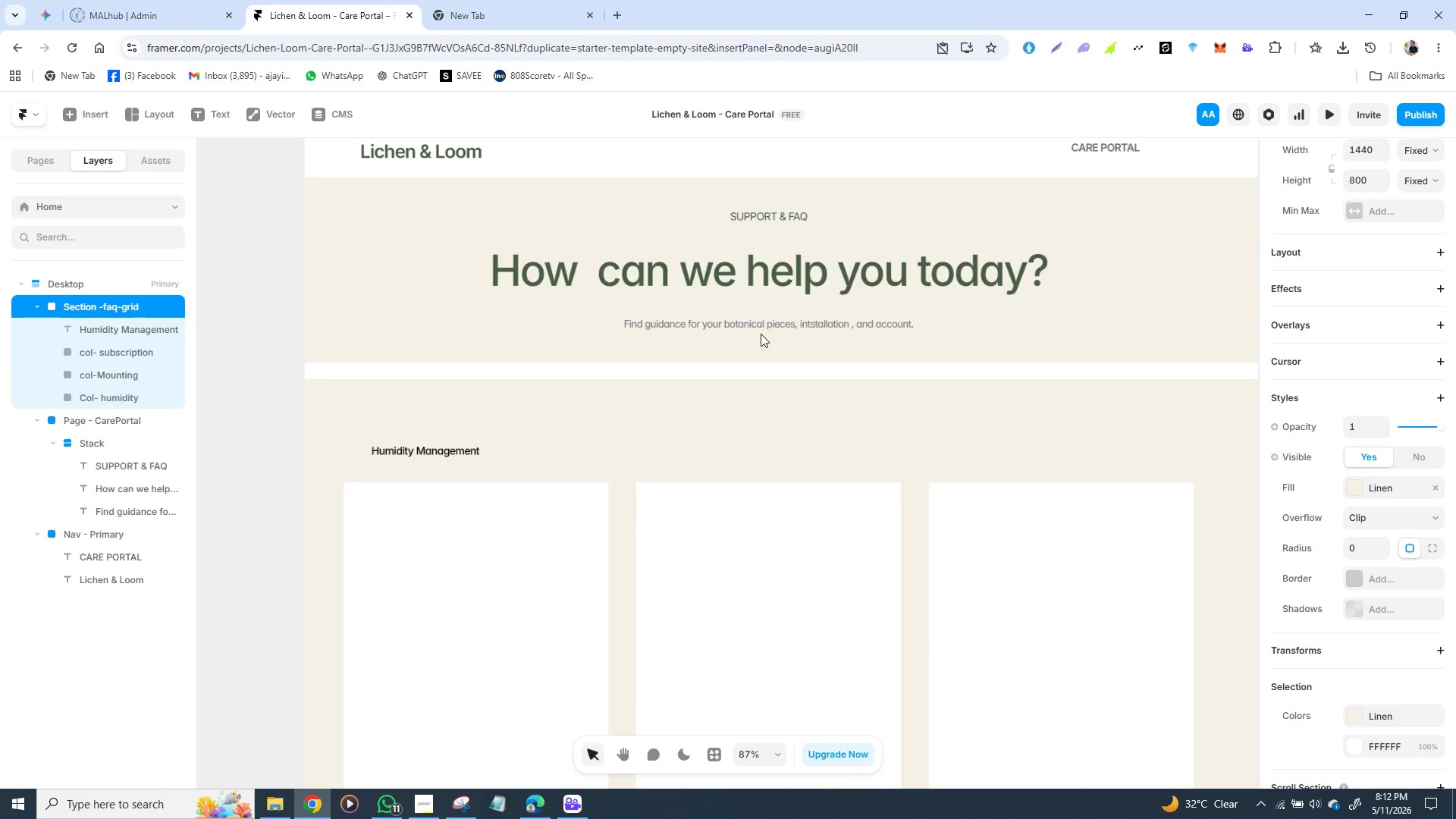 
wait(12.86)
 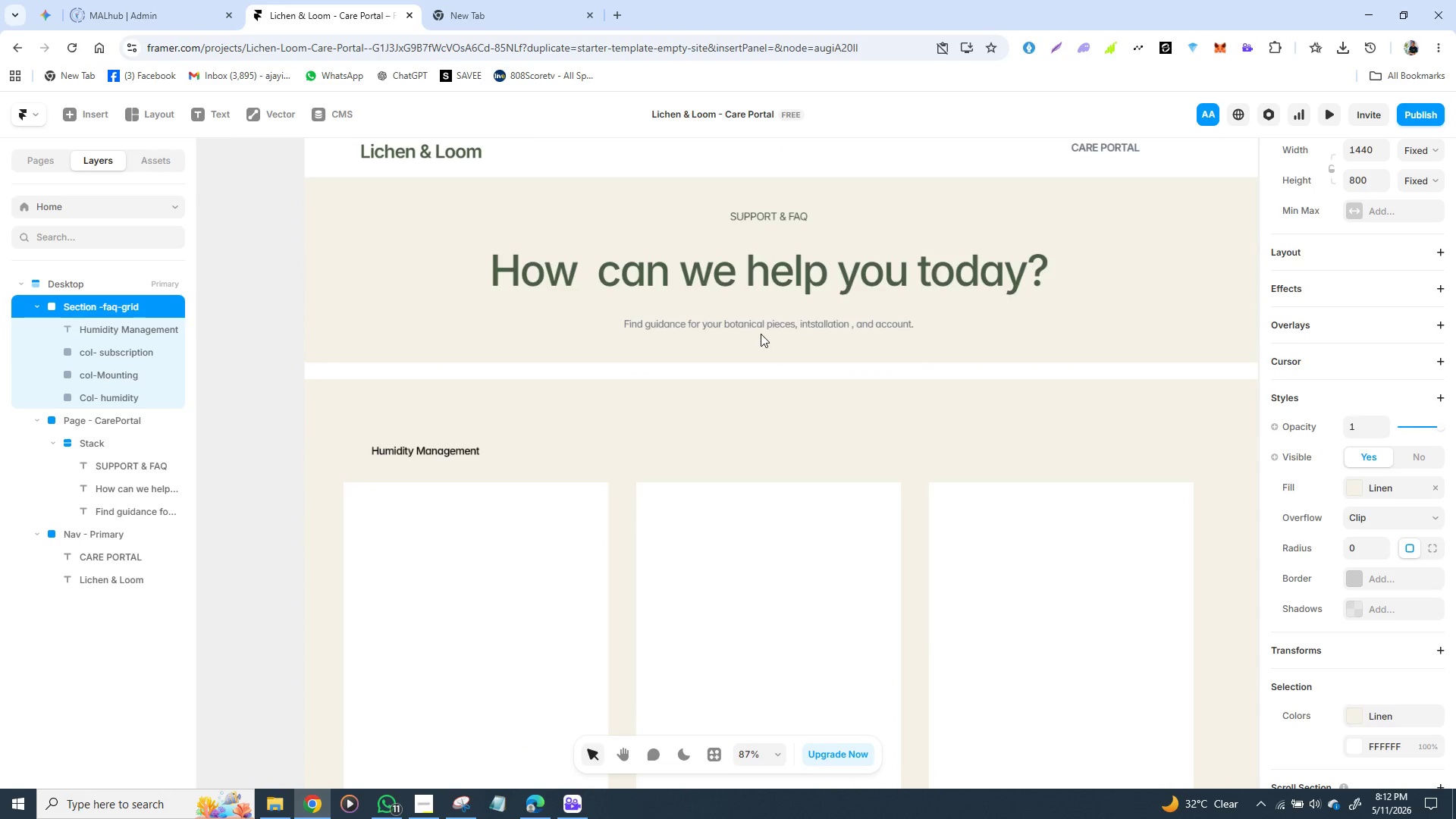 
left_click([268, 177])
 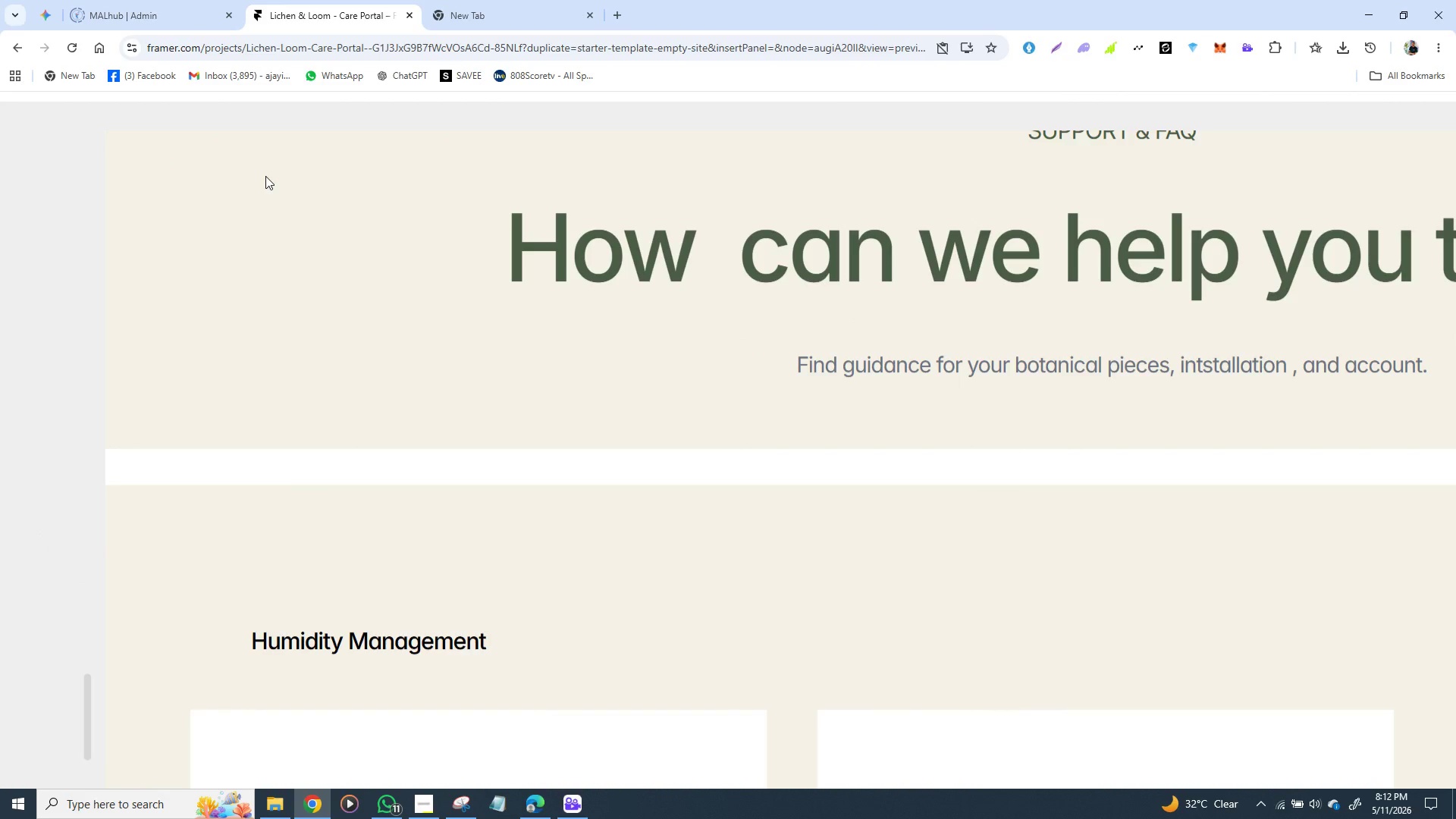 
key(Control+ControlLeft)
 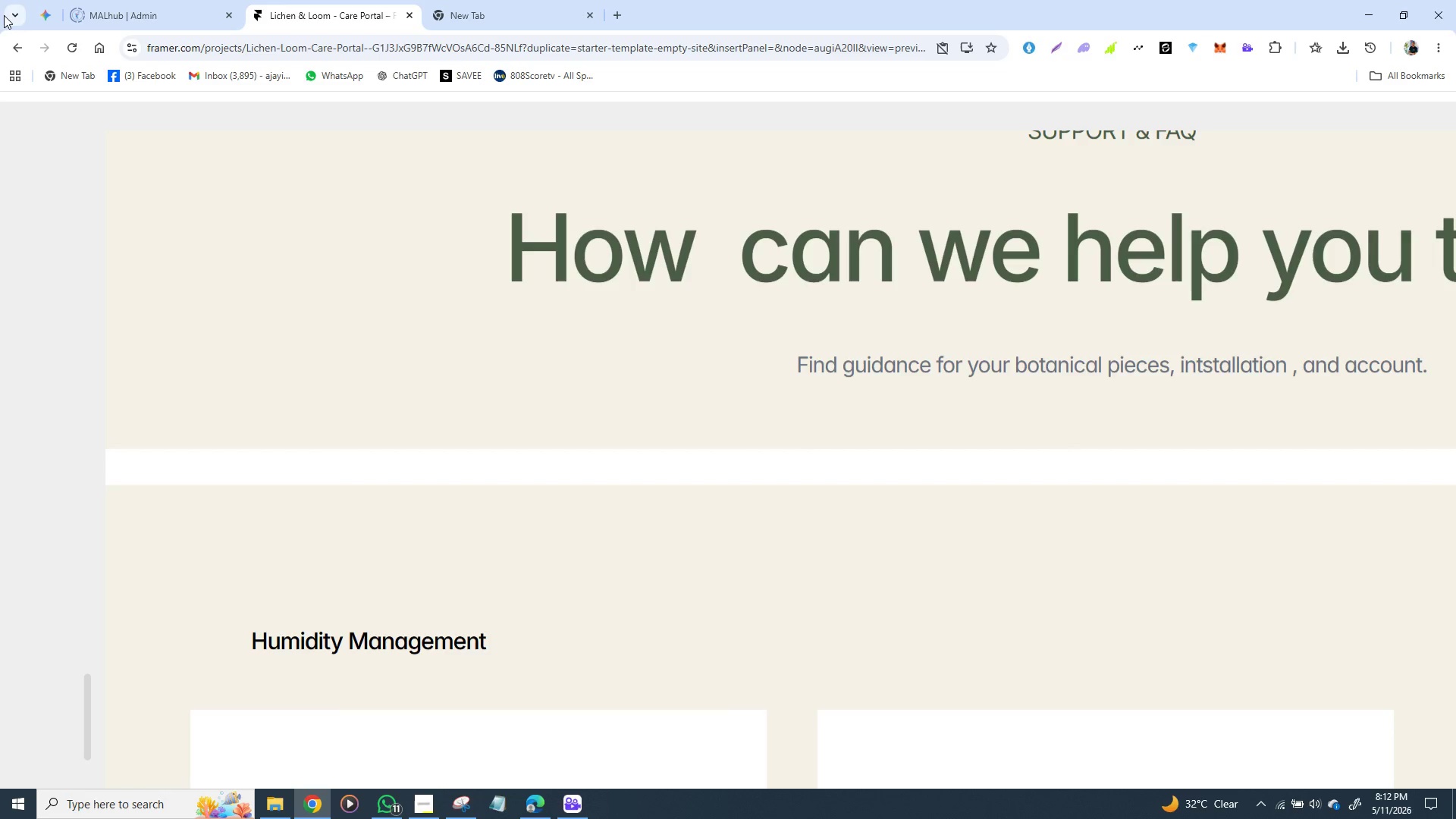 
scroll: coordinate [4, 15], scroll_direction: down, amount: 3.0
 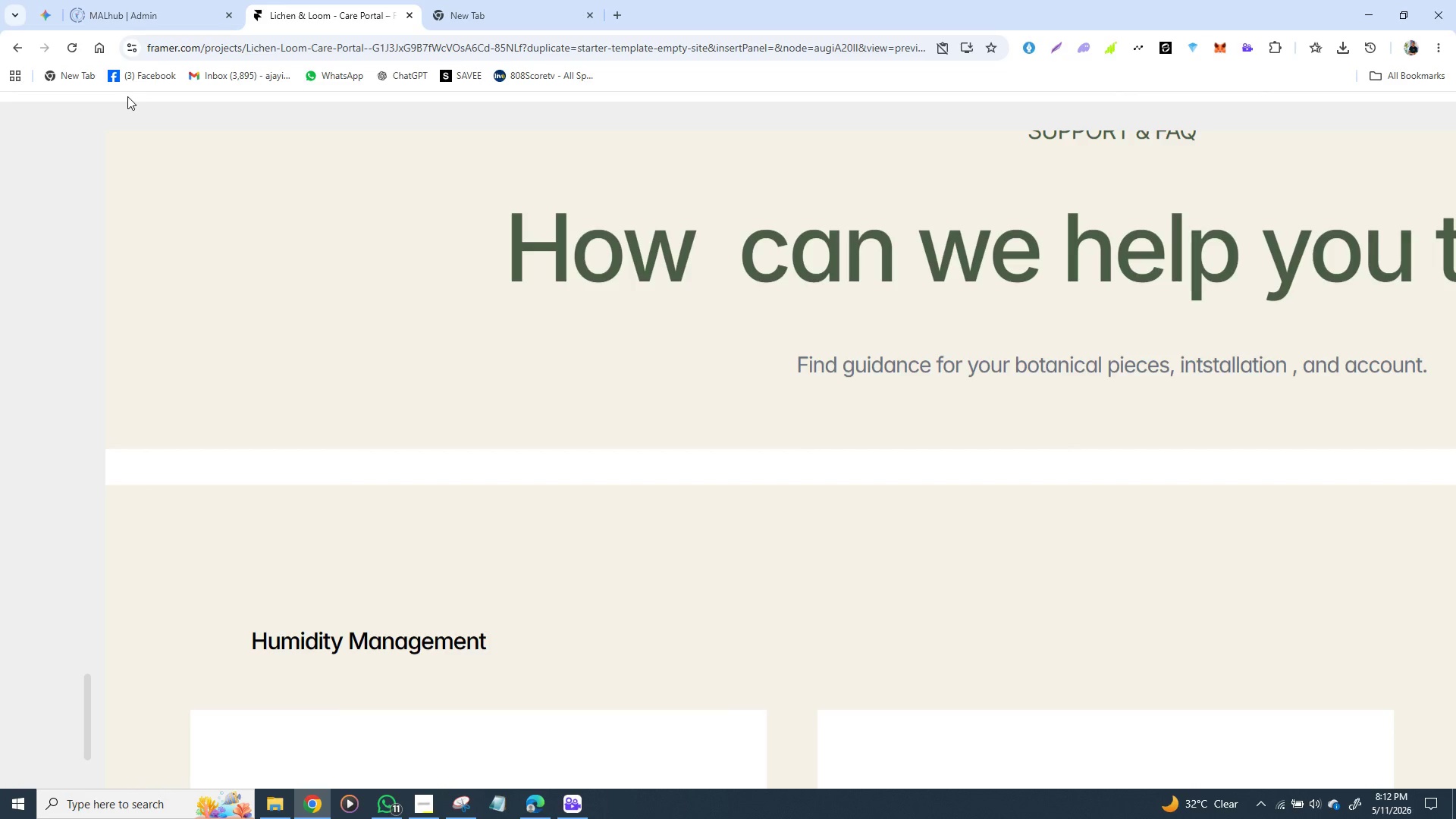 
mouse_move([333, 300])
 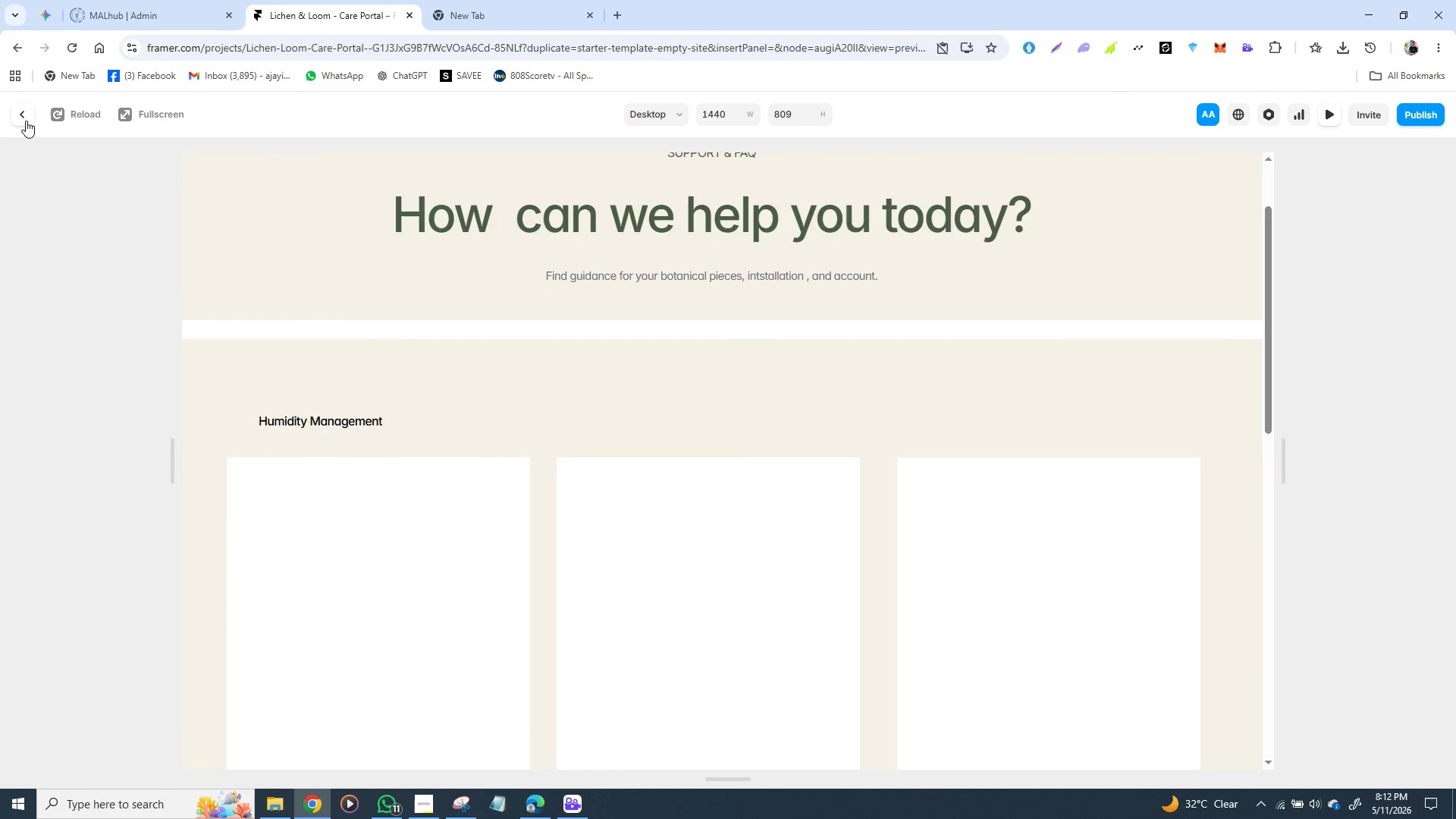 
left_click([25, 117])
 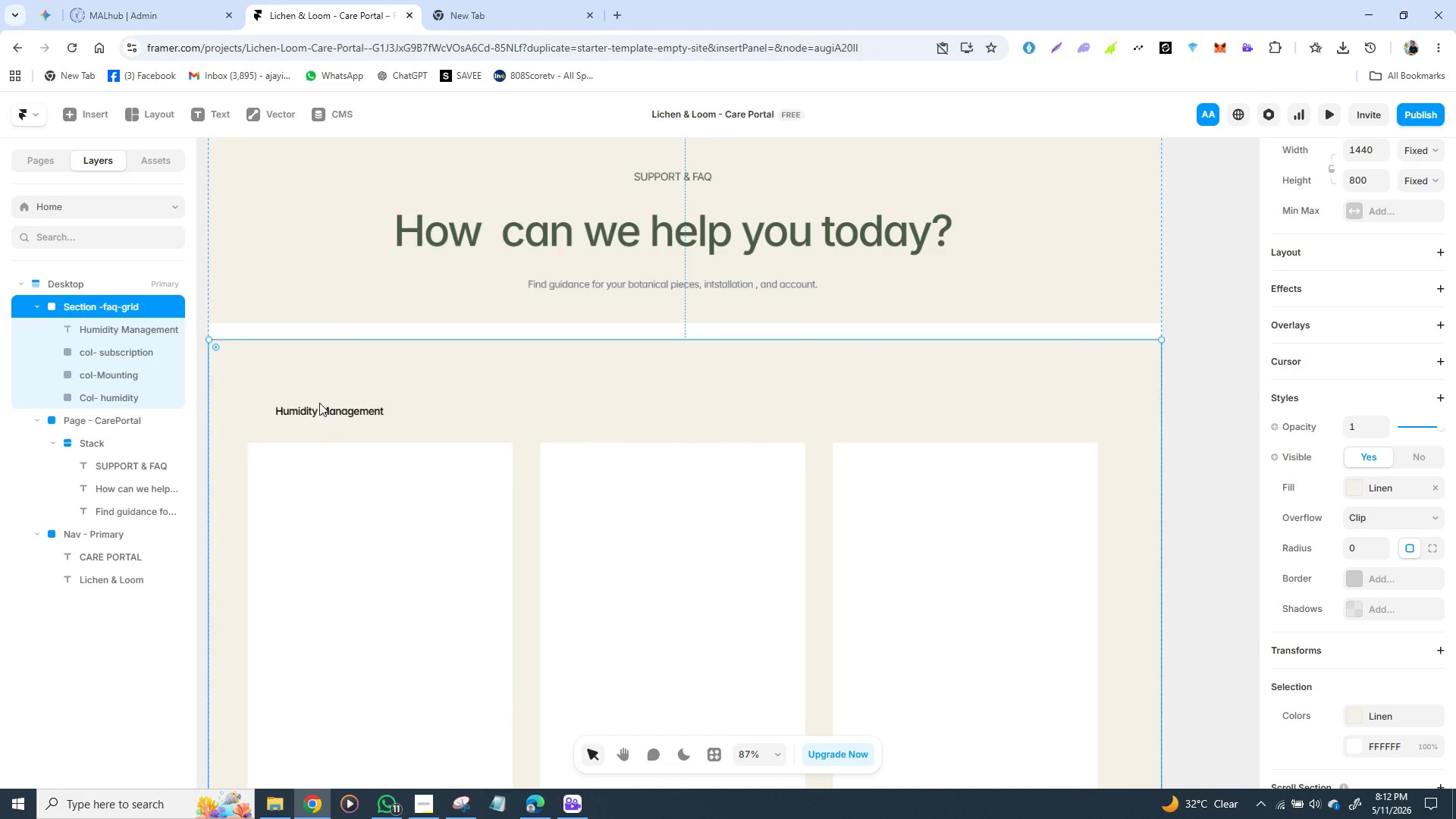 
left_click_drag(start_coordinate=[323, 410], to_coordinate=[380, 414])
 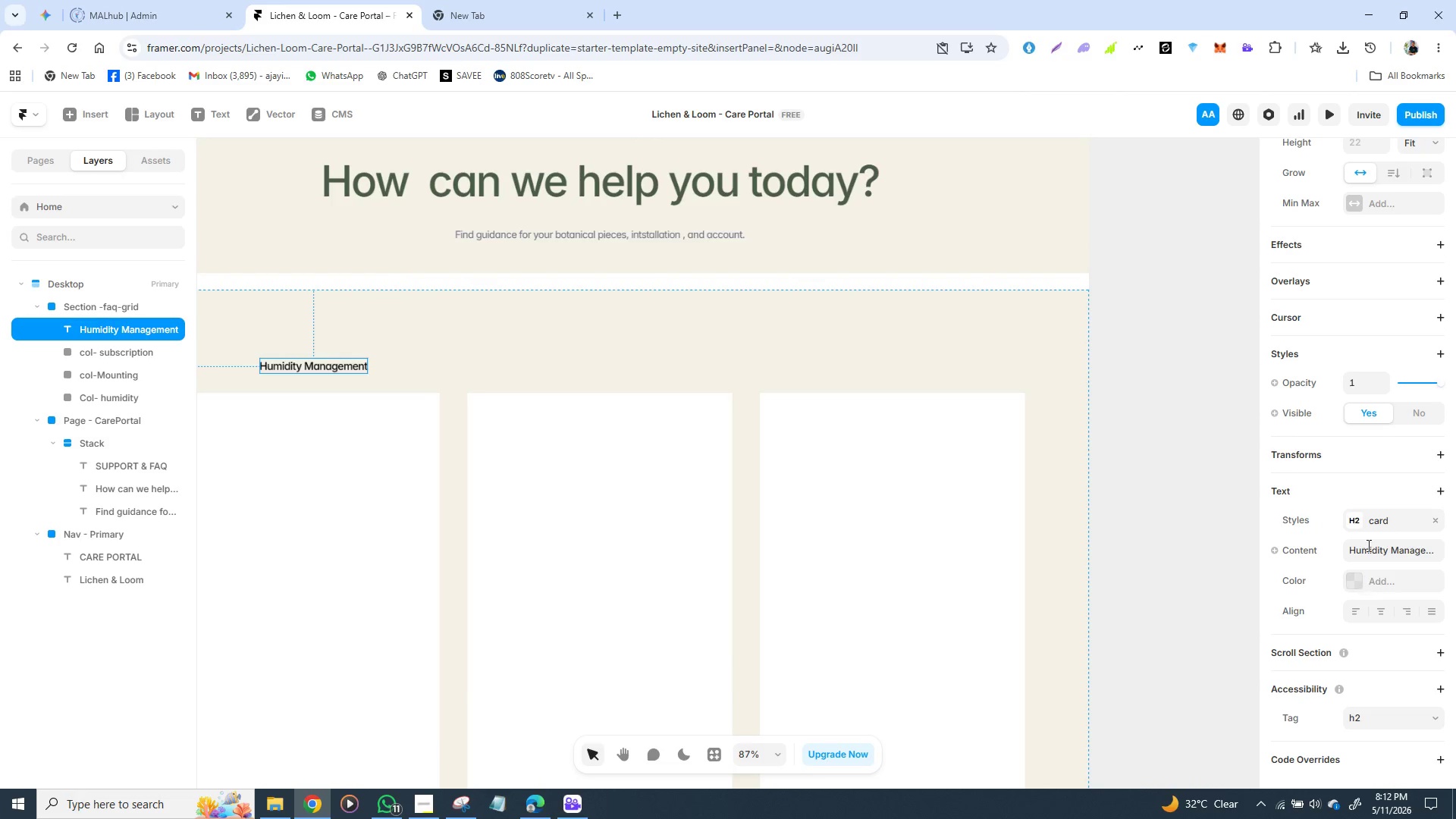 
left_click([1367, 525])
 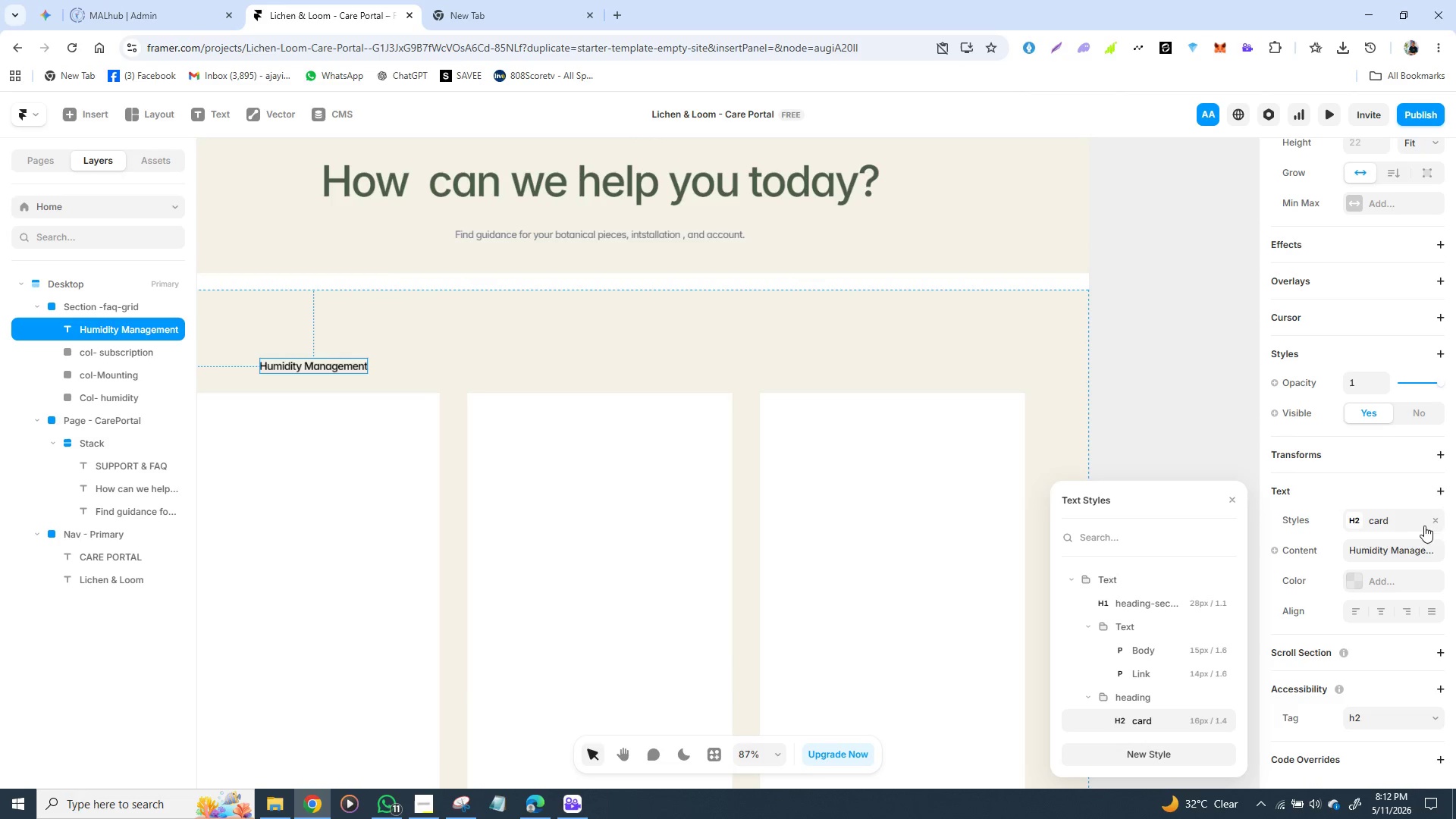 
left_click([1434, 520])
 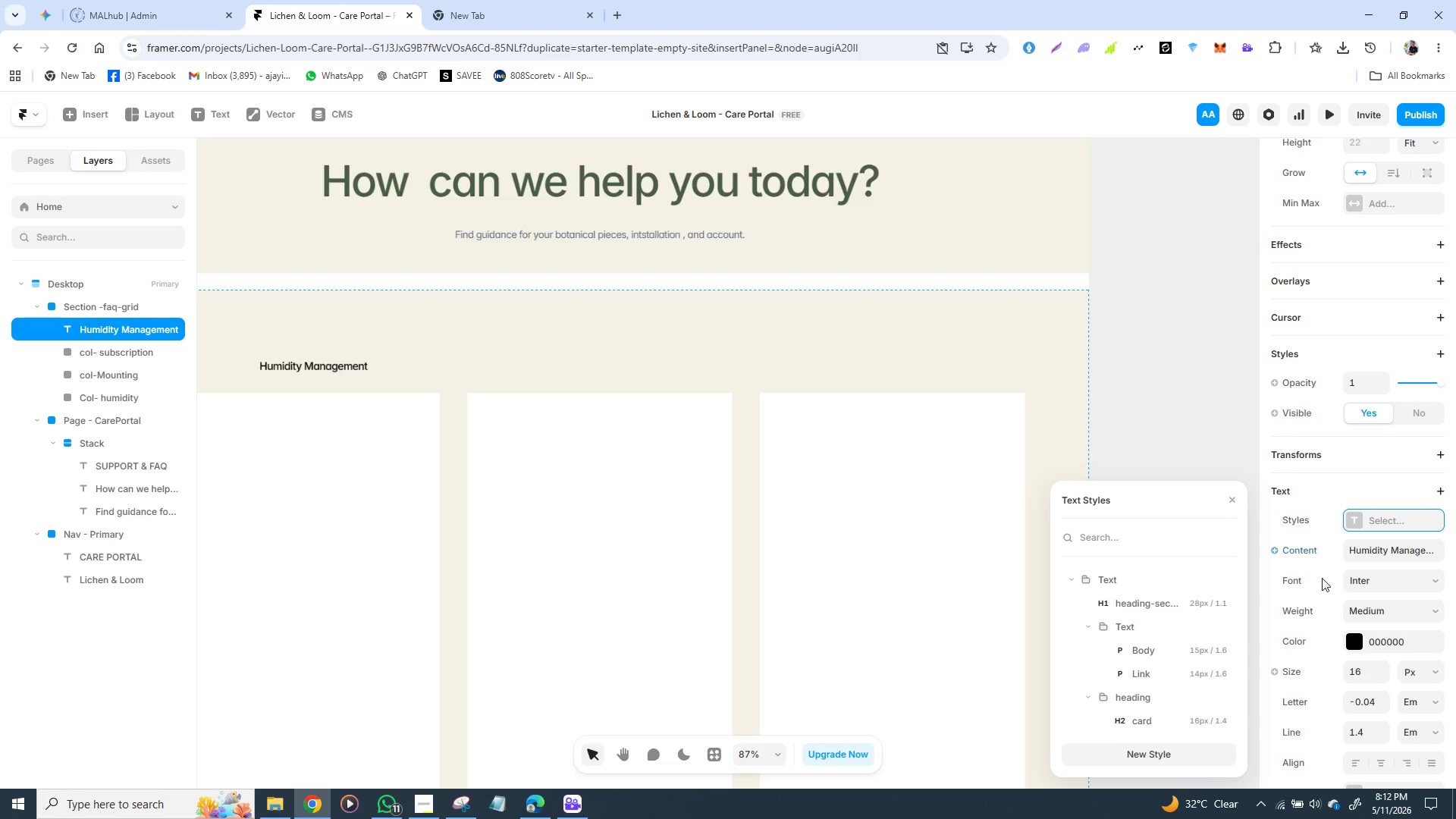 
mouse_move([1315, 644])
 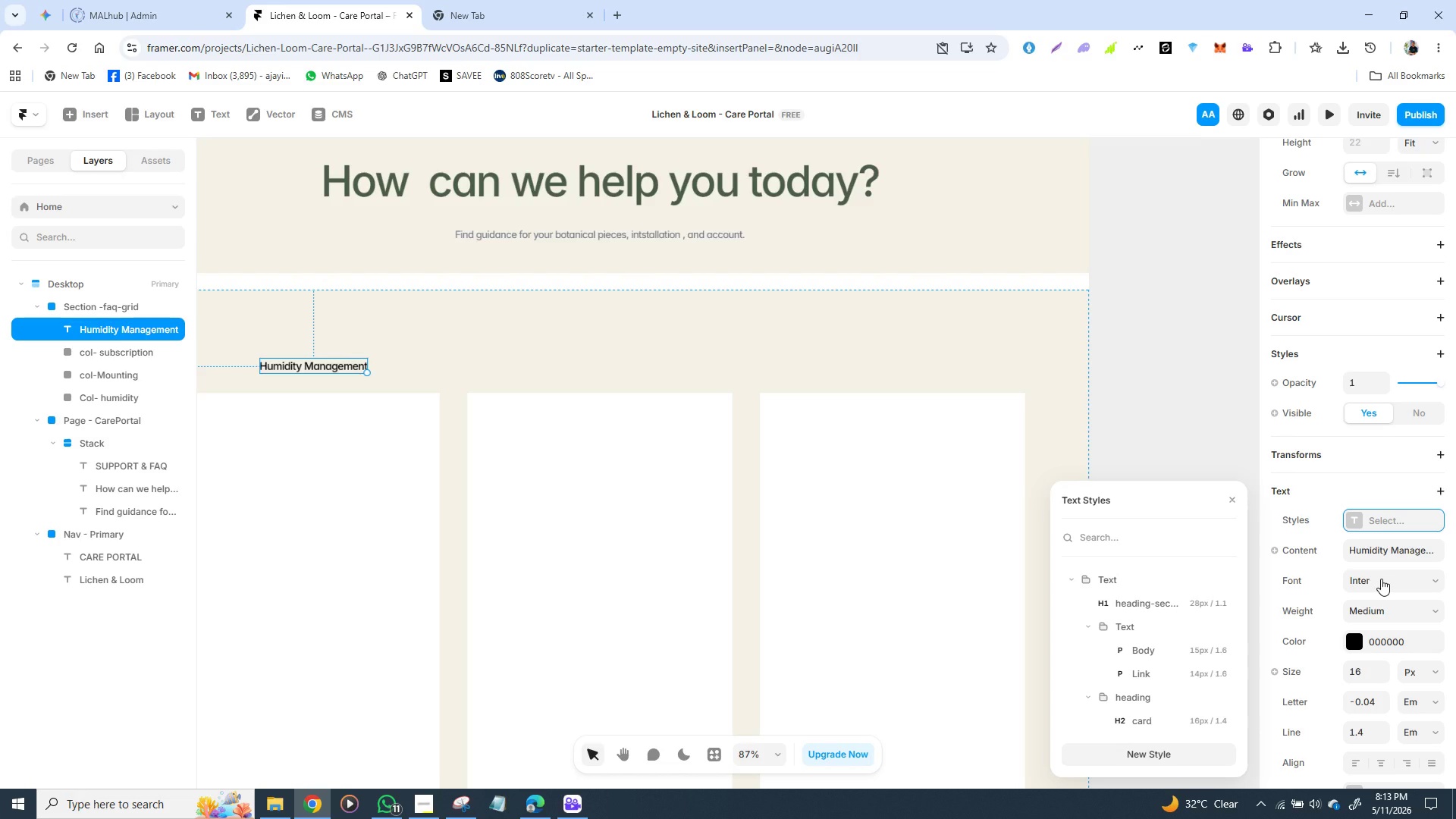 
wait(21.15)
 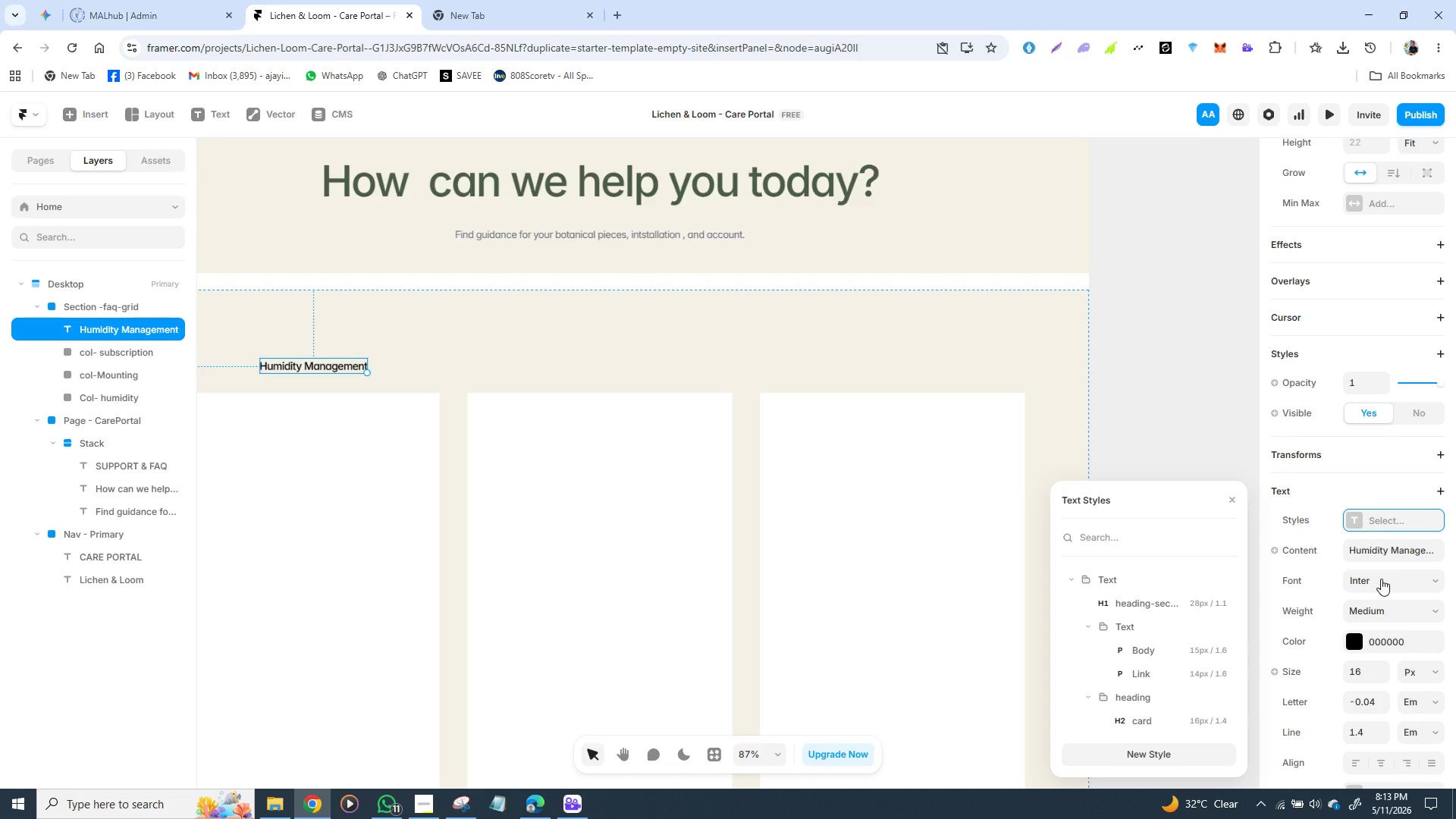 
left_click([1363, 668])
 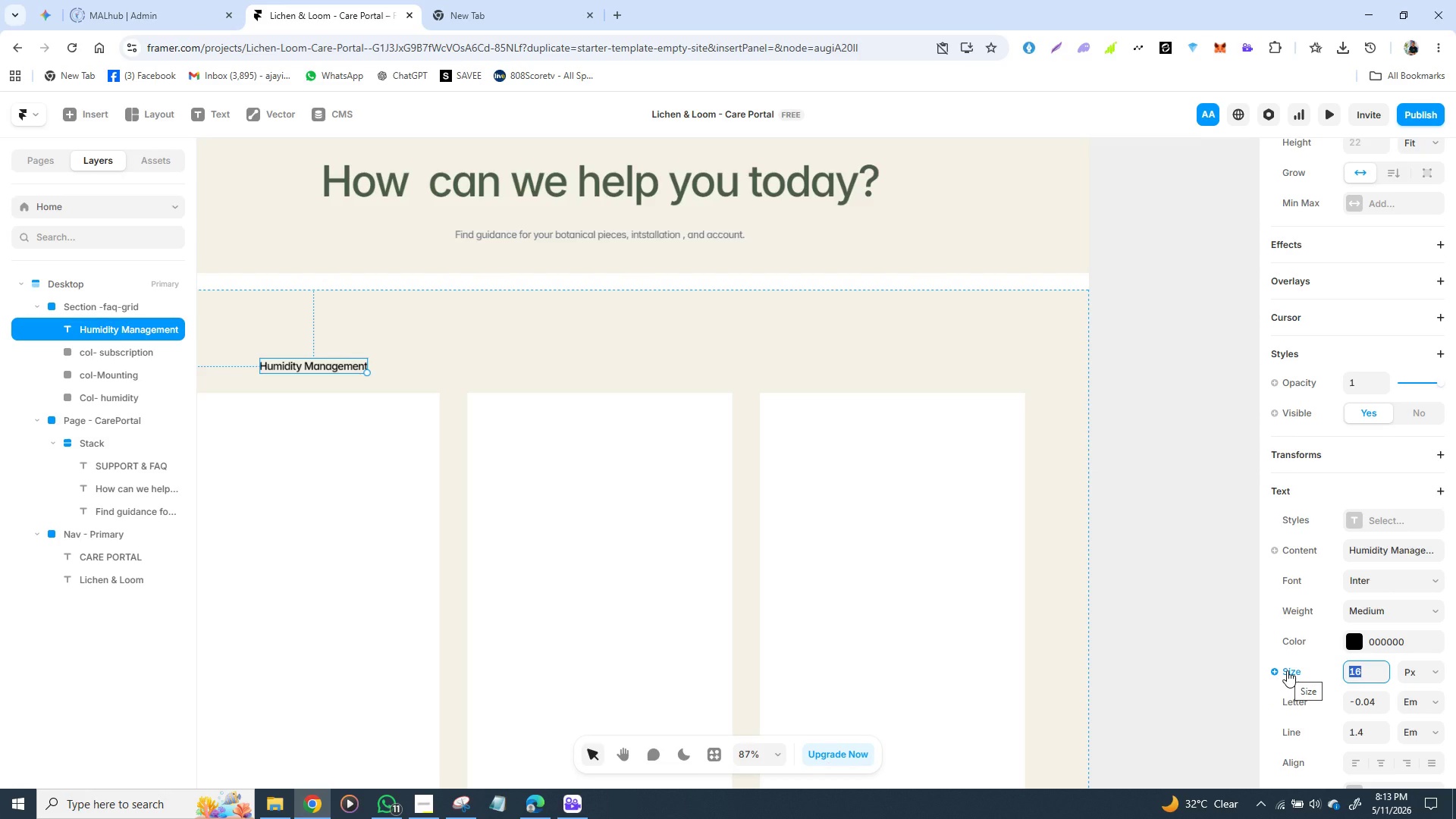 
type(4)
key(Backspace)
type(24)
 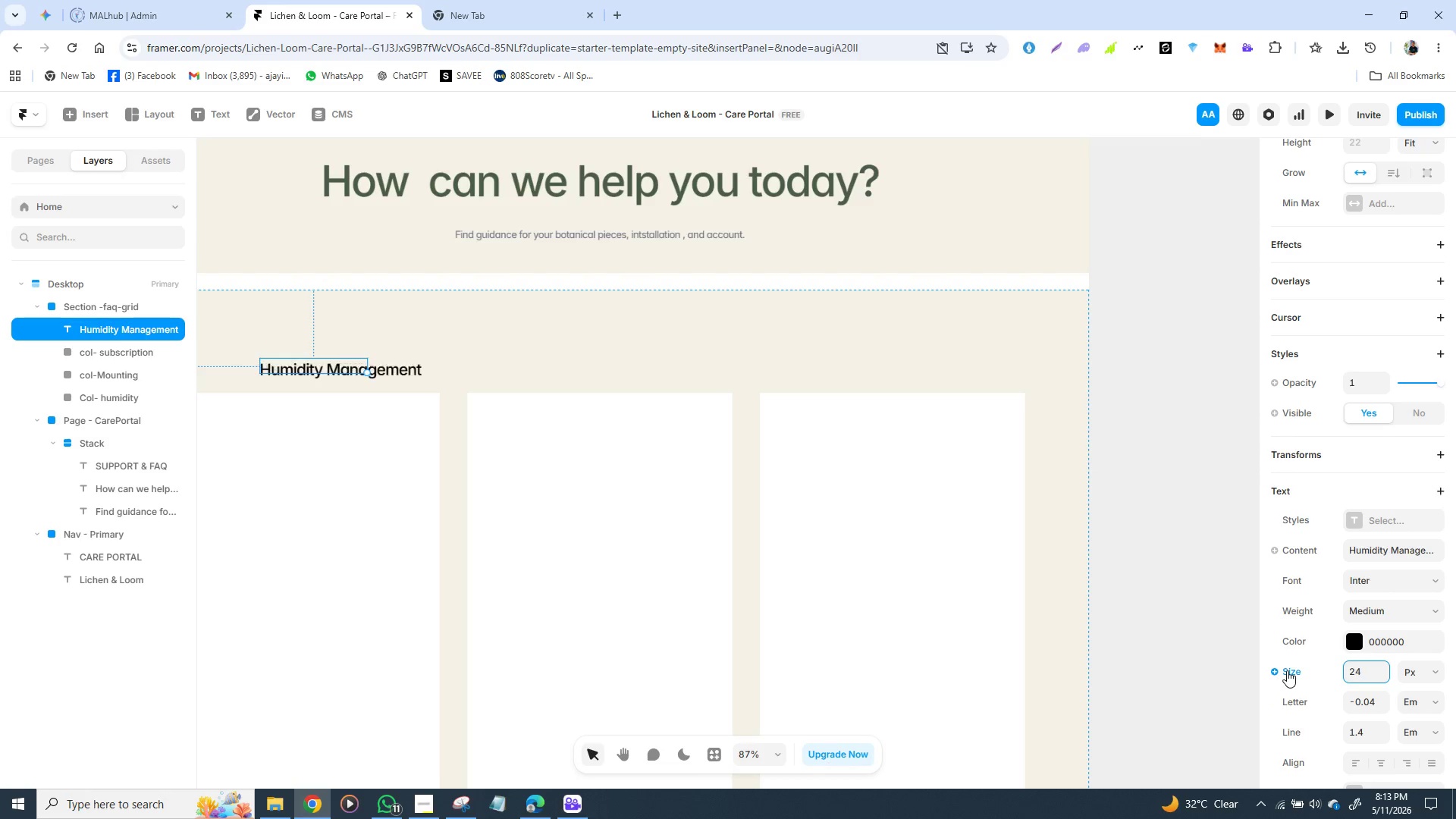 
key(Enter)
 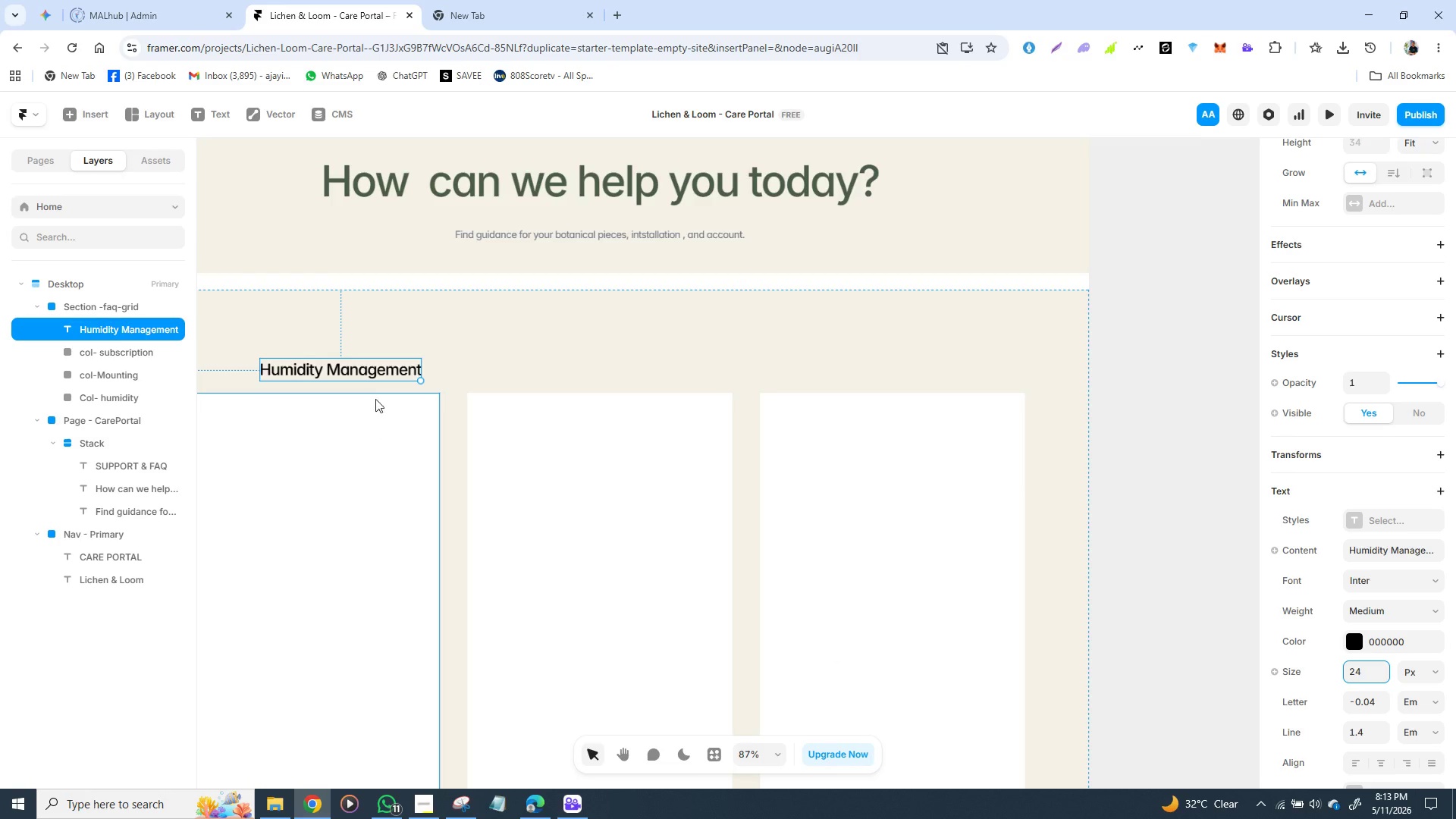 
left_click_drag(start_coordinate=[359, 367], to_coordinate=[298, 354])
 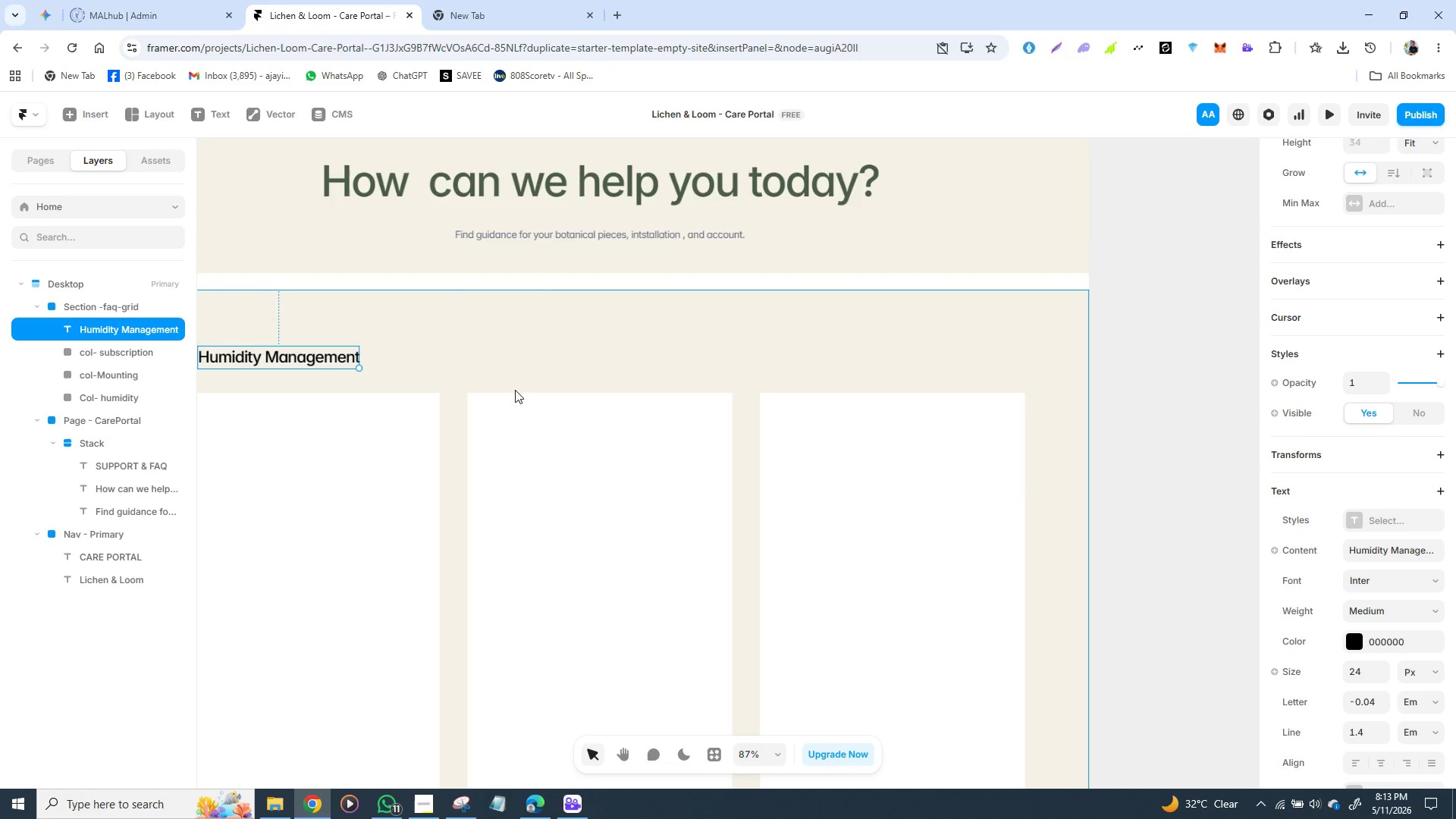 
mouse_move([484, 400])
 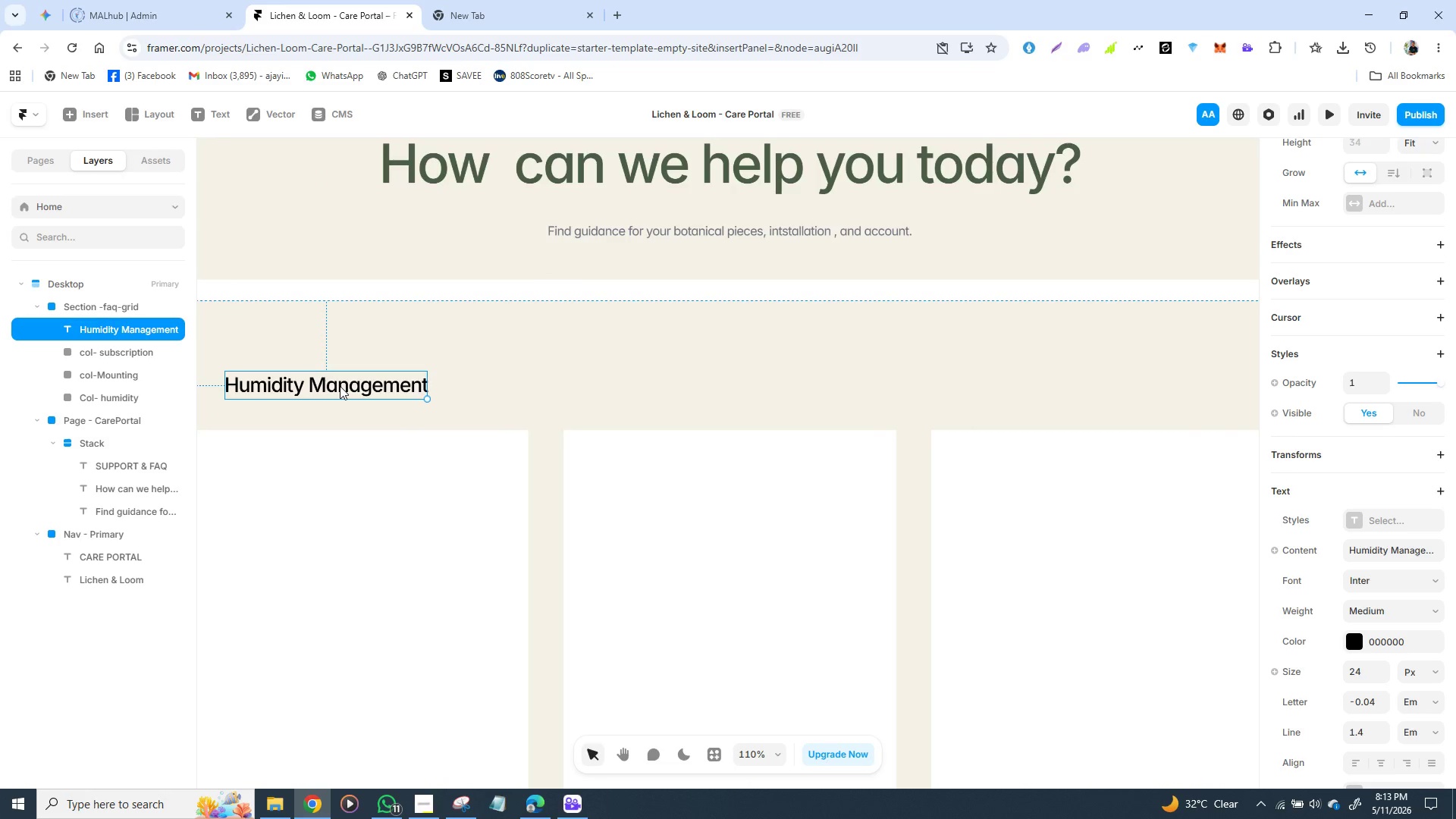 
left_click_drag(start_coordinate=[340, 386], to_coordinate=[363, 391])
 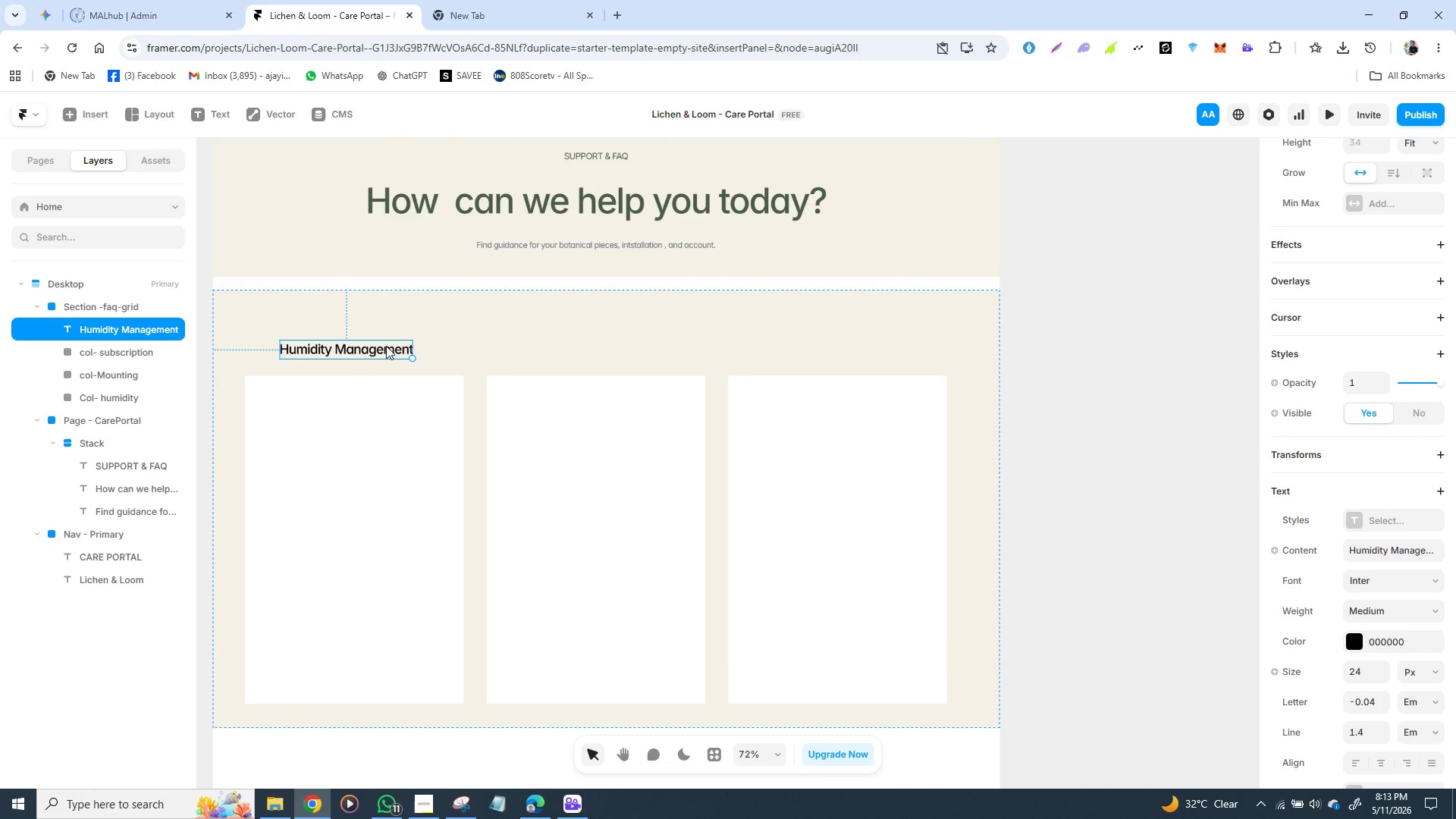 
wait(5.38)
 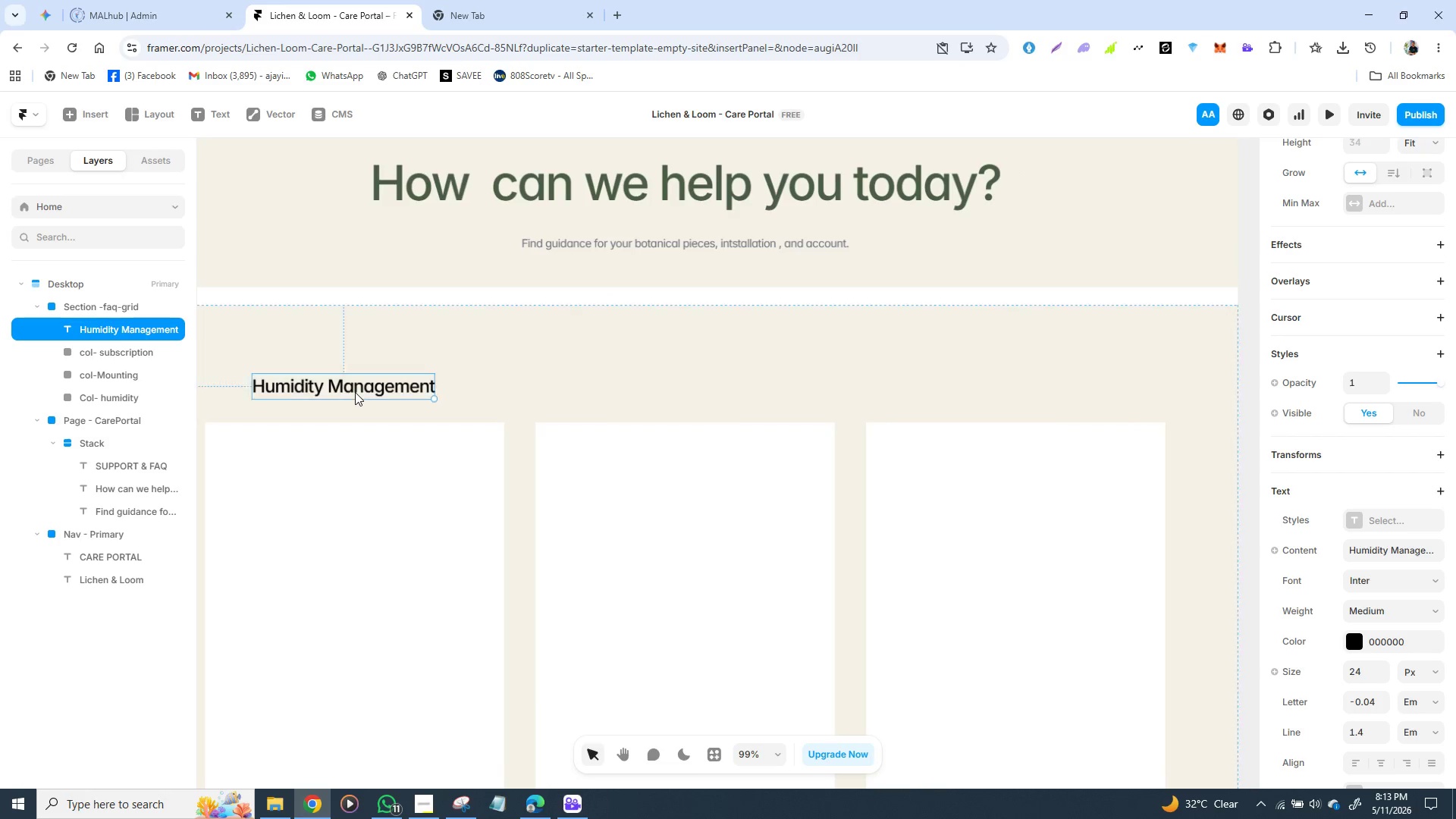 
key(Control+D)
 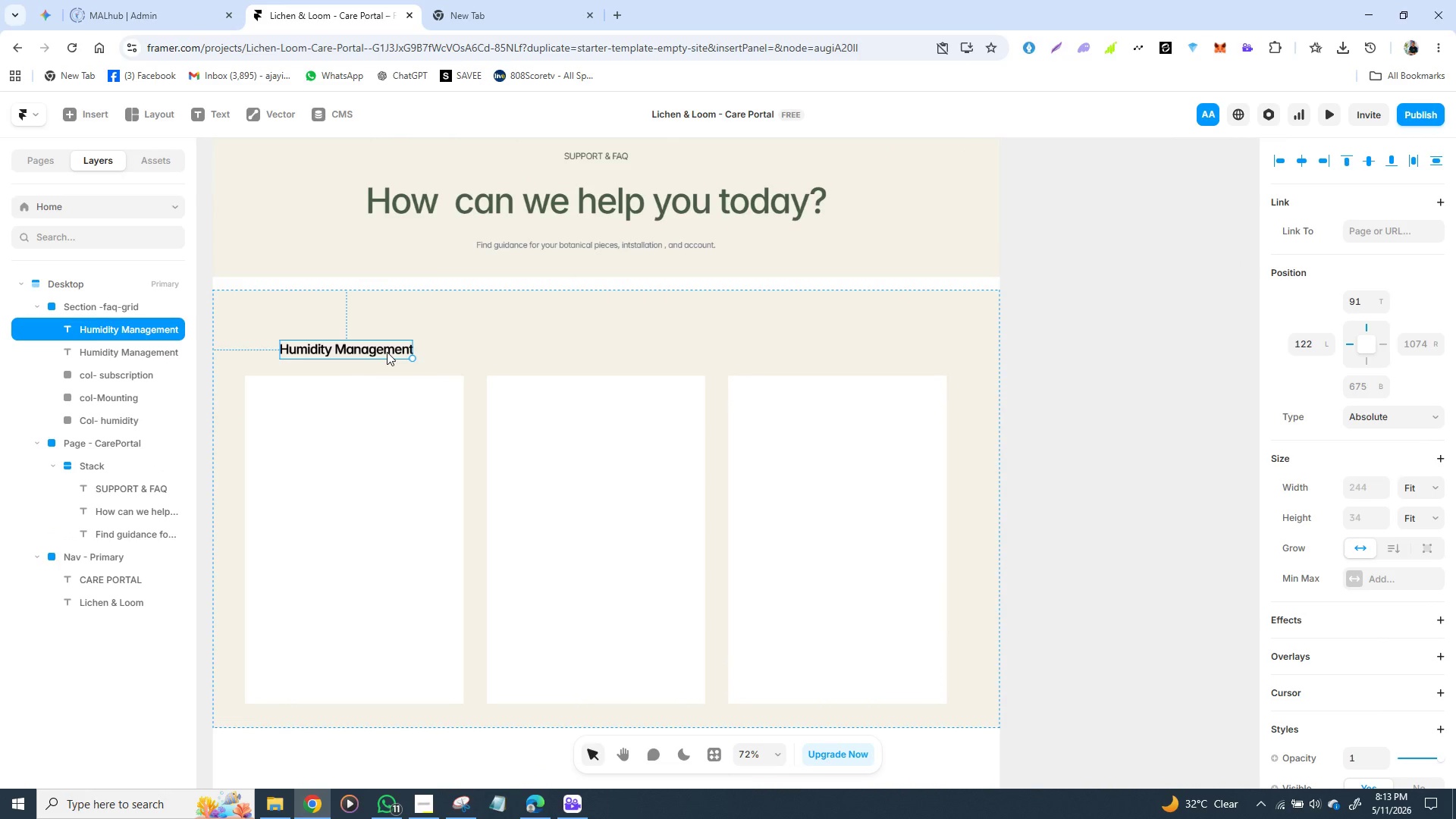 
left_click_drag(start_coordinate=[387, 352], to_coordinate=[635, 352])
 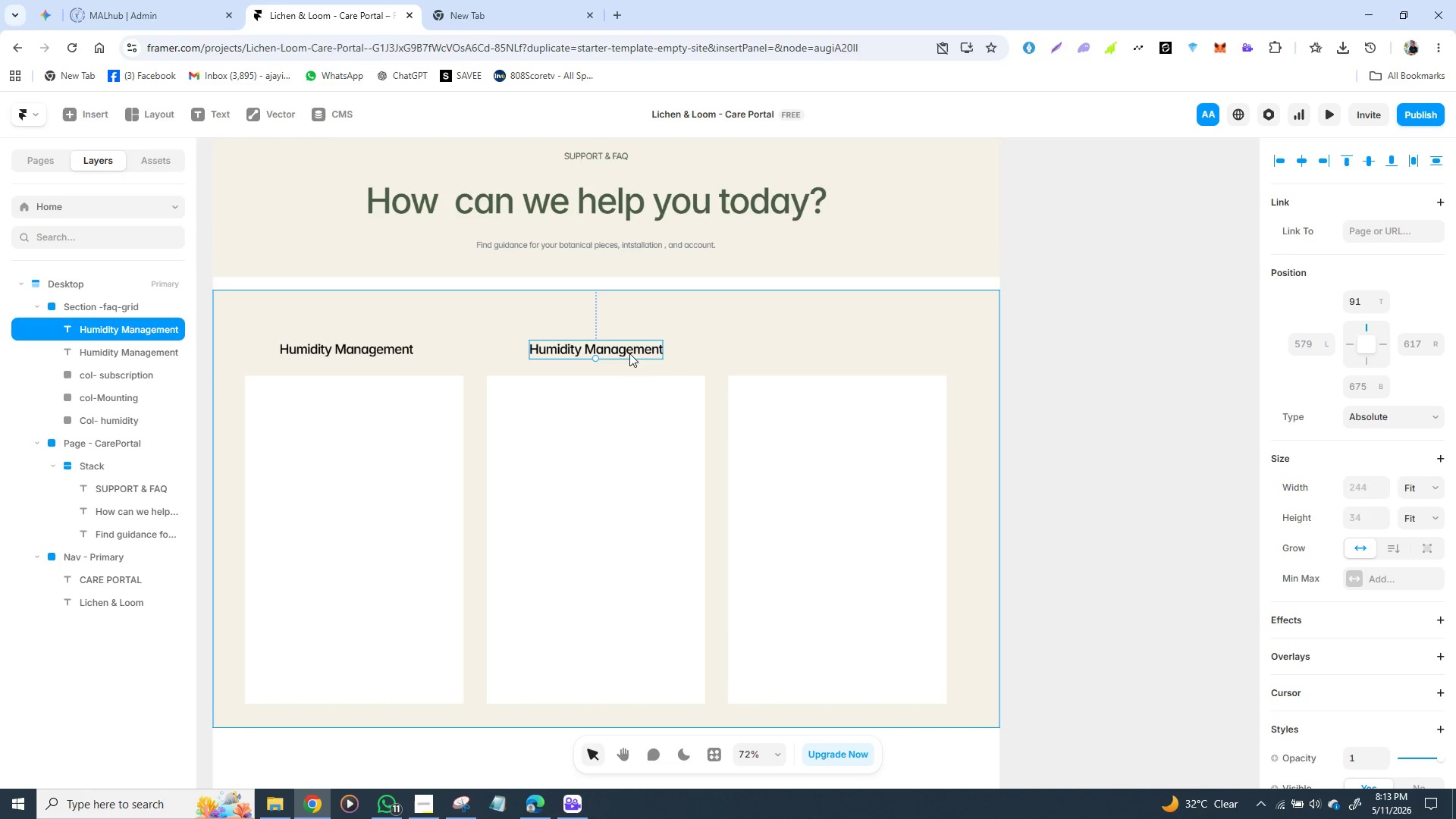 
key(Control+D)
 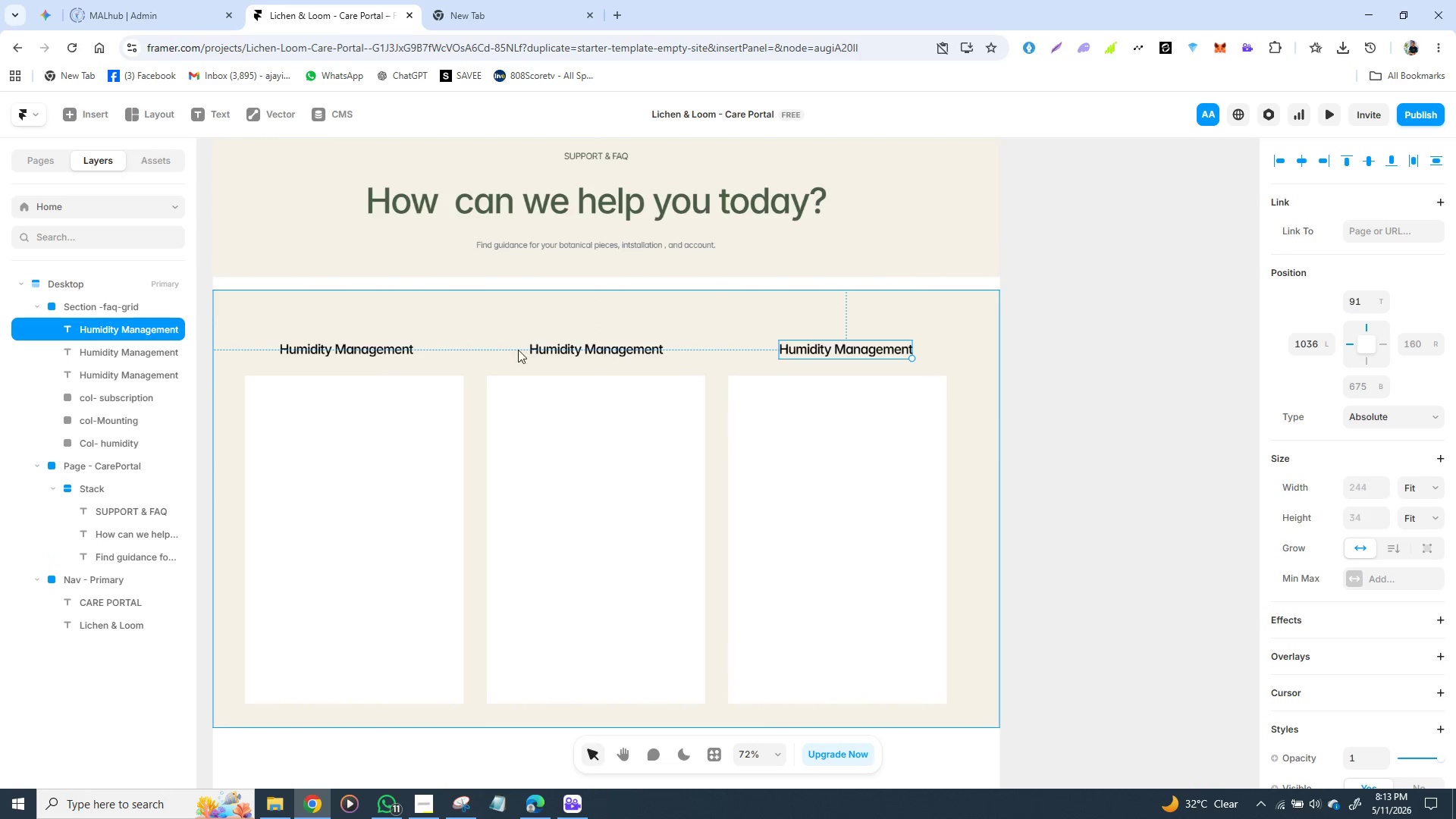 
double_click([592, 348])
 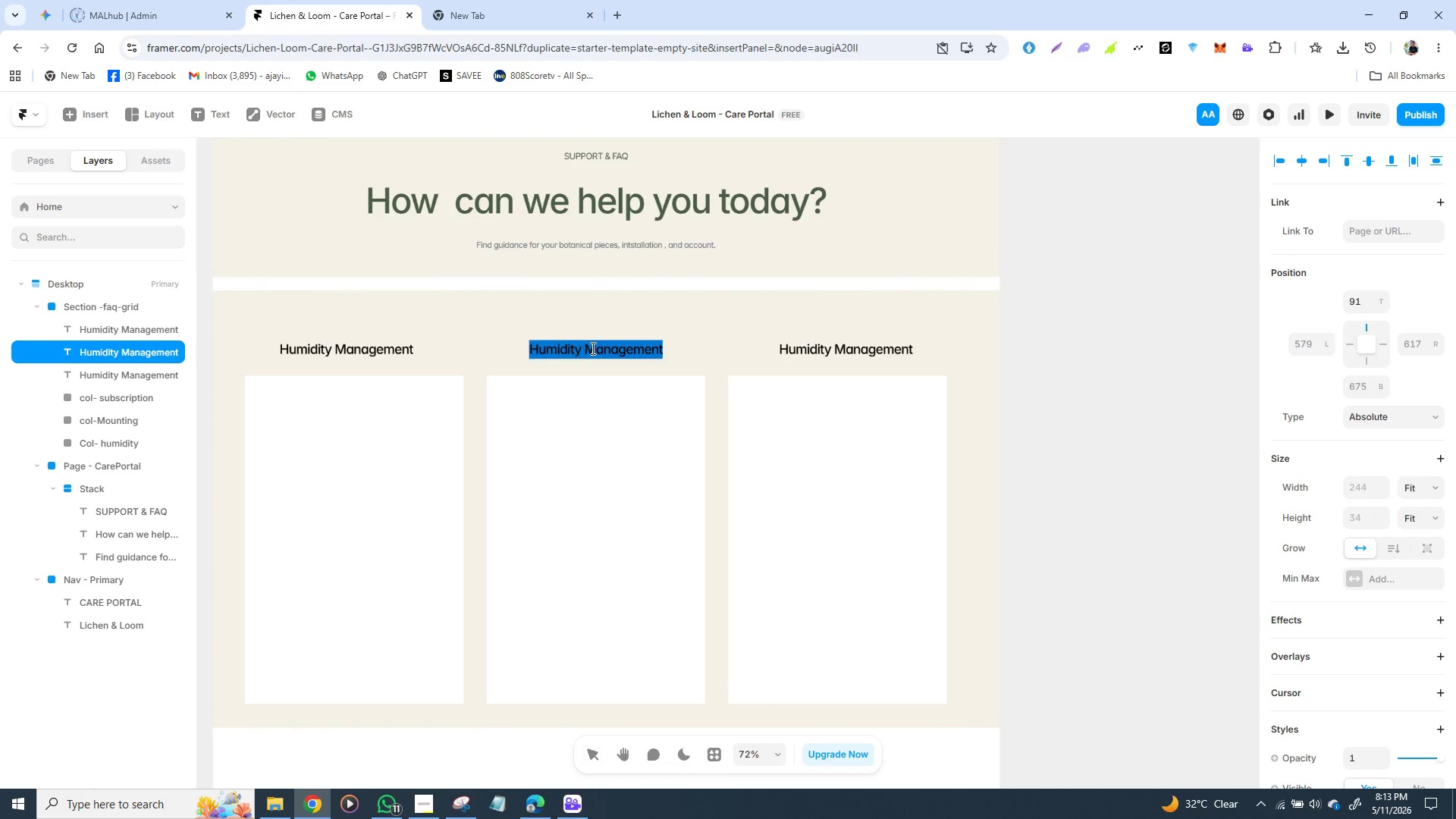 
triple_click([592, 348])
 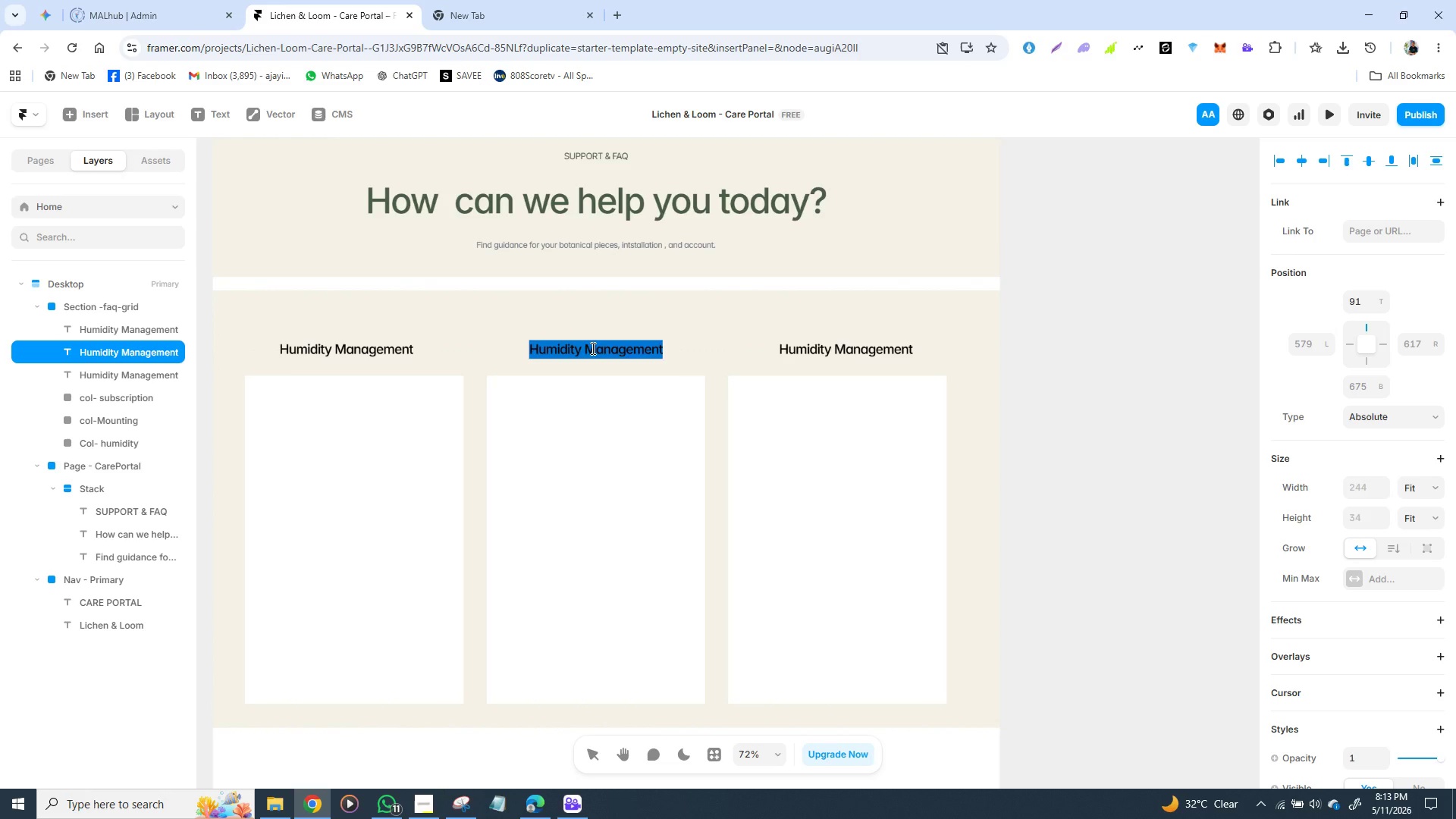 
triple_click([592, 348])
 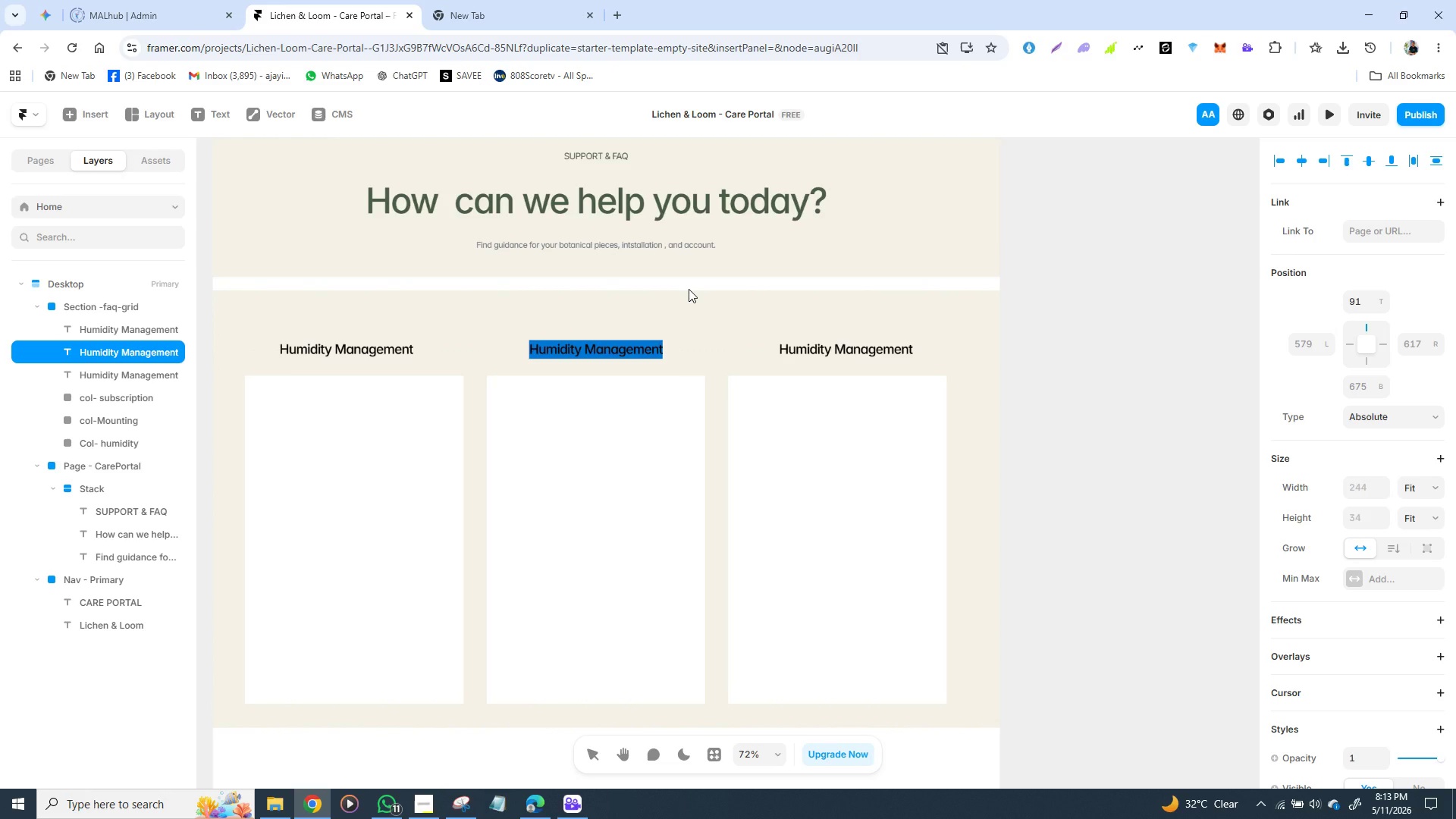 
wait(5.56)
 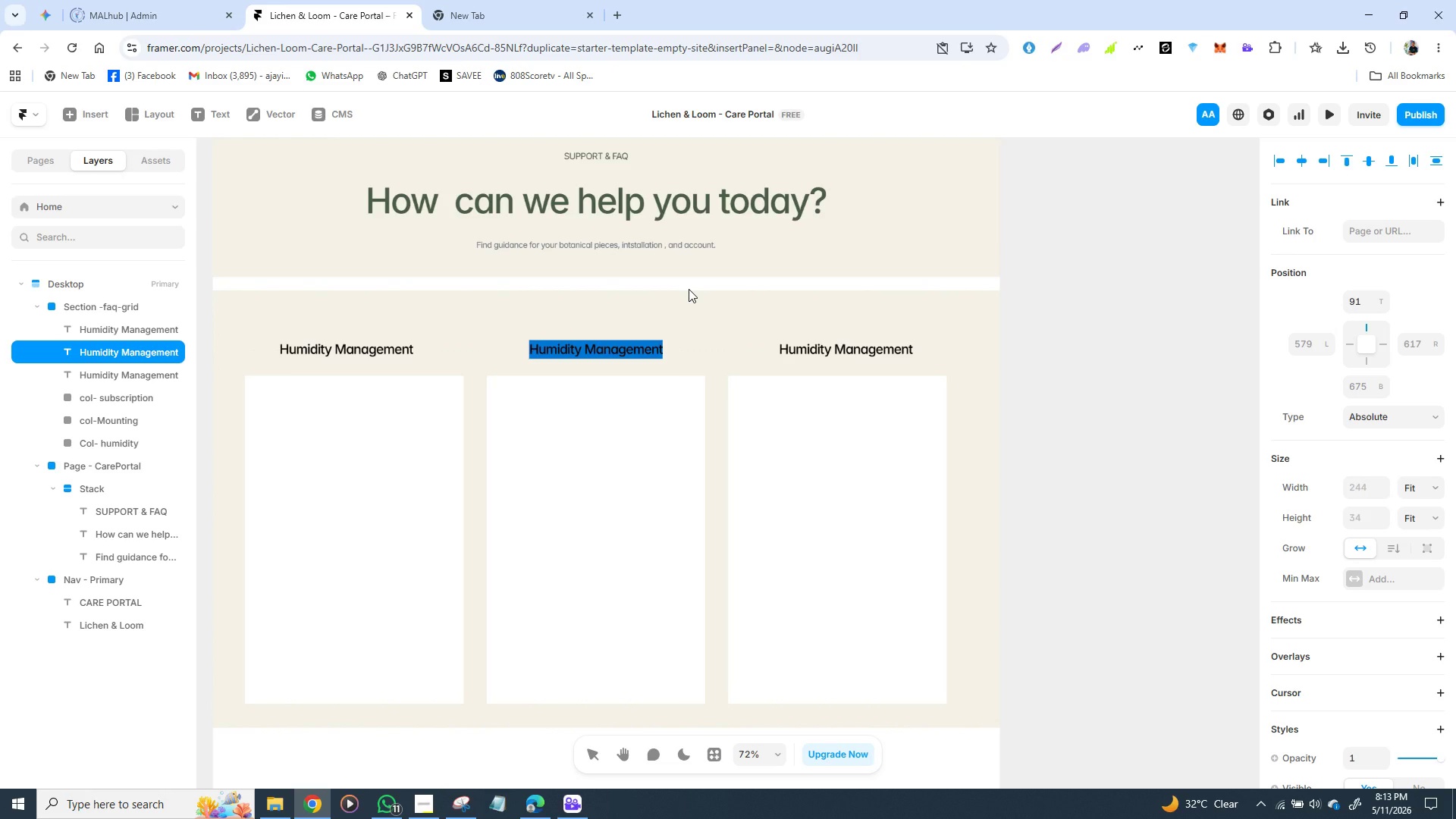 
key(Shift+M)
 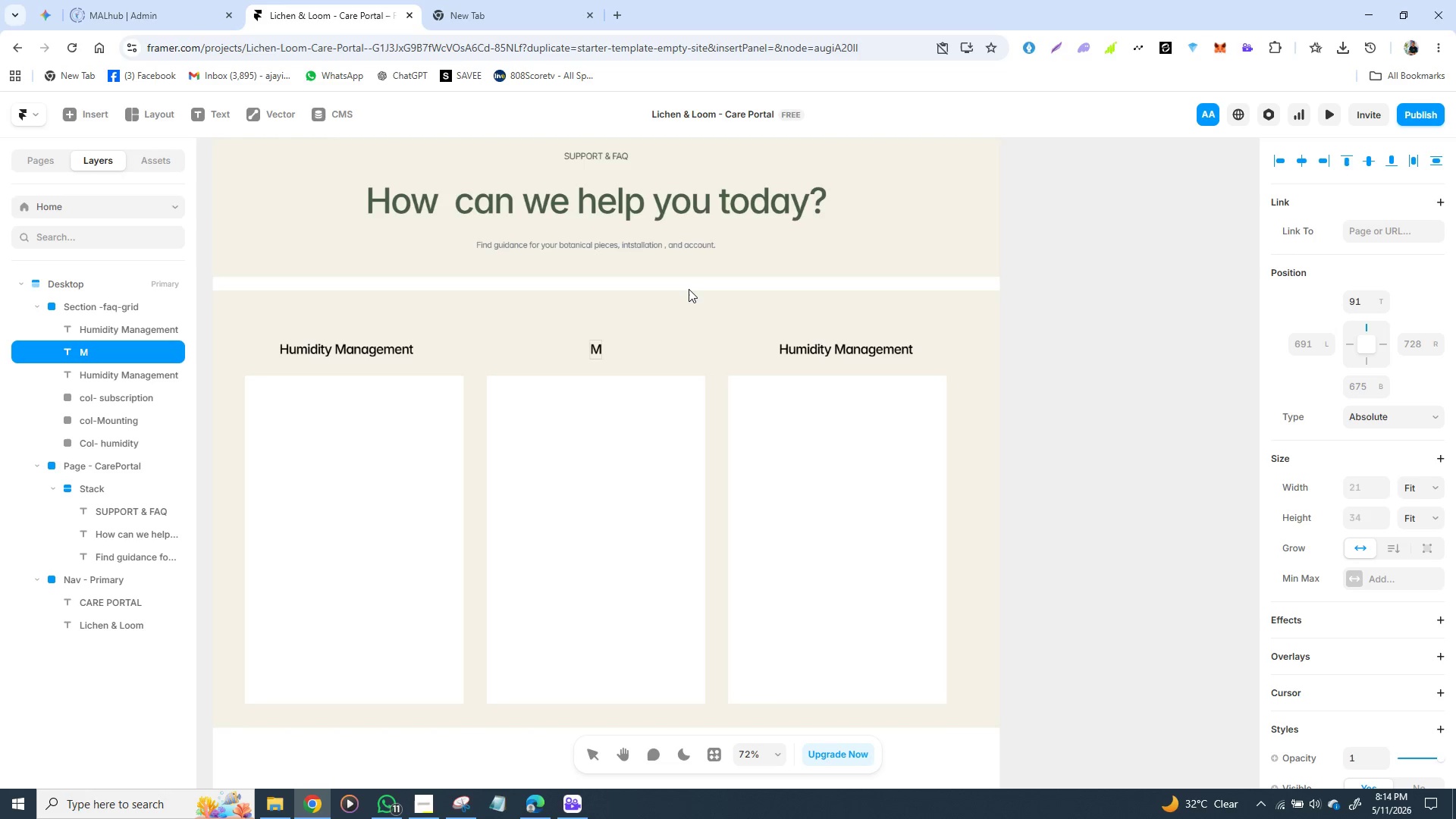 
wait(5.2)
 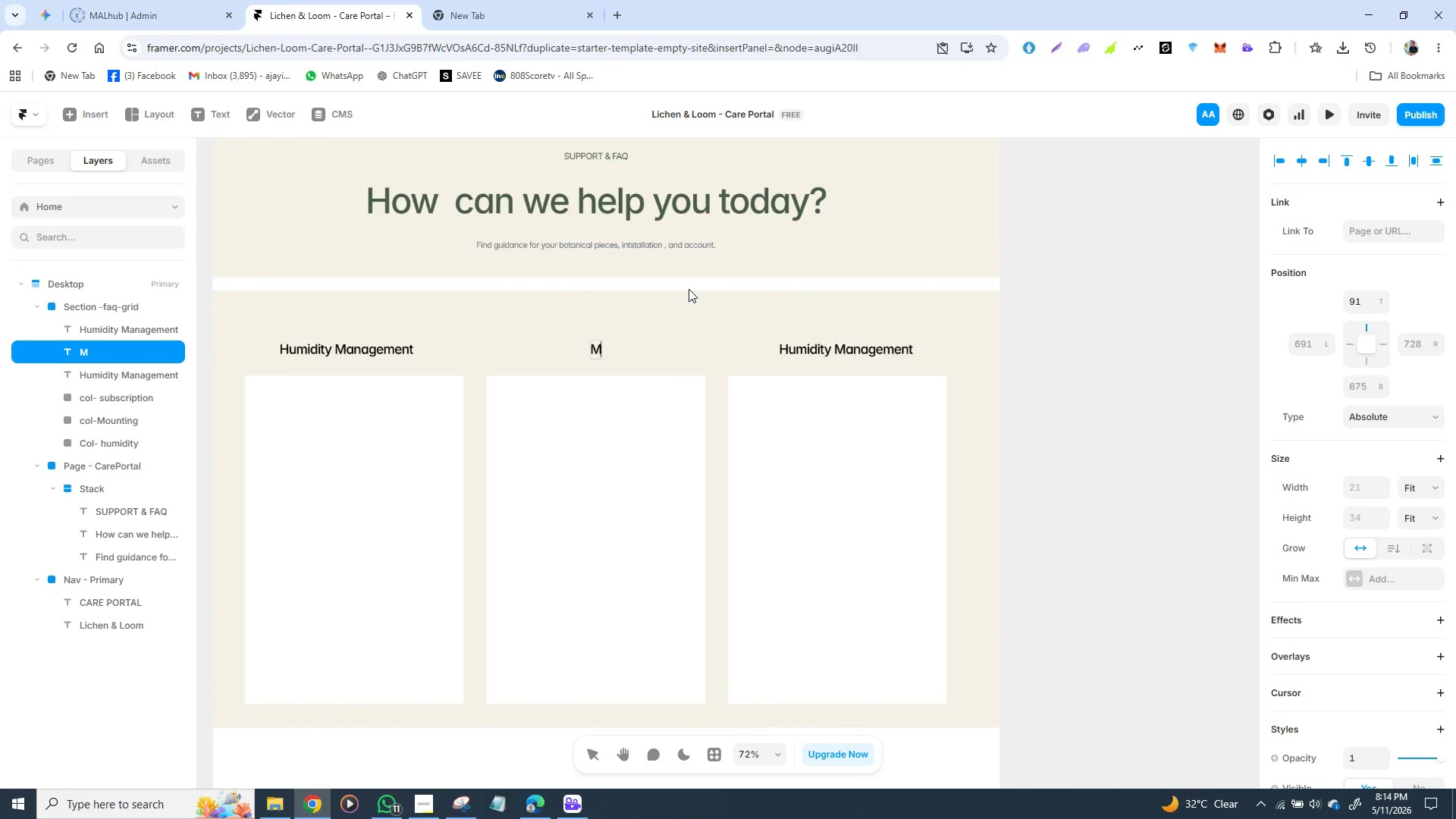 
type(ounting )
key(Backspace)
 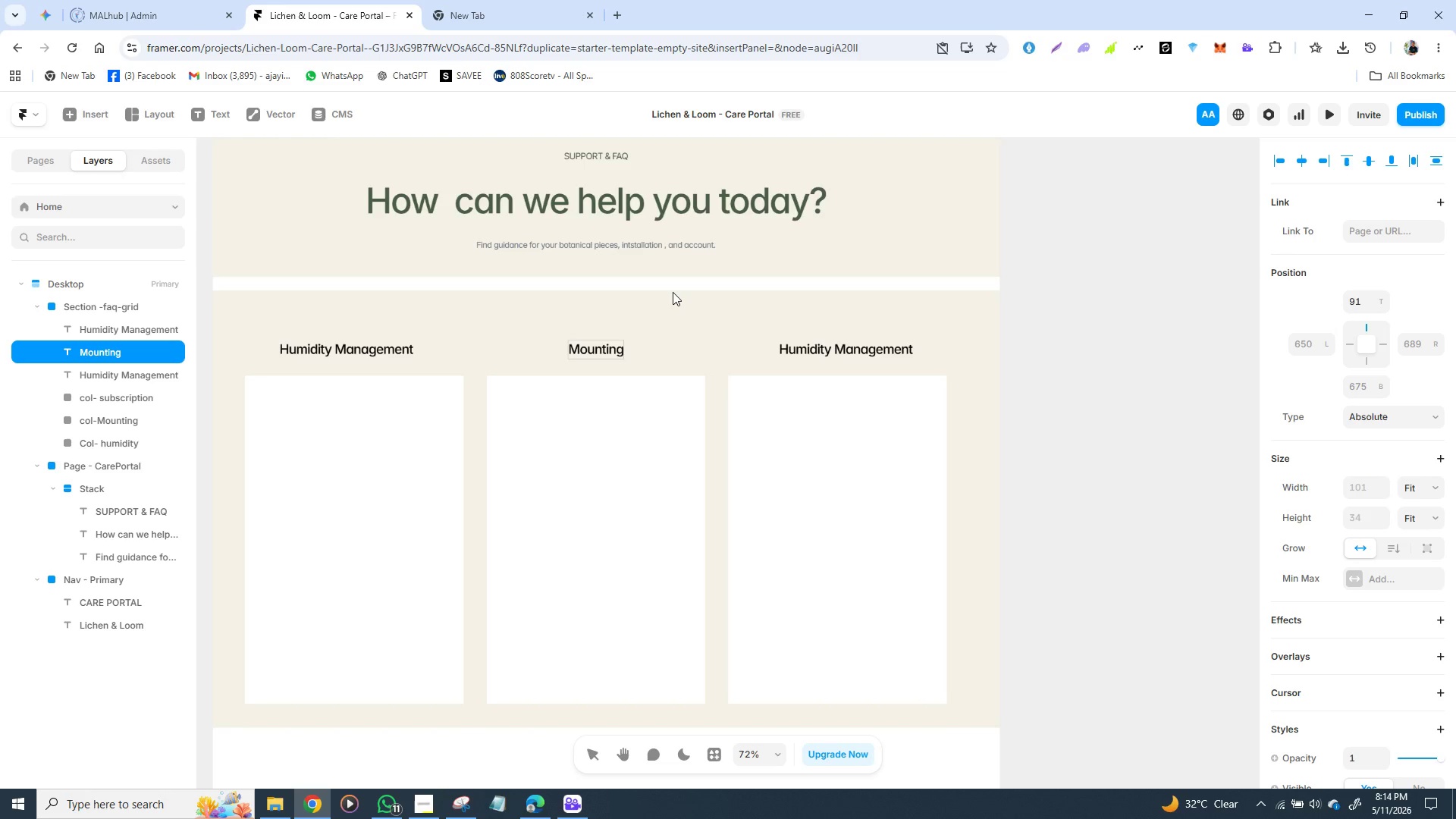 
wait(8.08)
 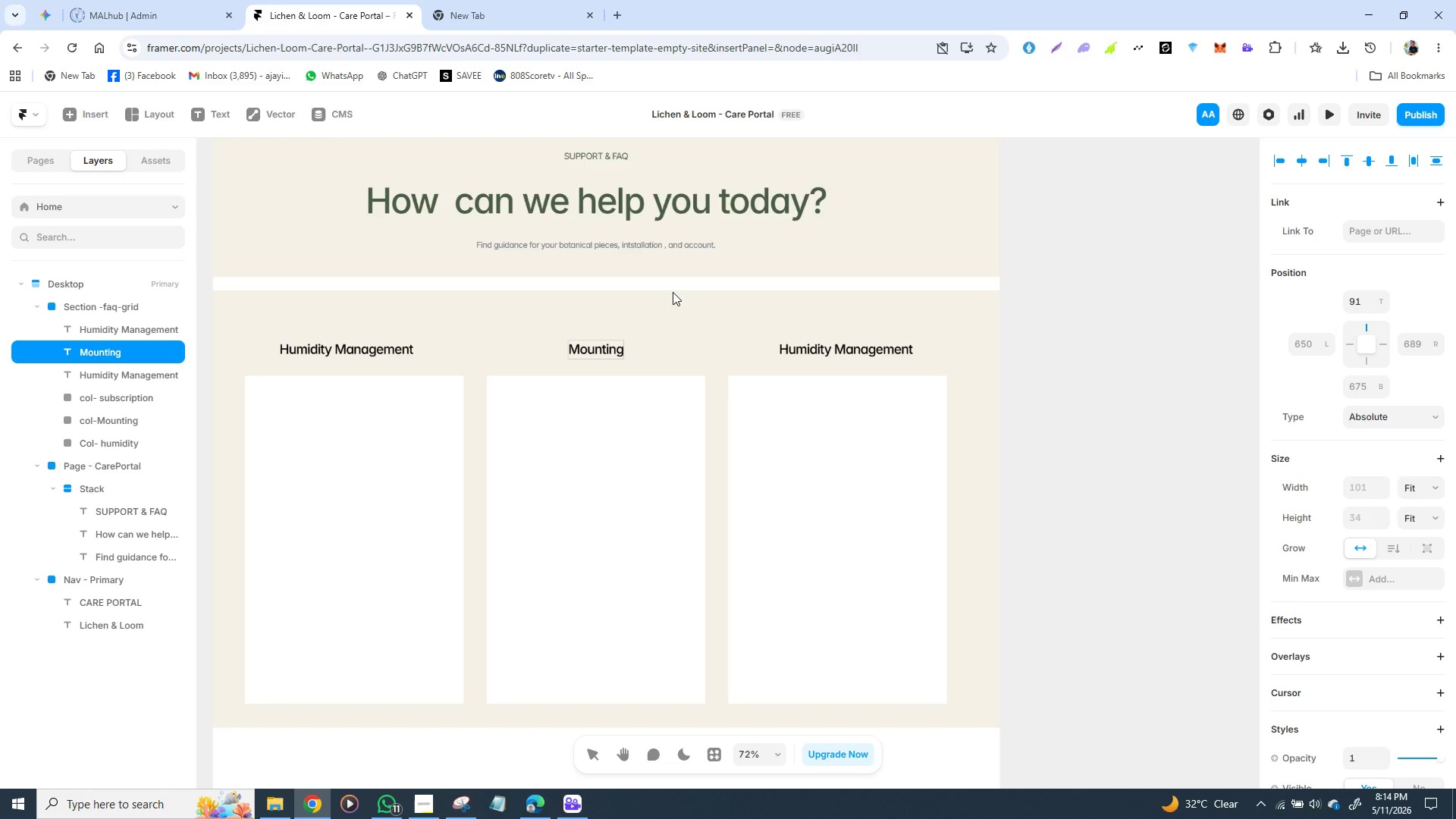 
type( Tip)
 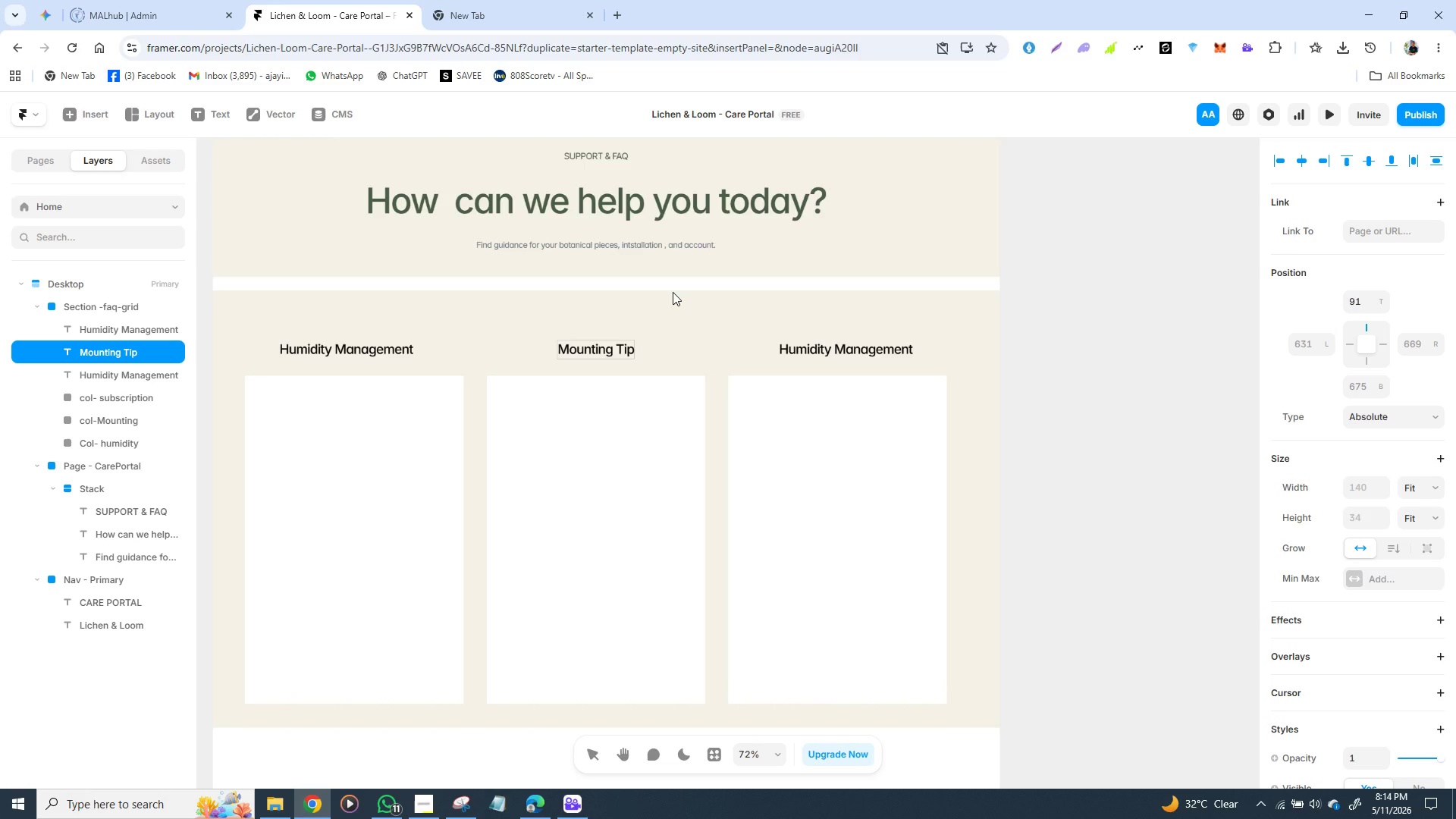 
wait(5.84)
 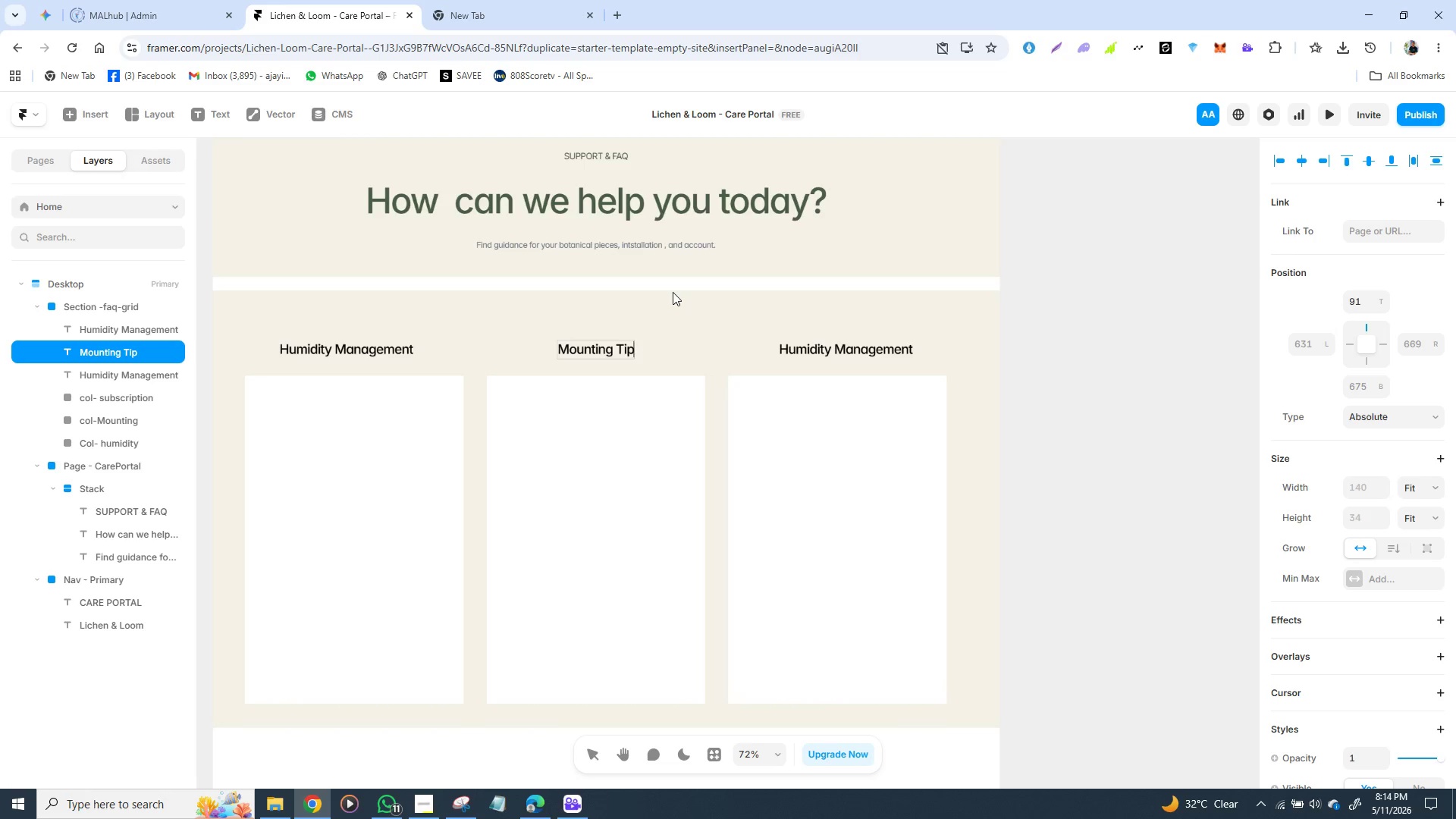 
key(S)
 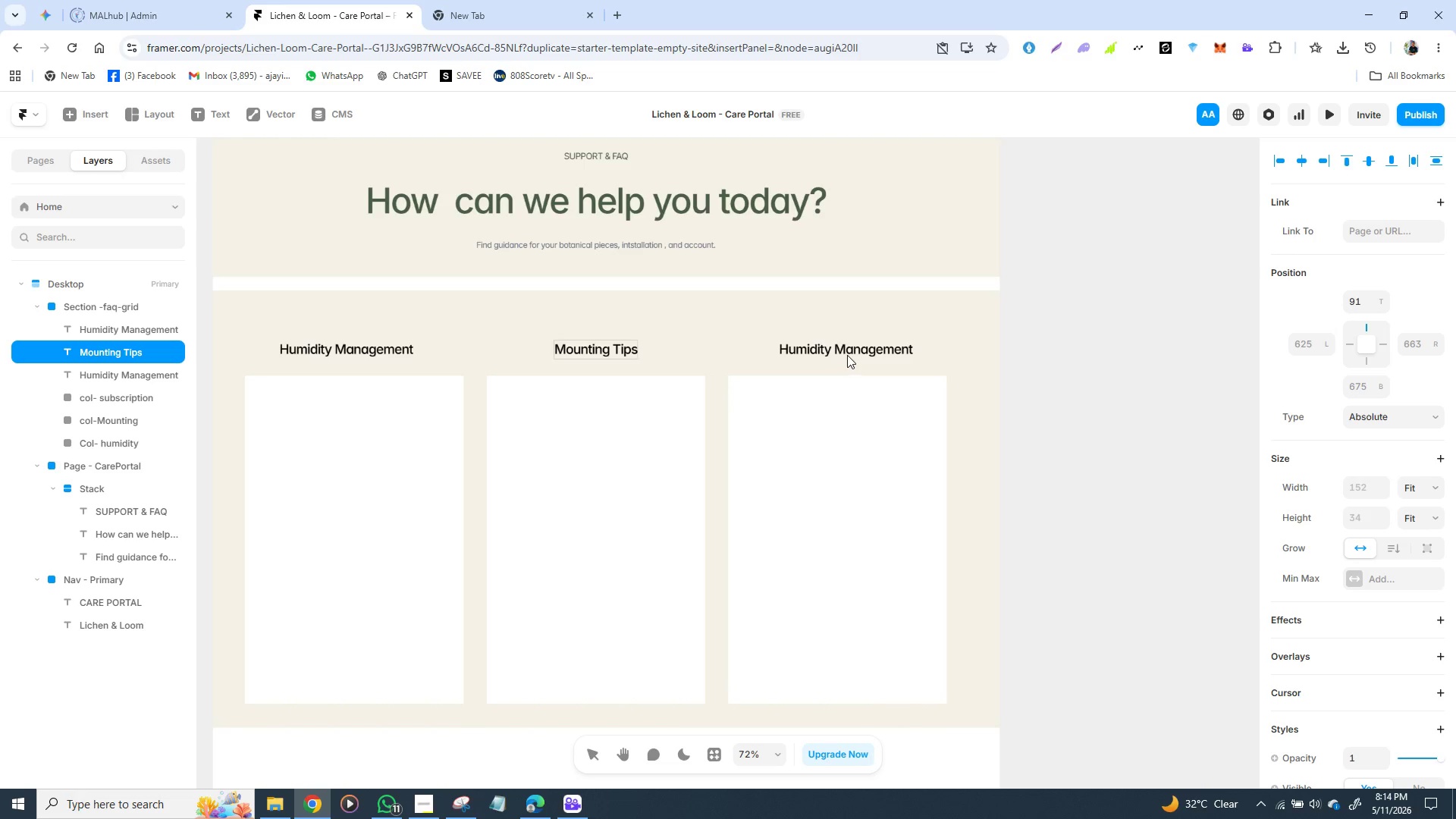 
double_click([849, 352])
 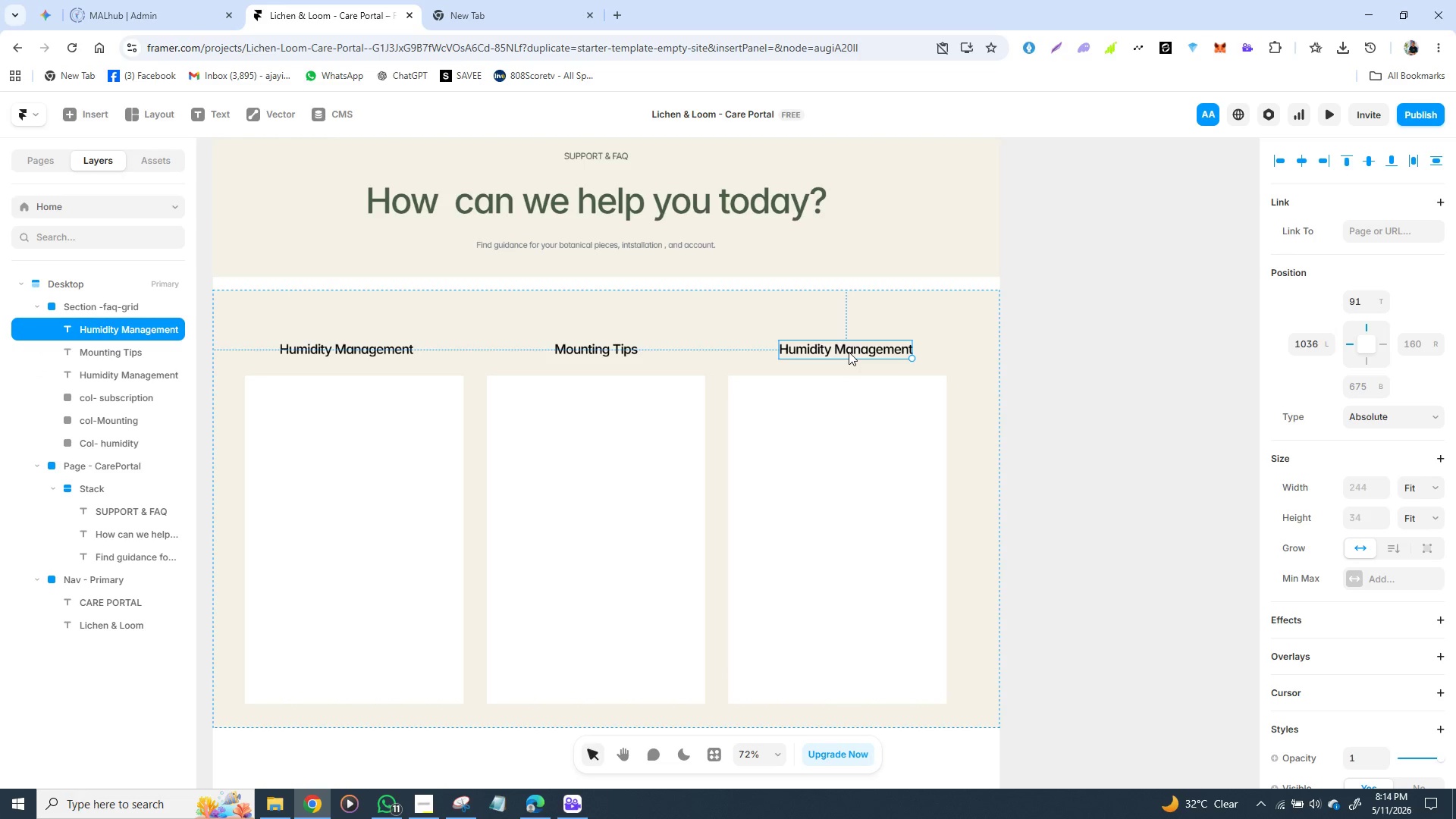 
triple_click([849, 352])
 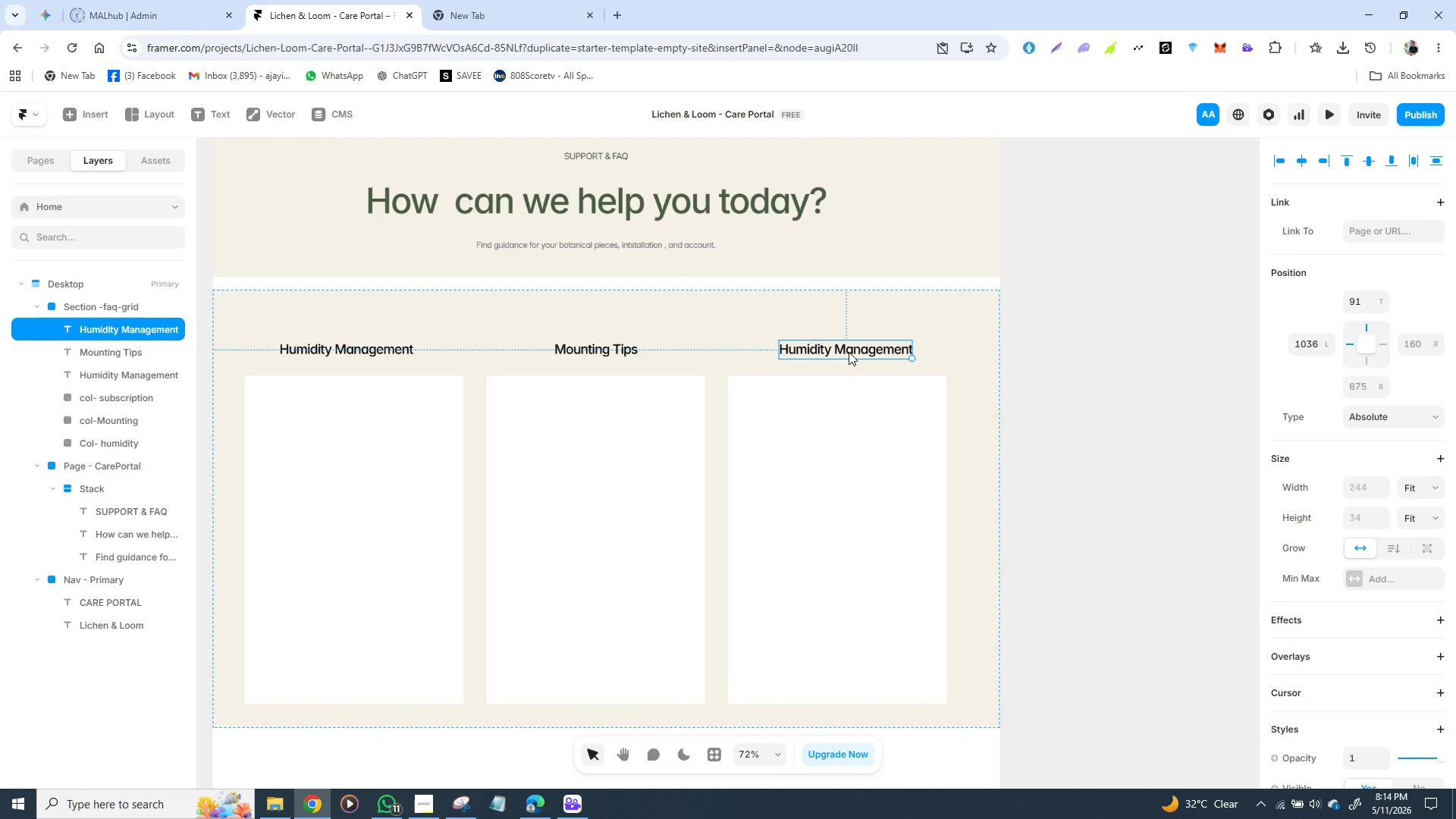 
triple_click([849, 352])
 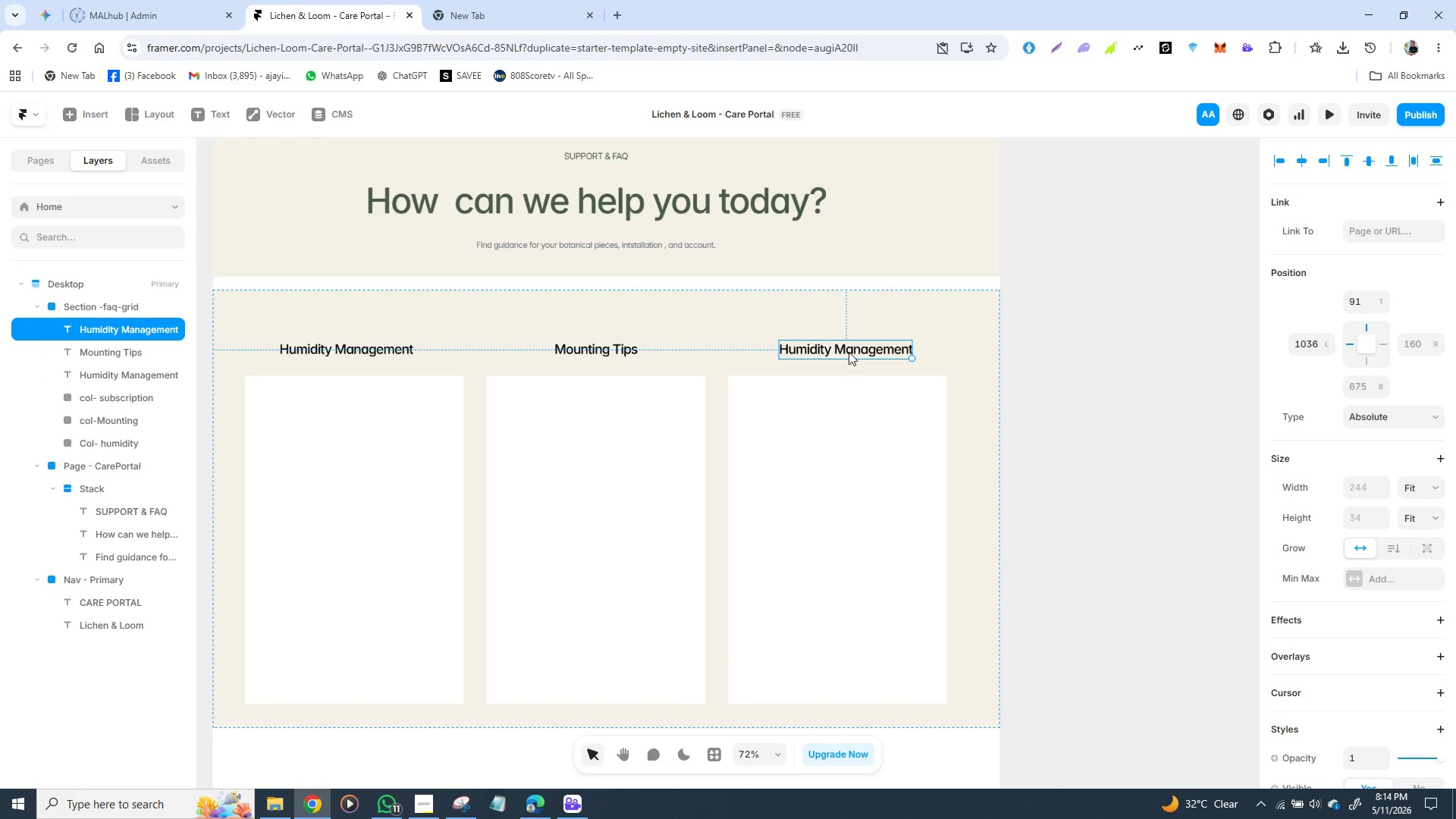 
triple_click([849, 352])
 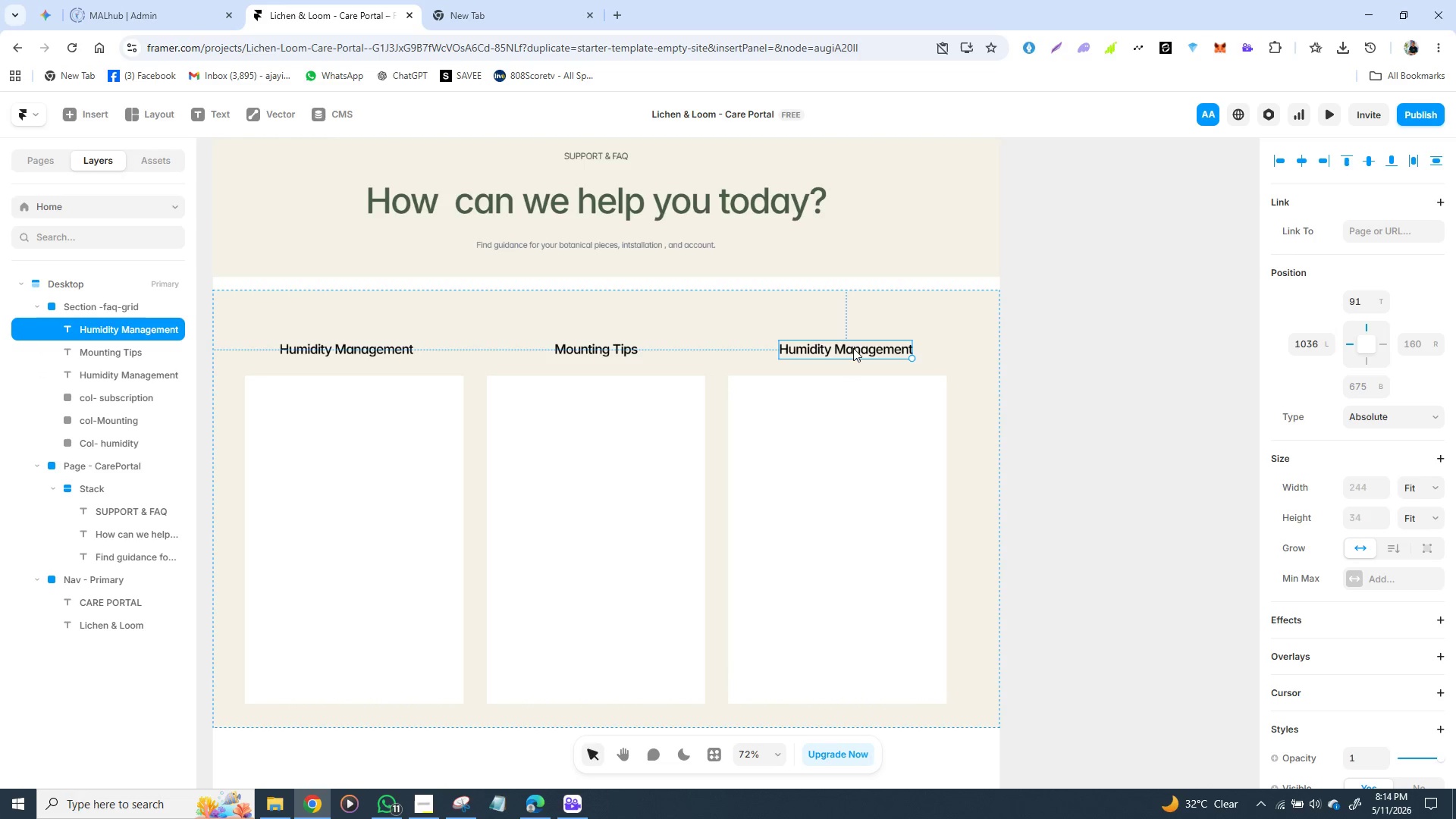 
double_click([853, 348])
 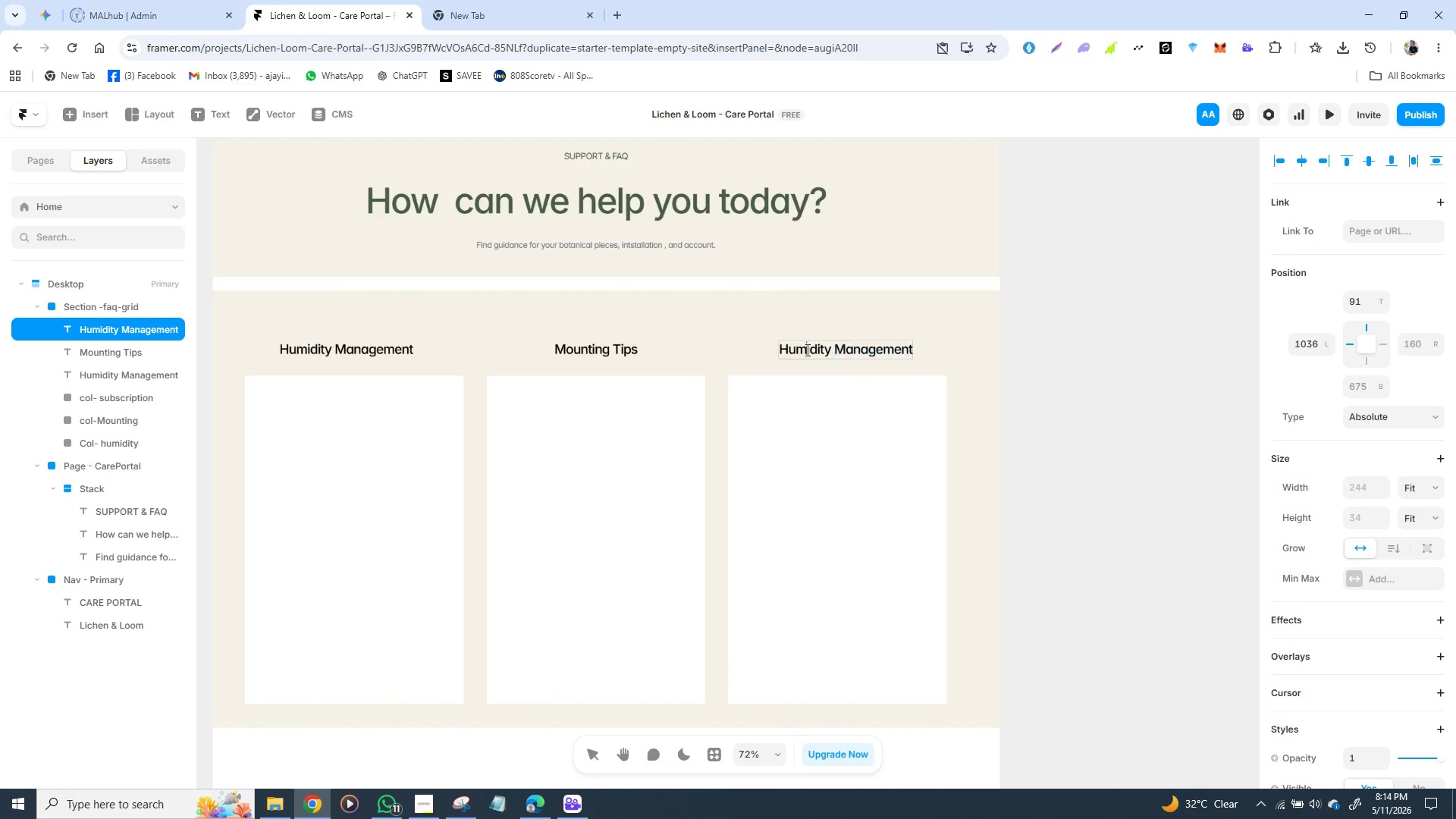 
double_click([806, 350])
 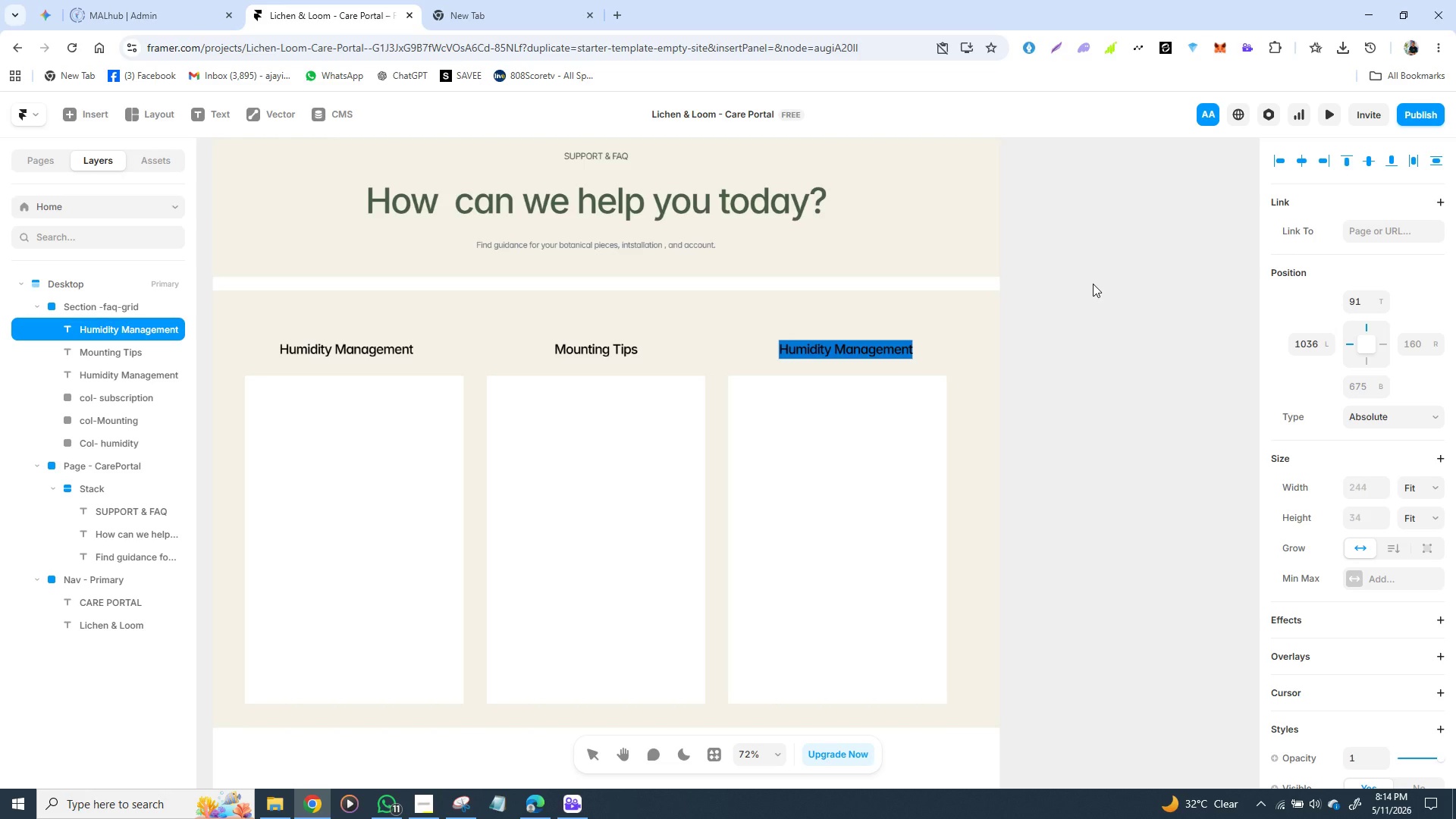 
key(Shift+S)
 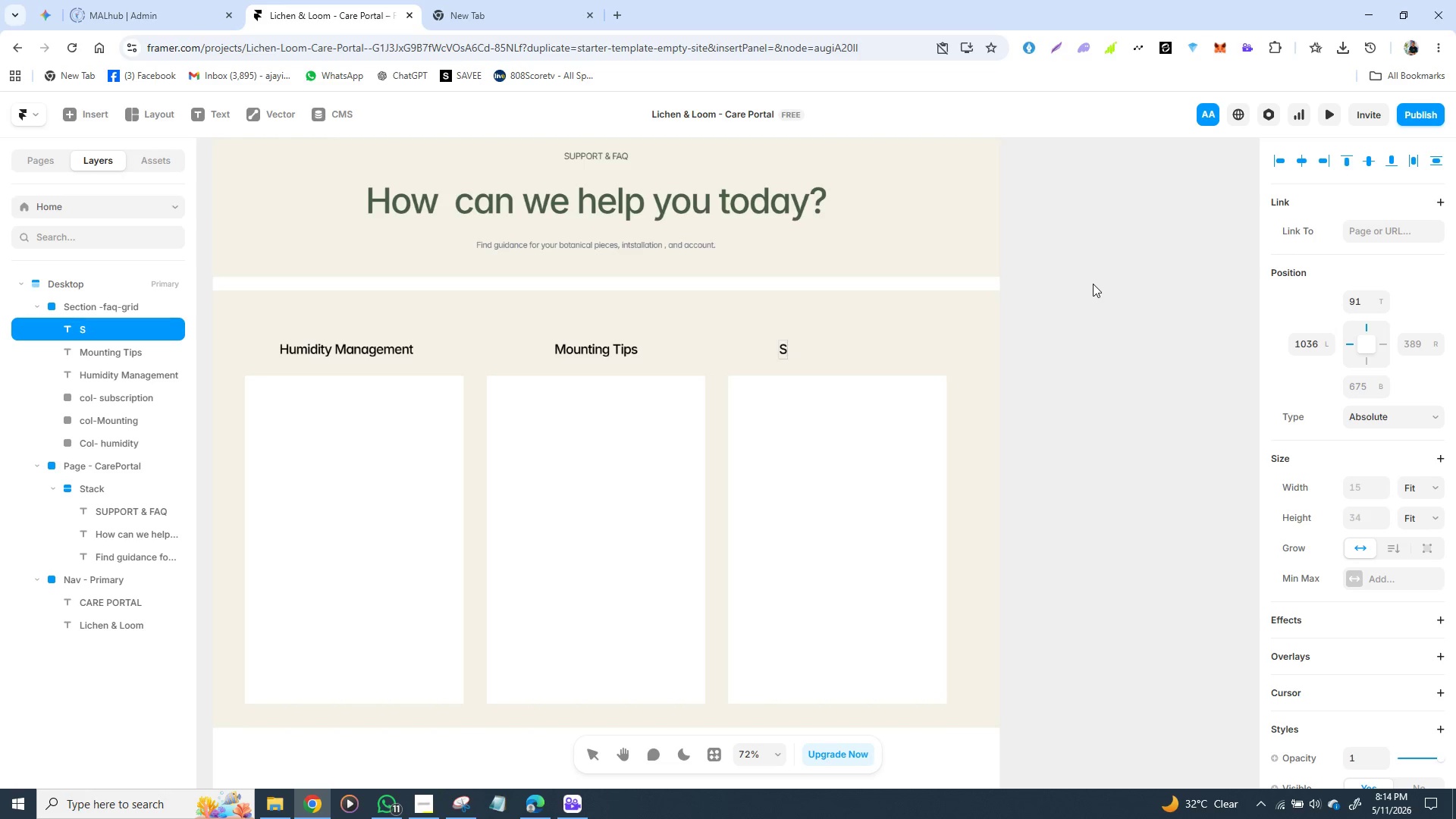 
type(ub)
 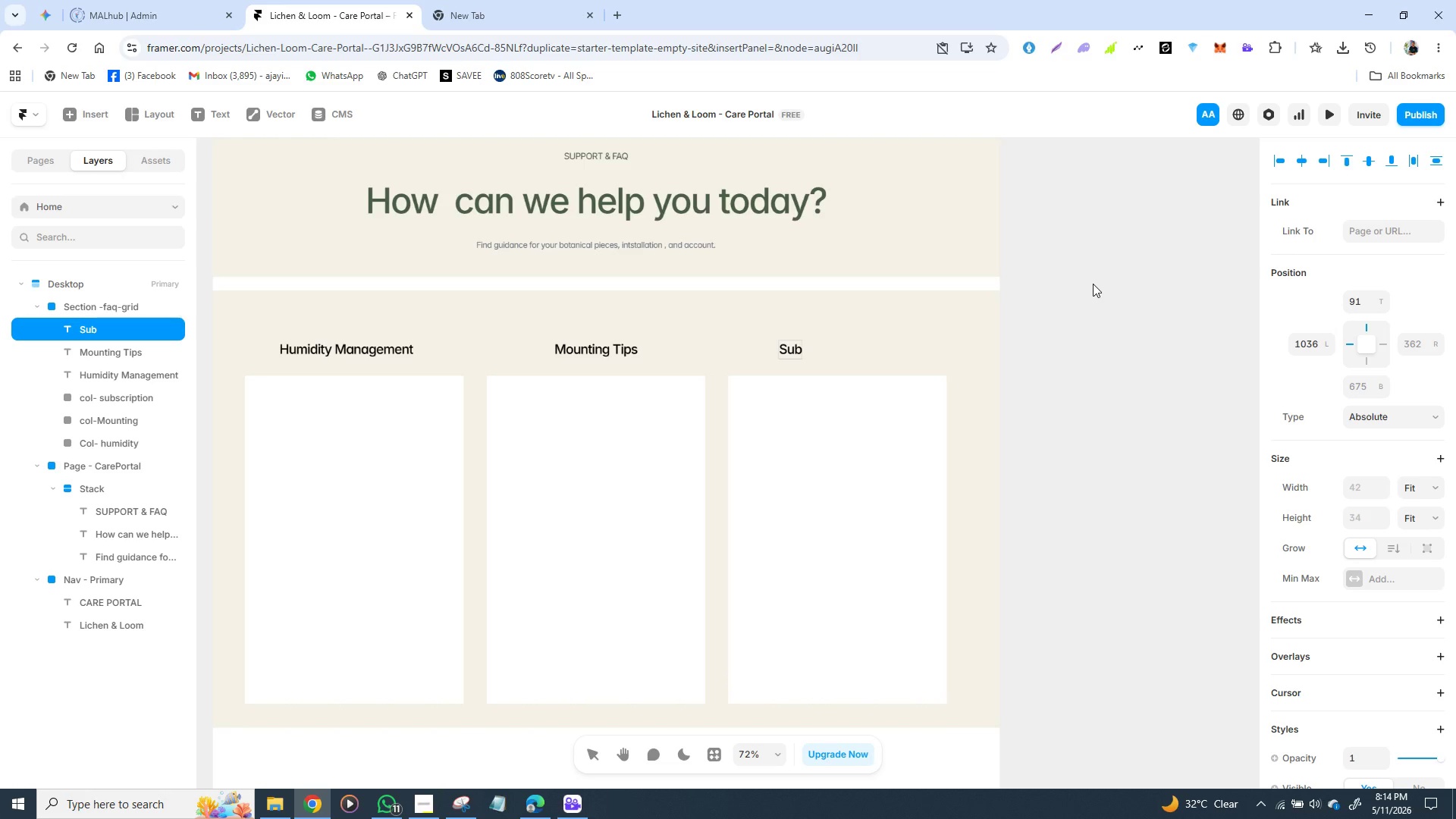 
type(scri)
 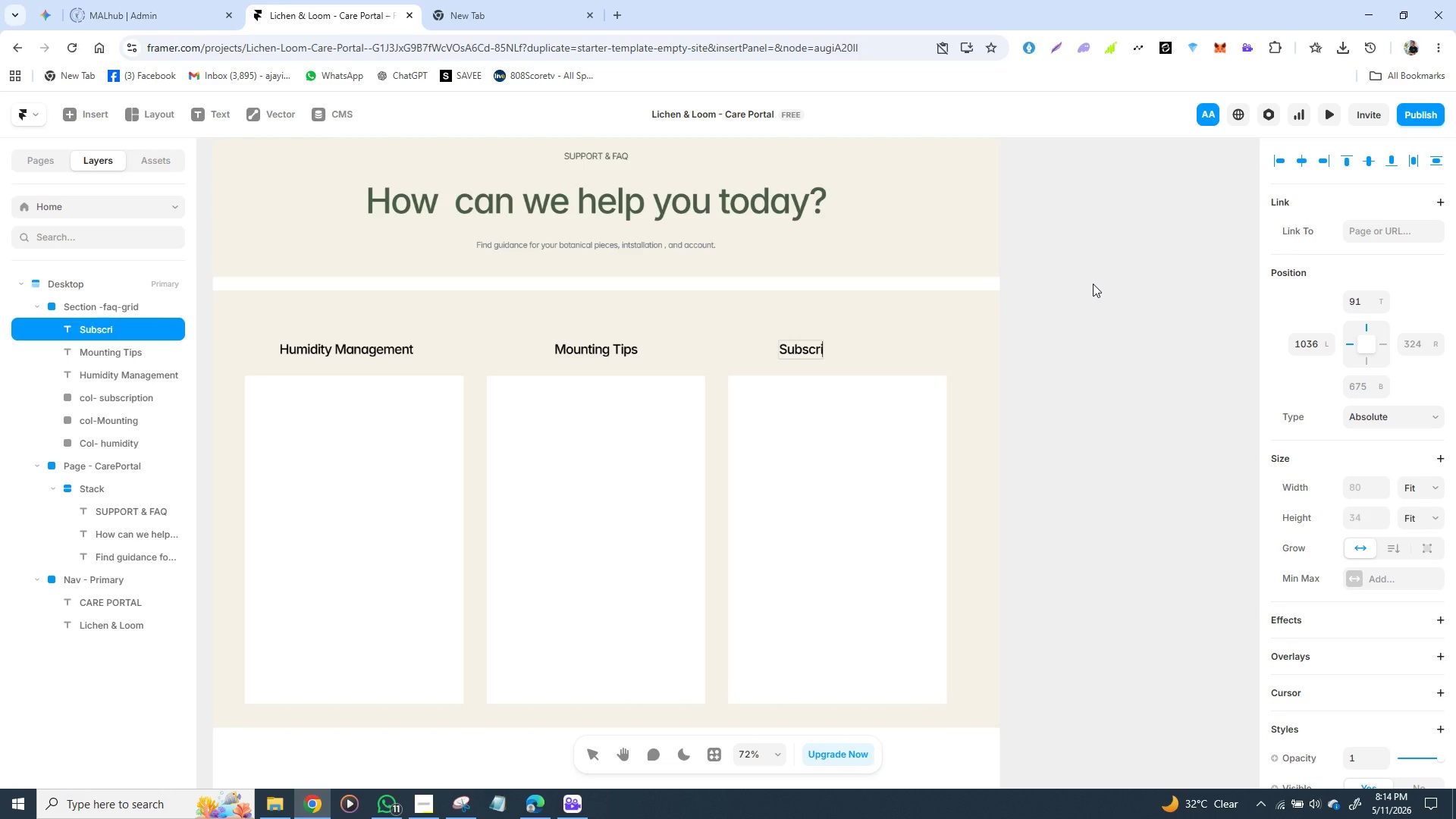 
wait(8.02)
 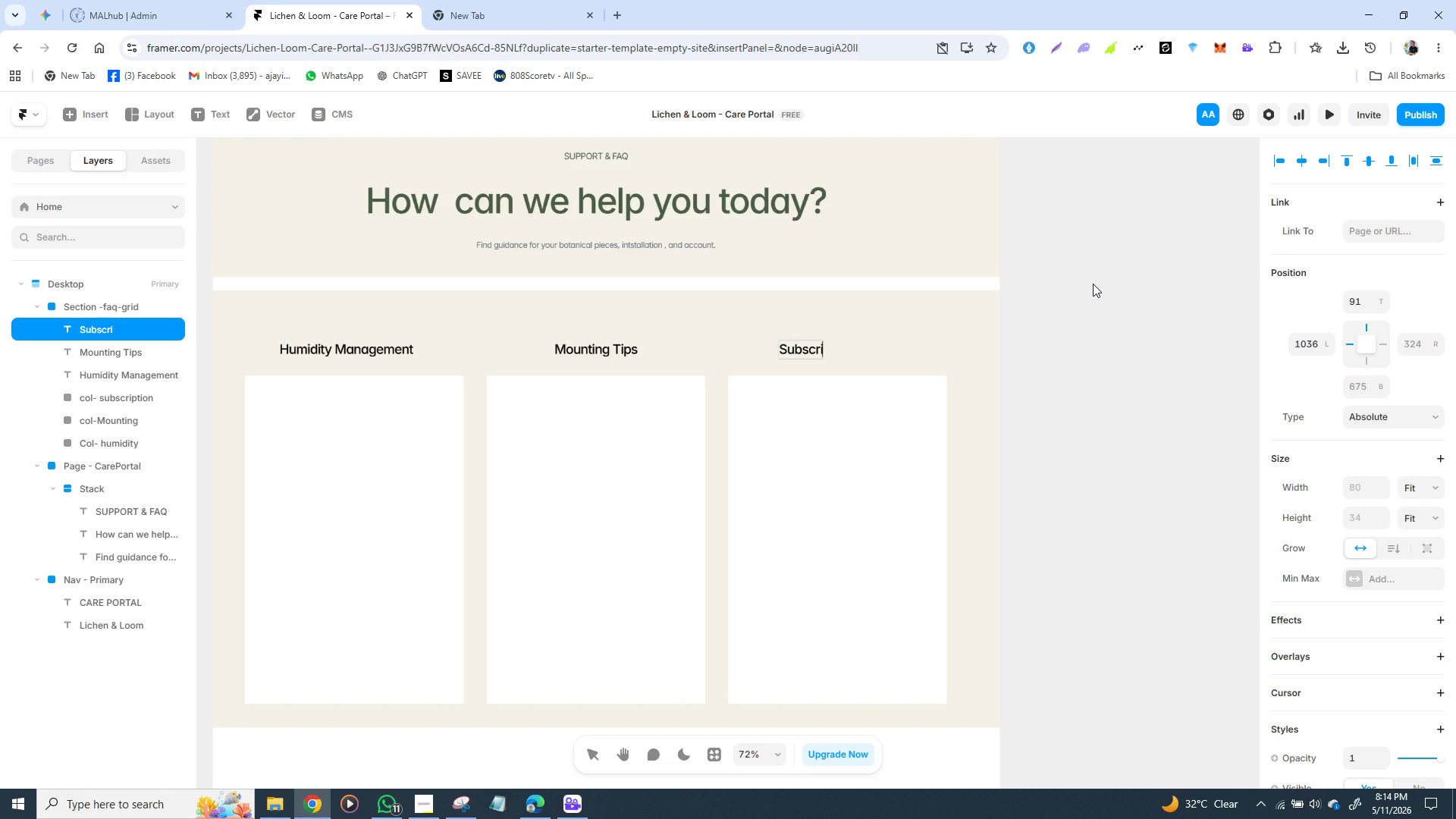 
type(ption)
 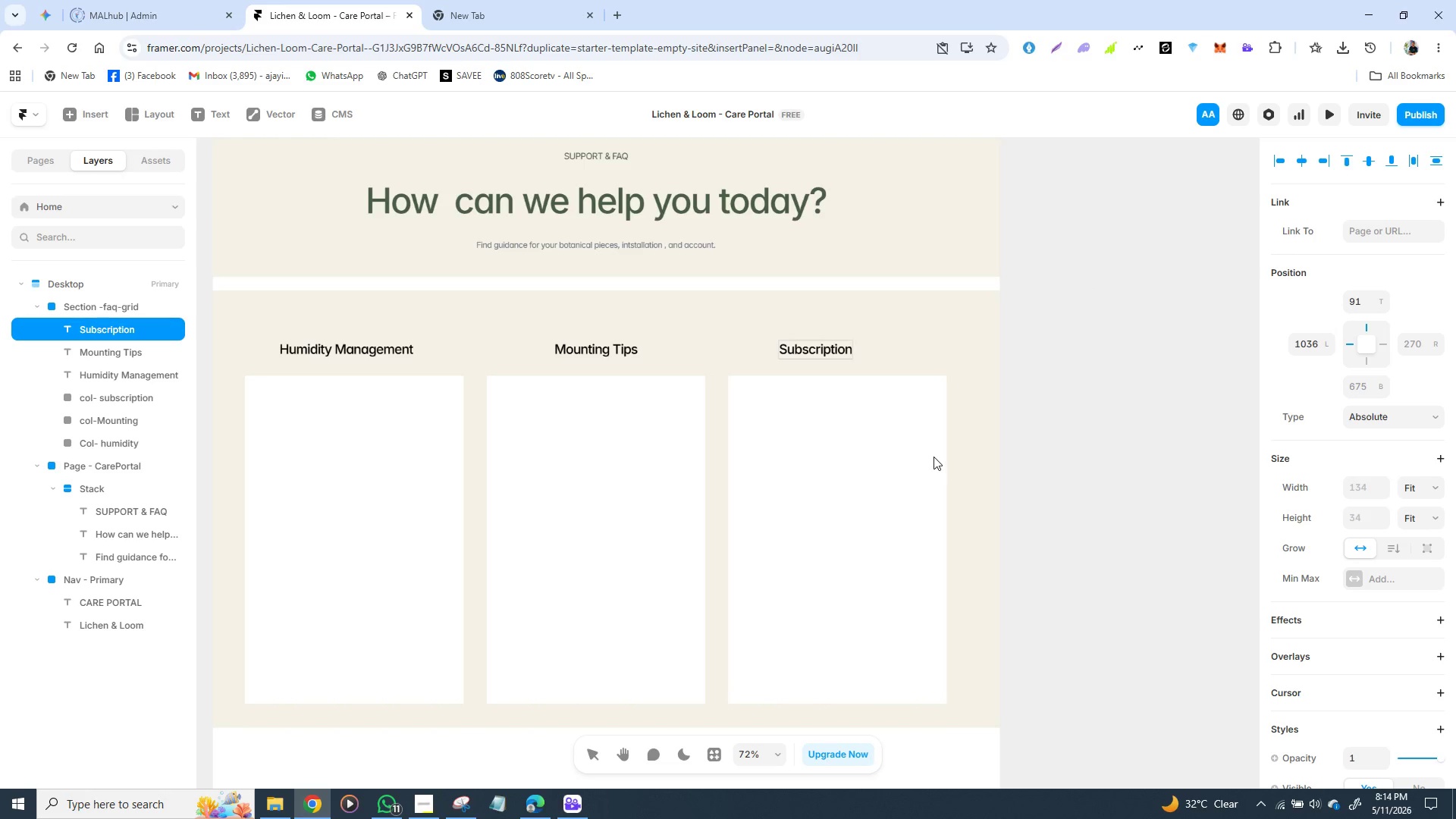 
left_click([1050, 403])
 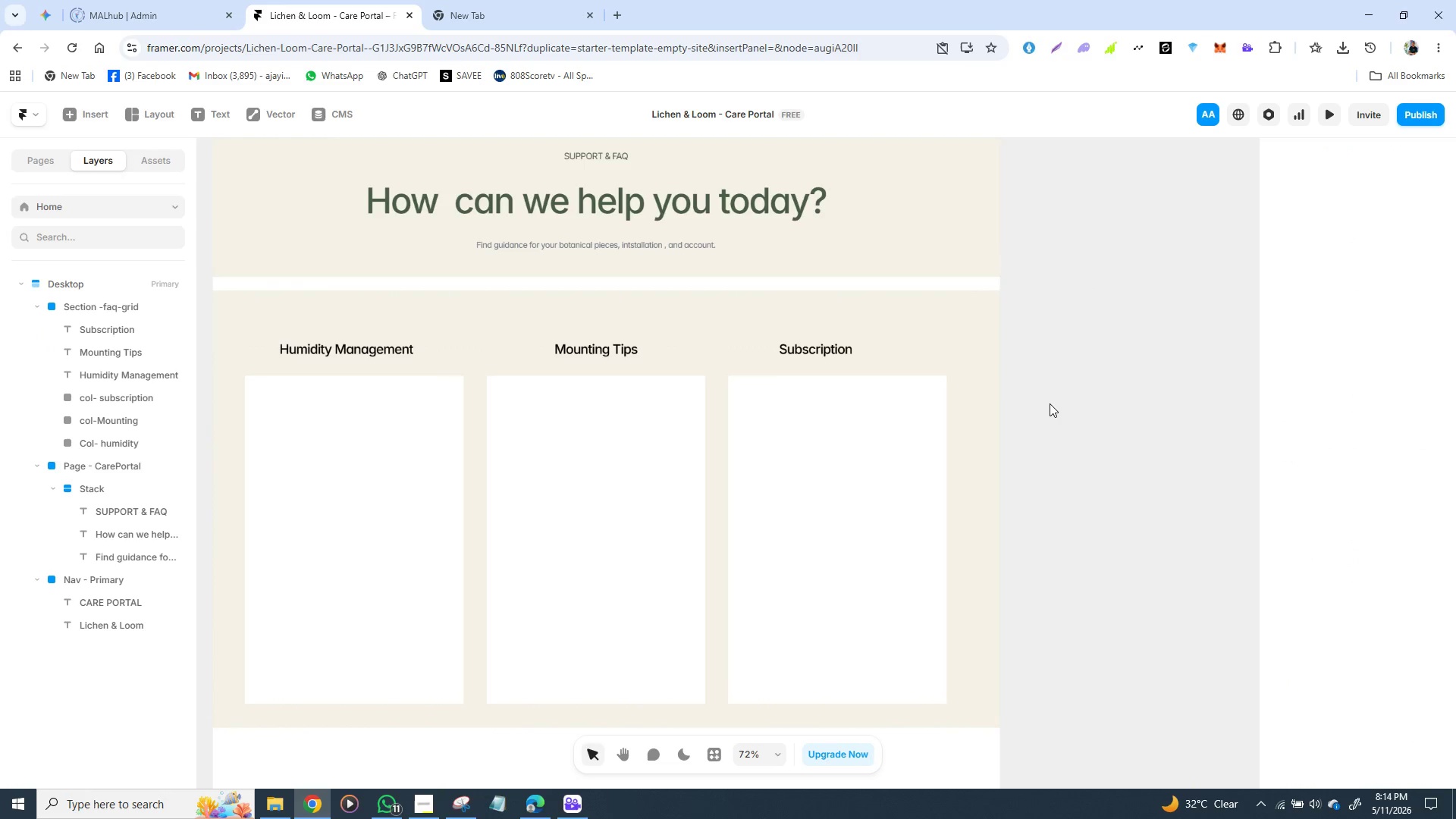 
left_click([1050, 403])
 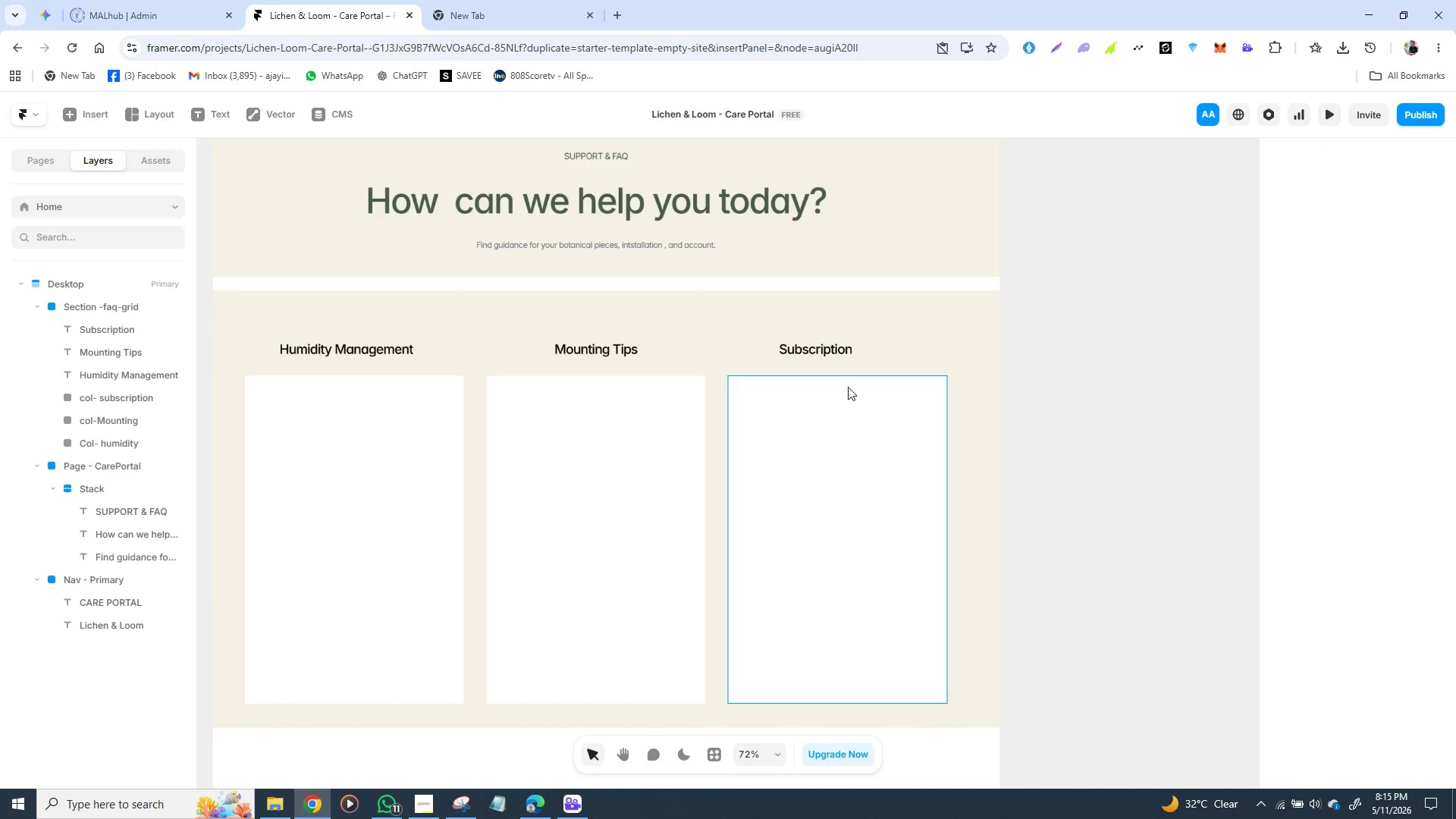 
wait(6.12)
 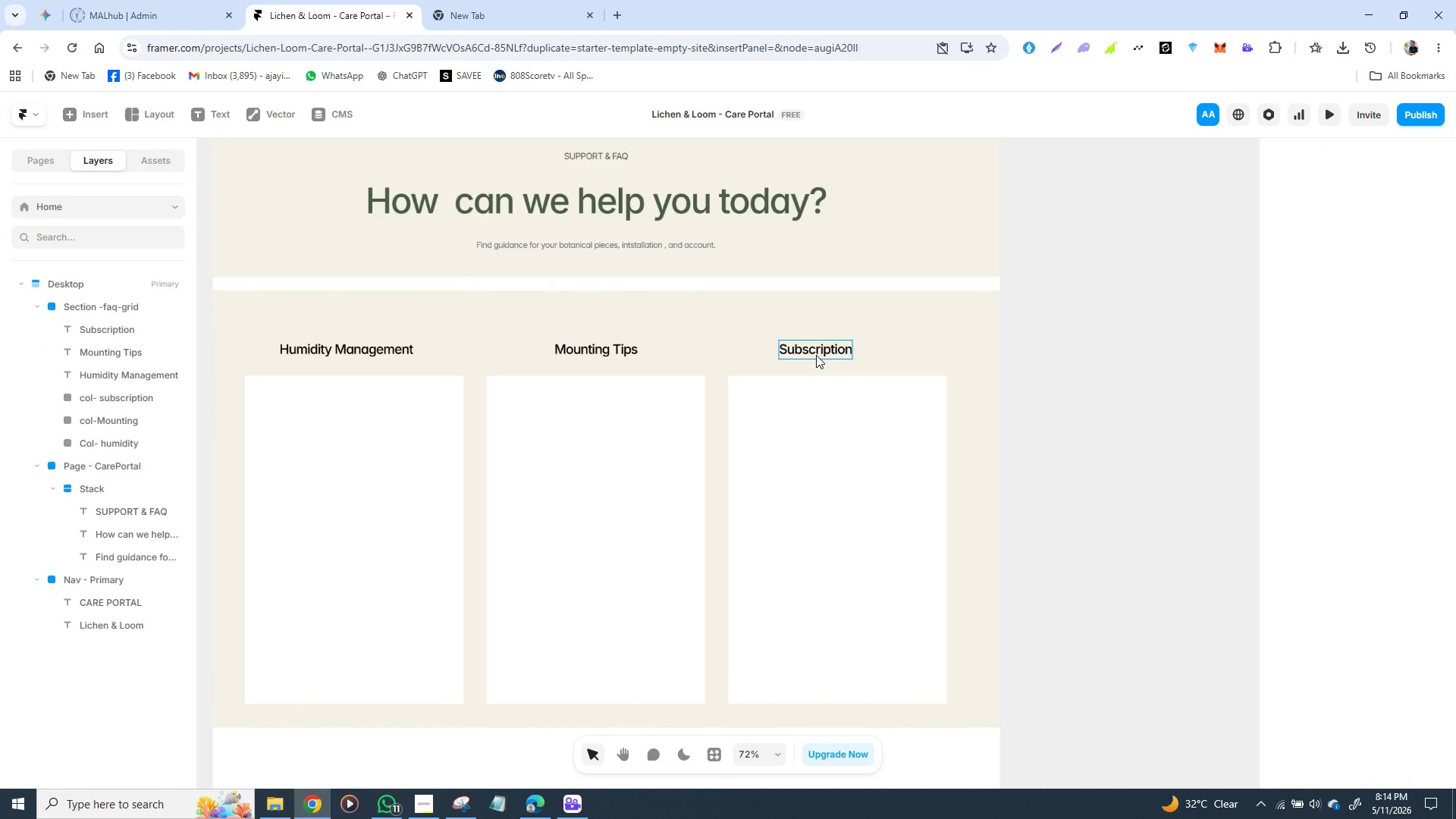 
double_click([854, 356])
 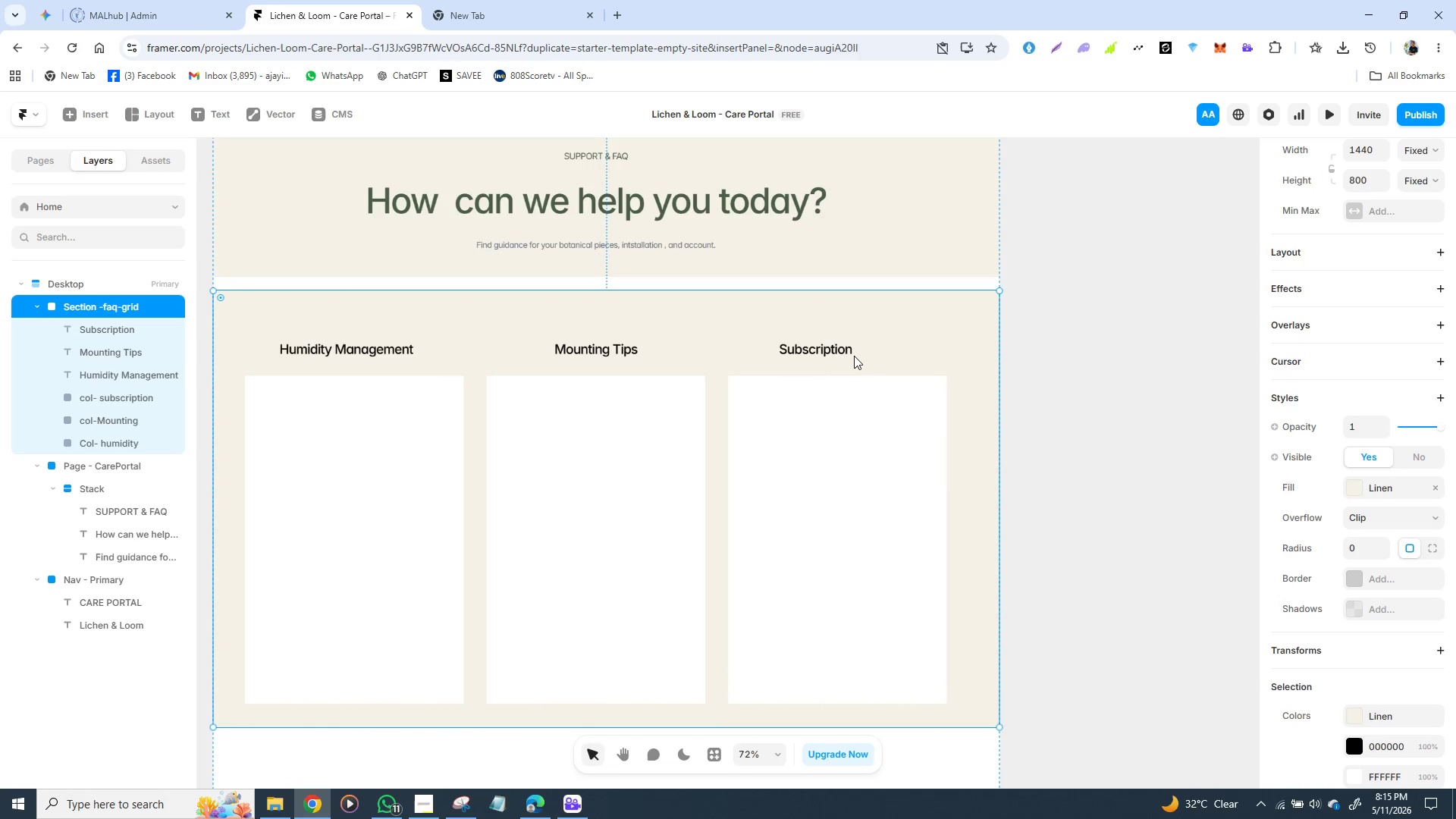 
triple_click([854, 356])
 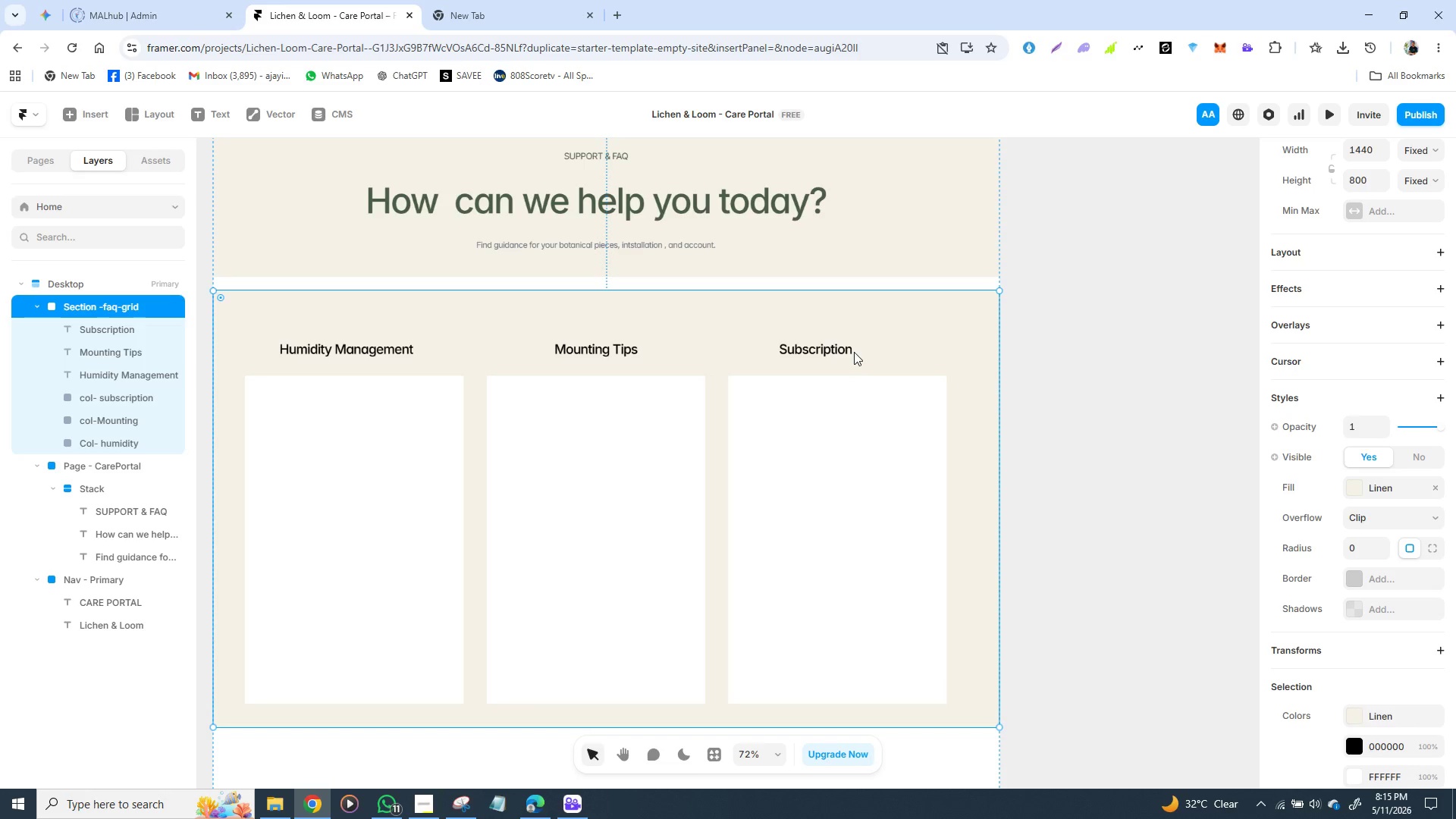 
left_click([854, 352])
 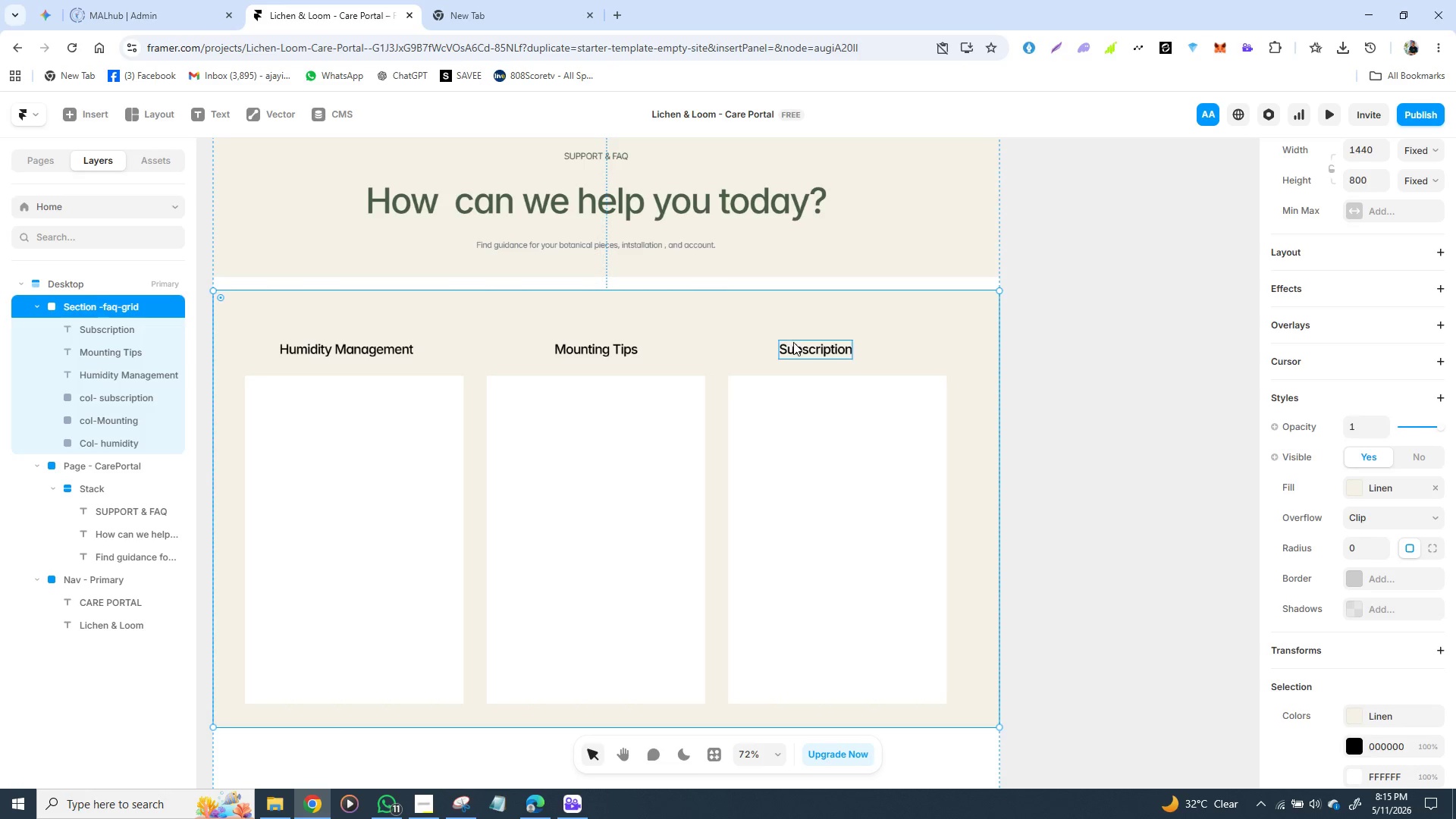 
double_click([794, 343])
 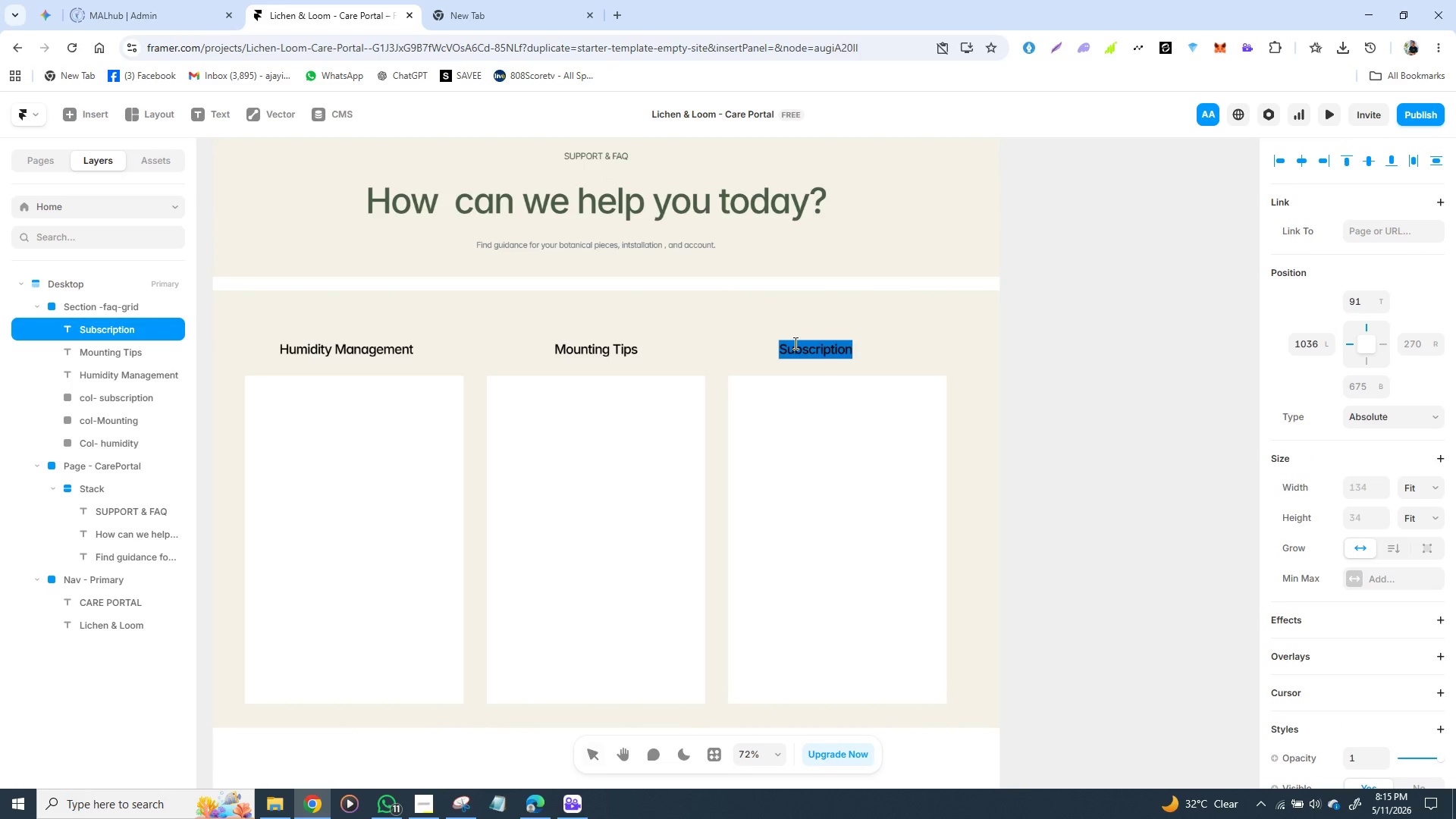 
triple_click([794, 343])
 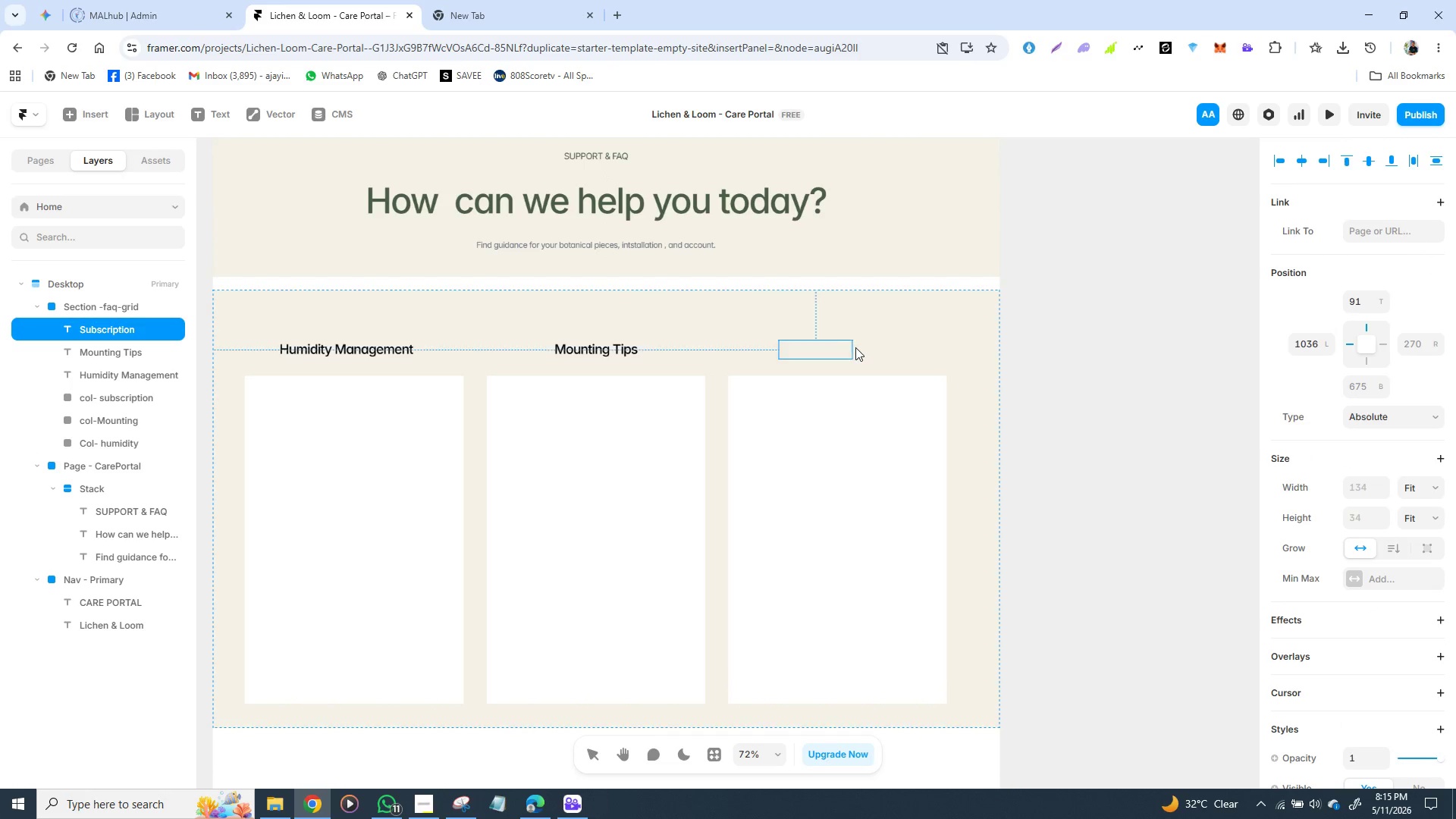 
double_click([855, 347])
 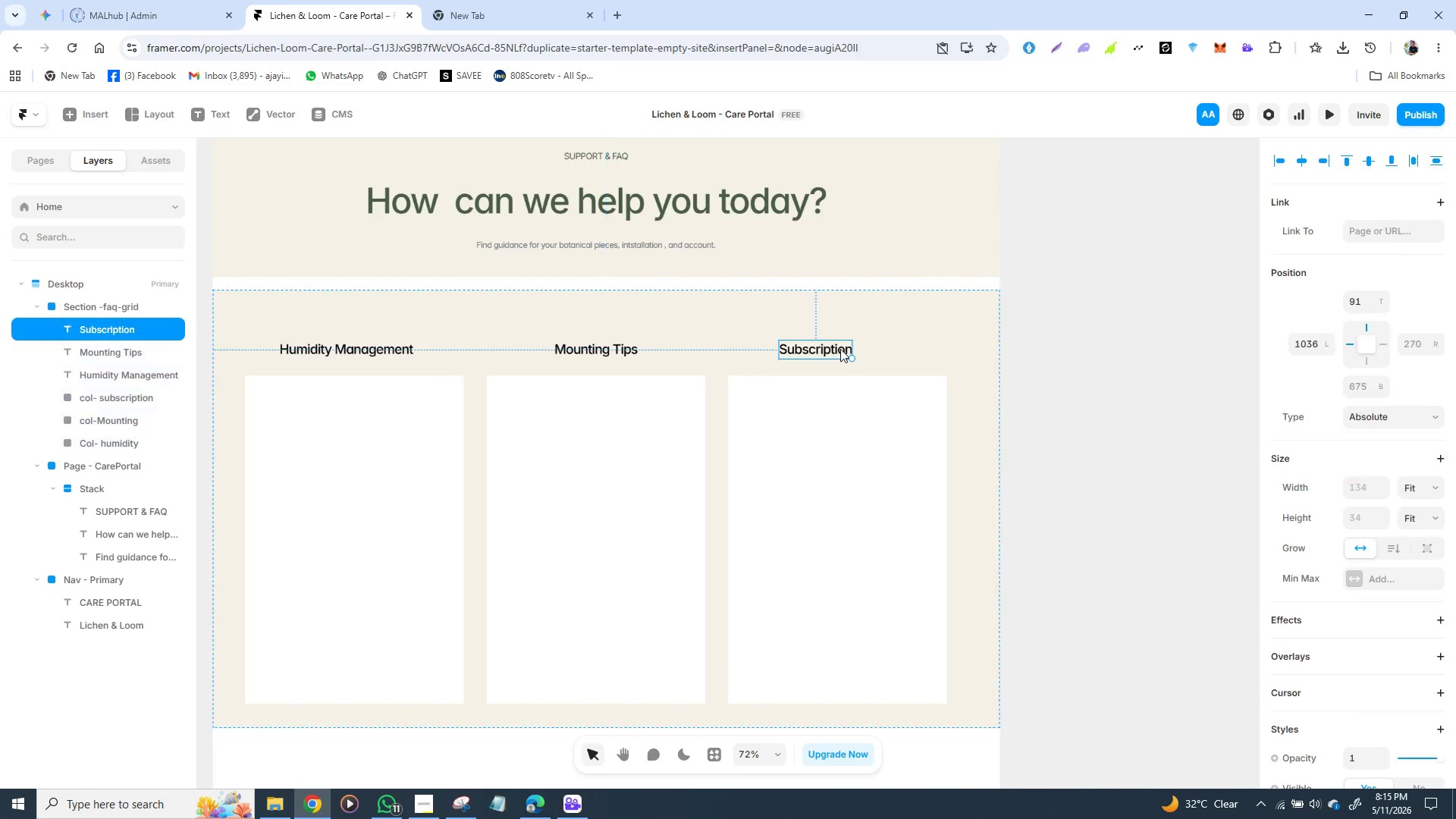 
double_click([840, 349])
 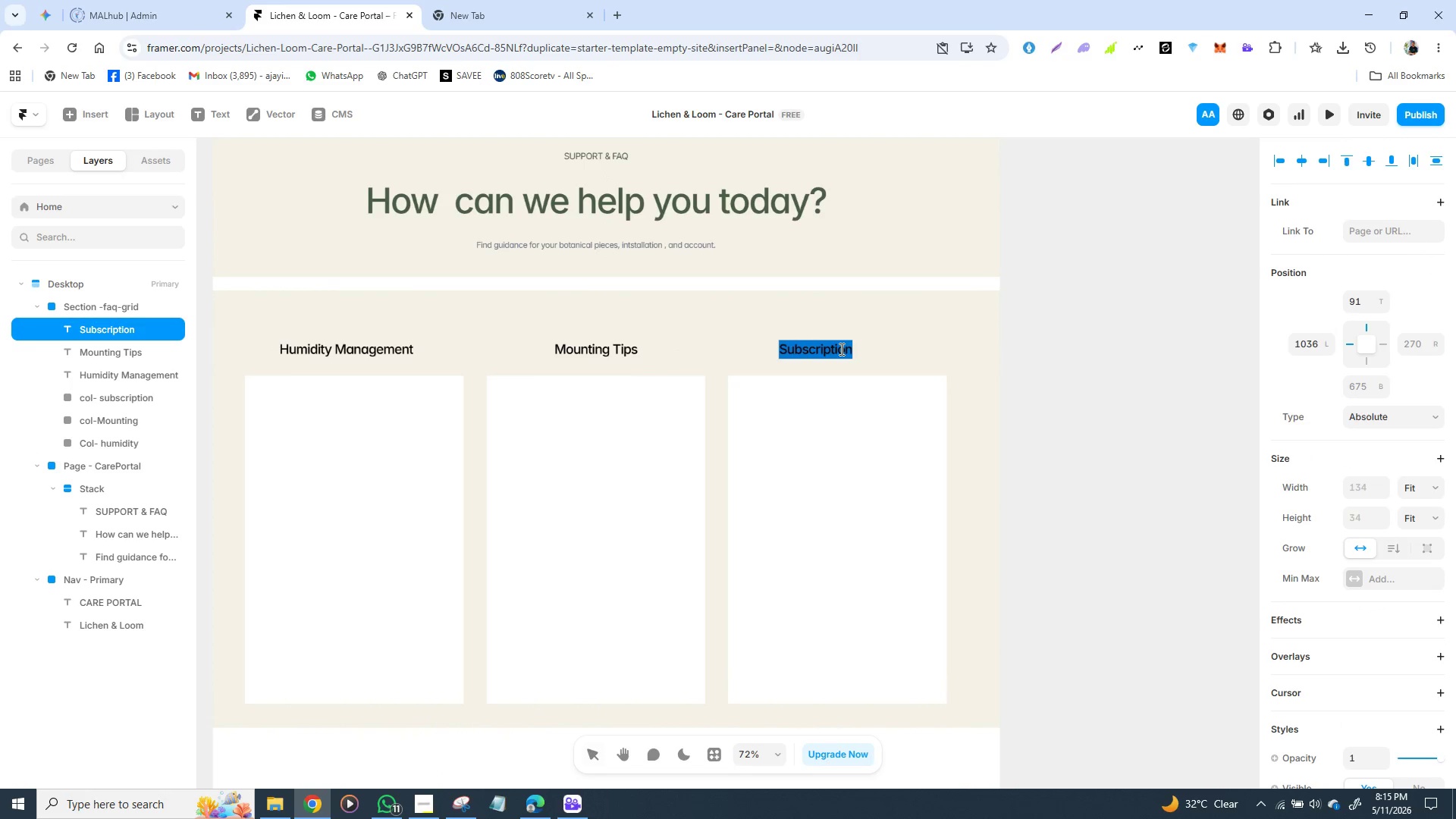 
triple_click([840, 349])
 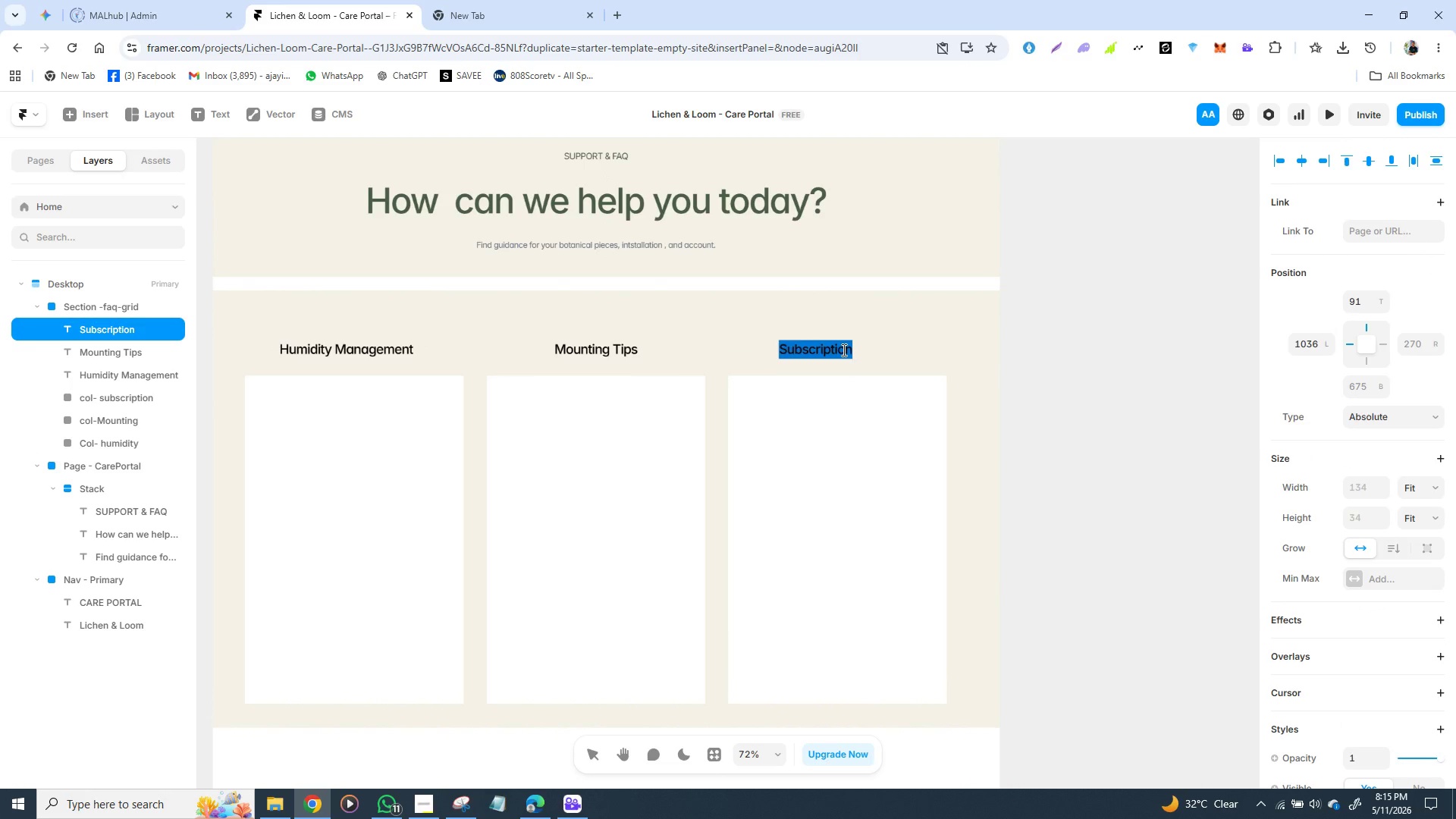 
left_click([843, 350])
 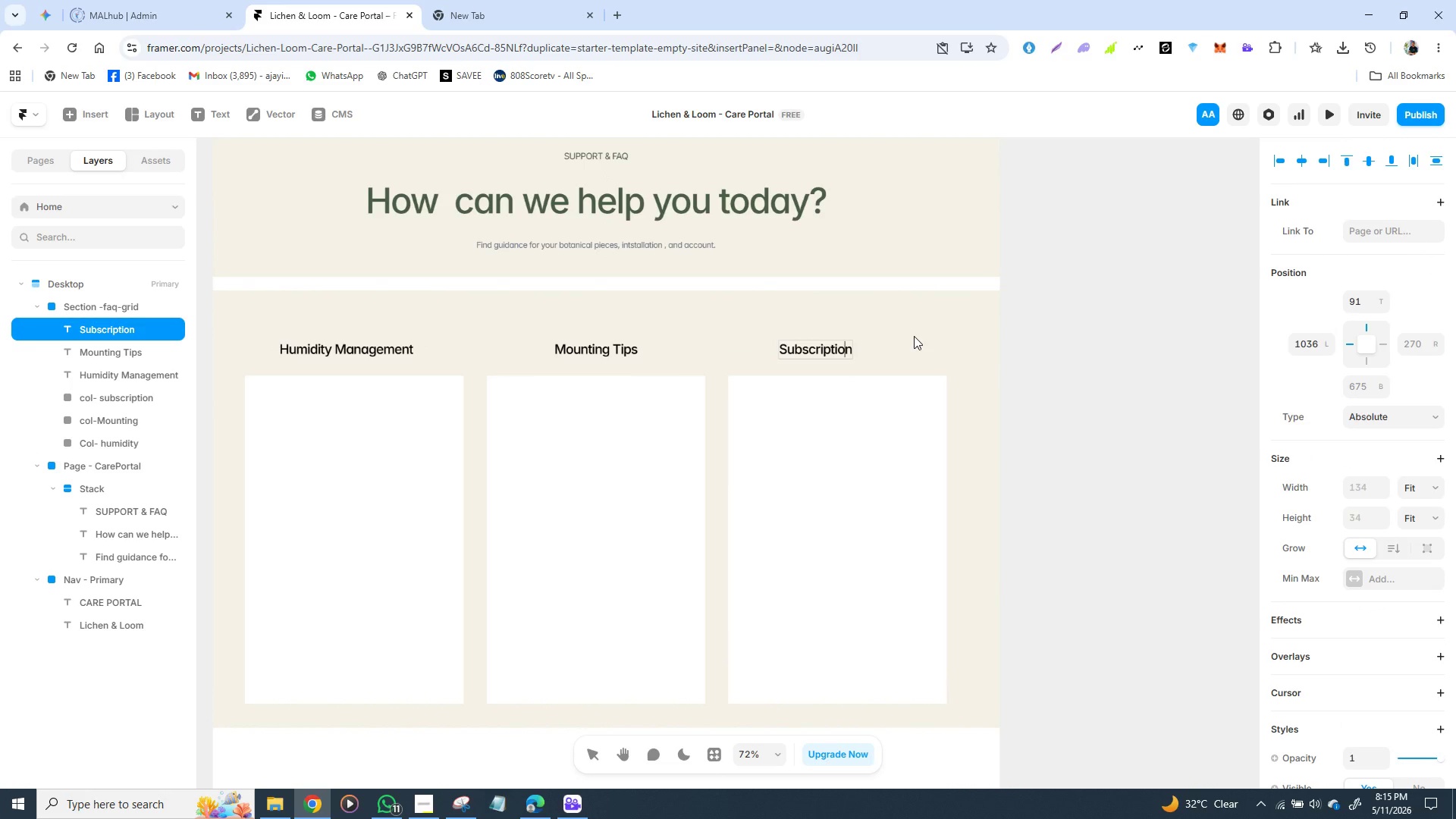 
key(ArrowRight)
 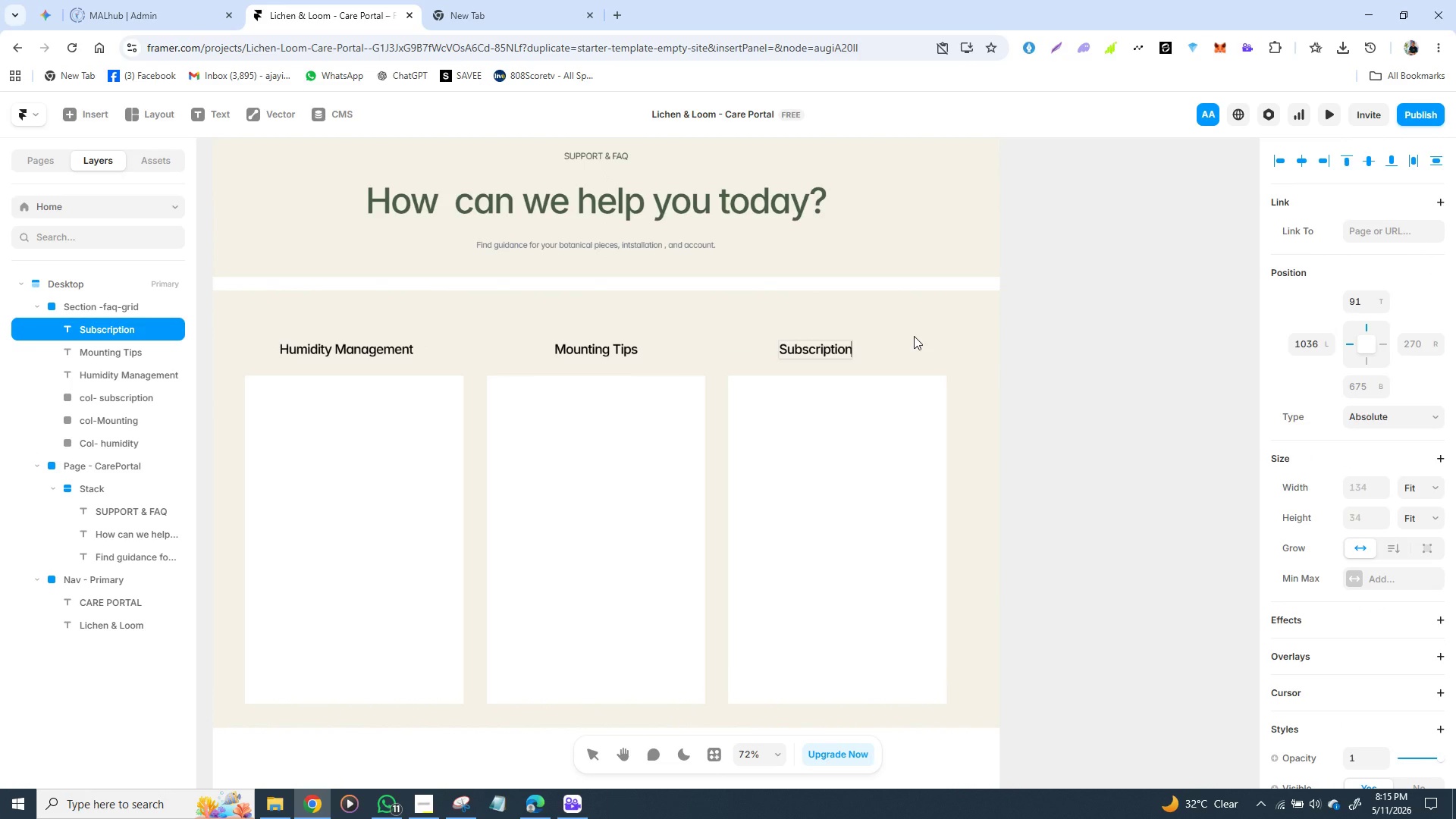 
key(ArrowRight)
 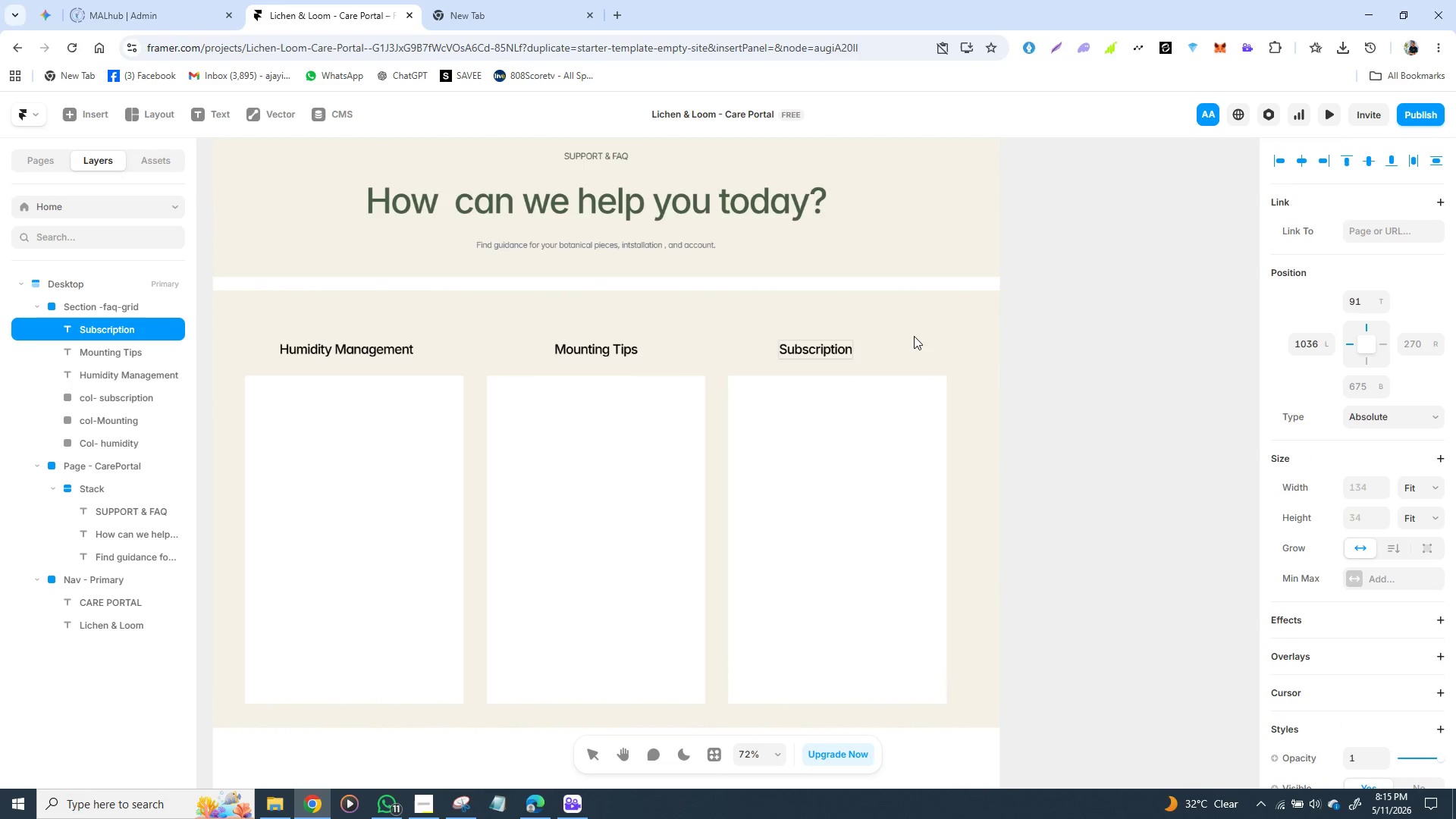 
type( Help)
 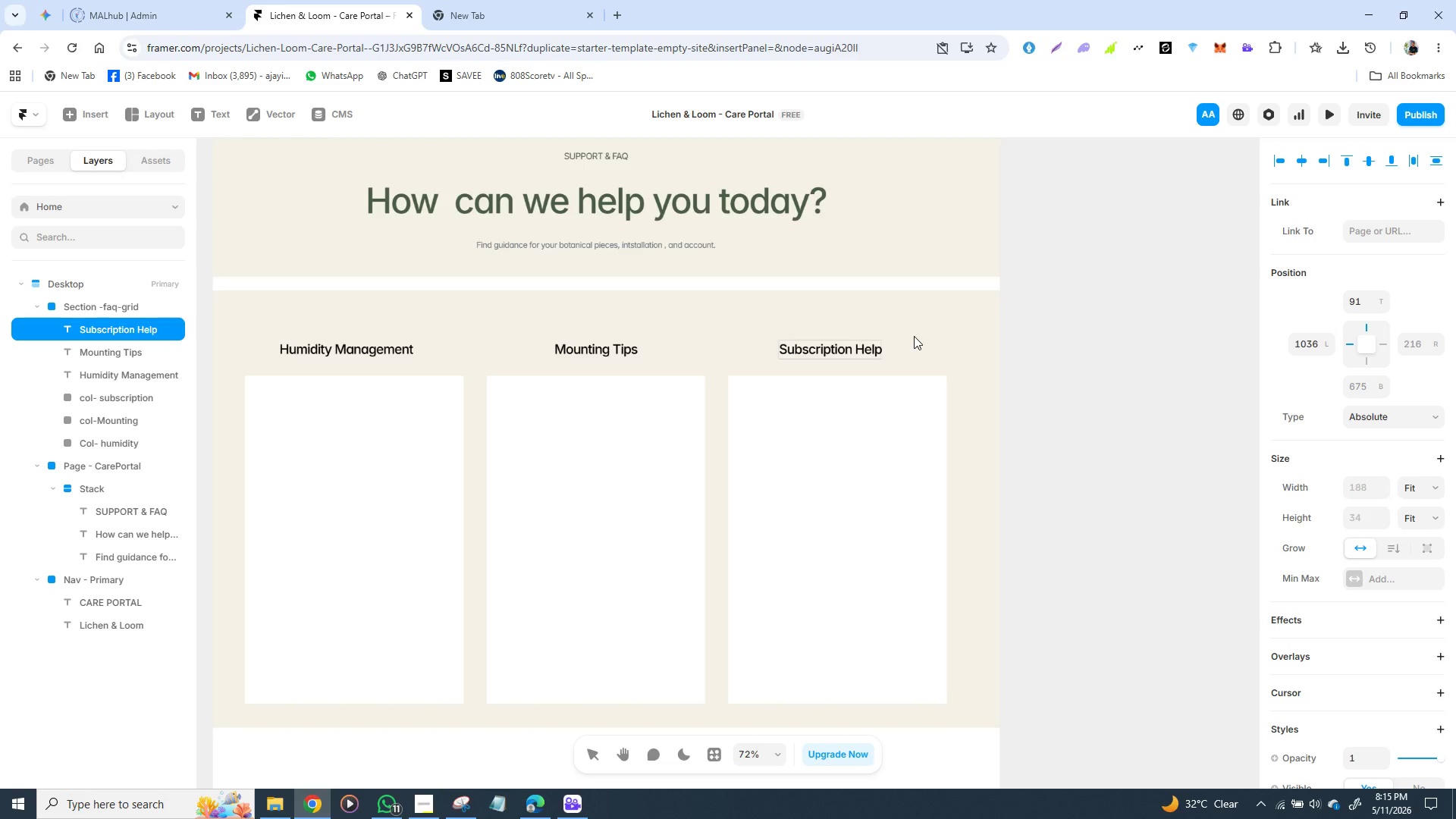 
wait(252.98)
 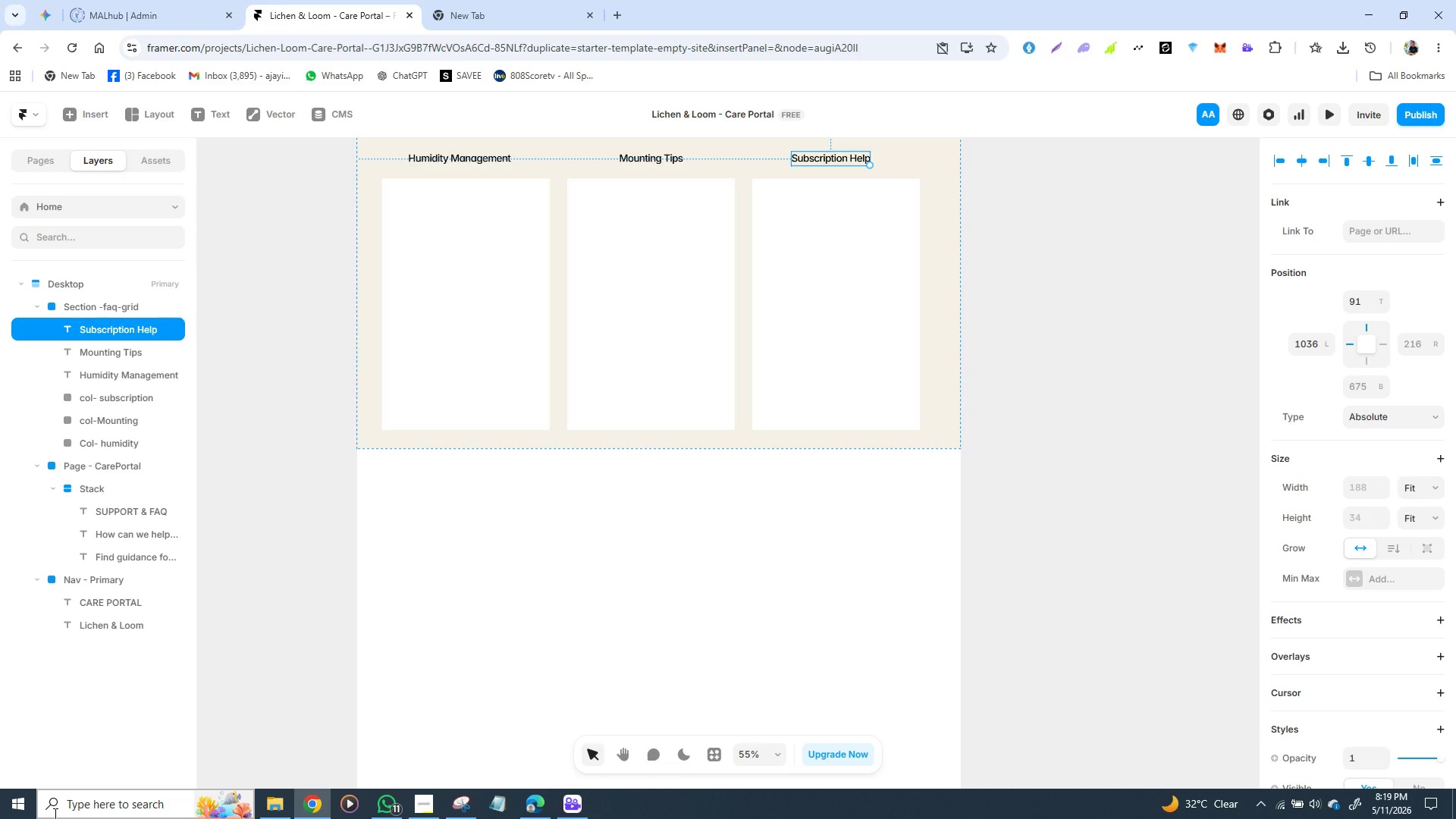 
left_click([422, 326])
 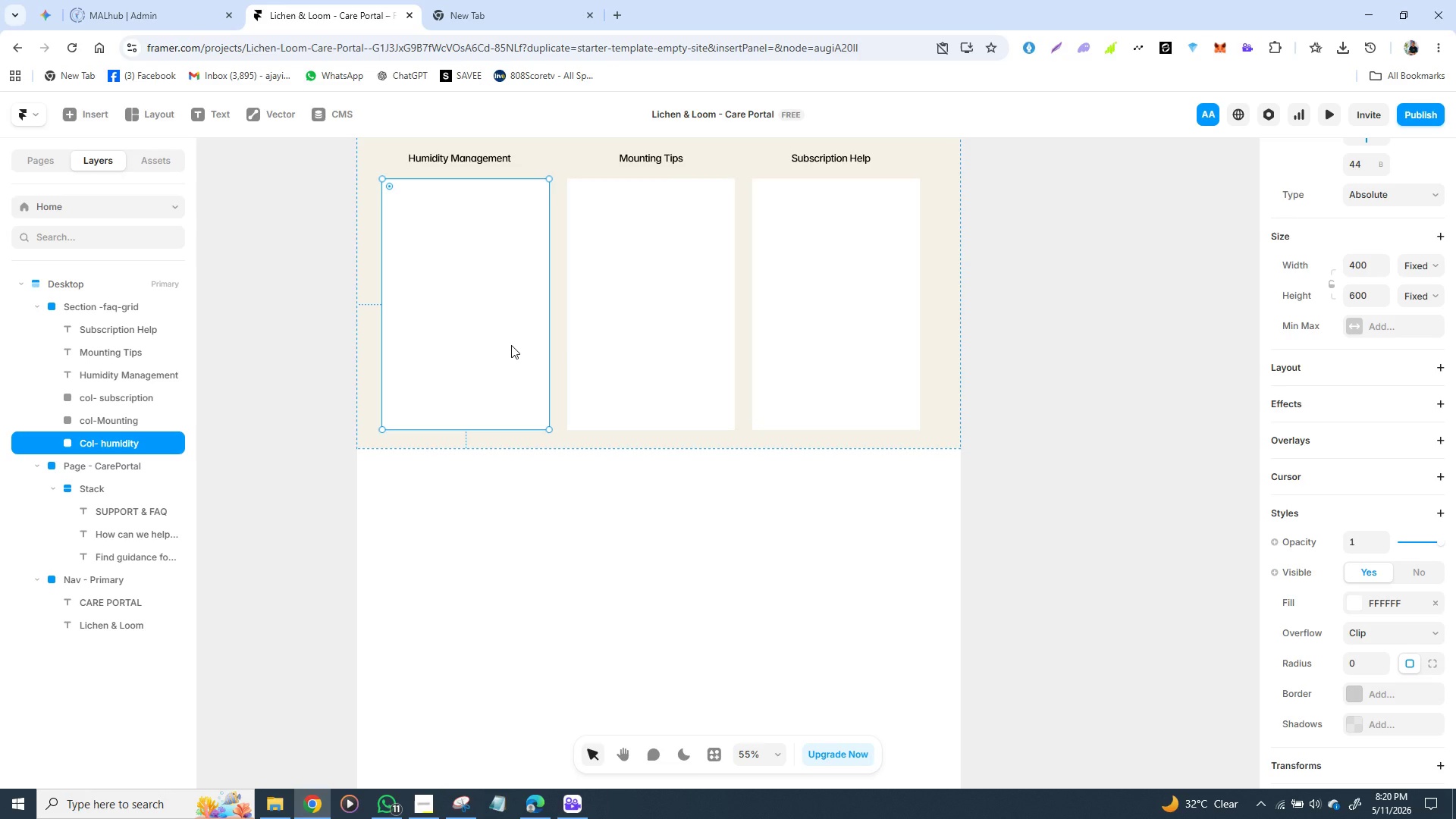 
wait(48.48)
 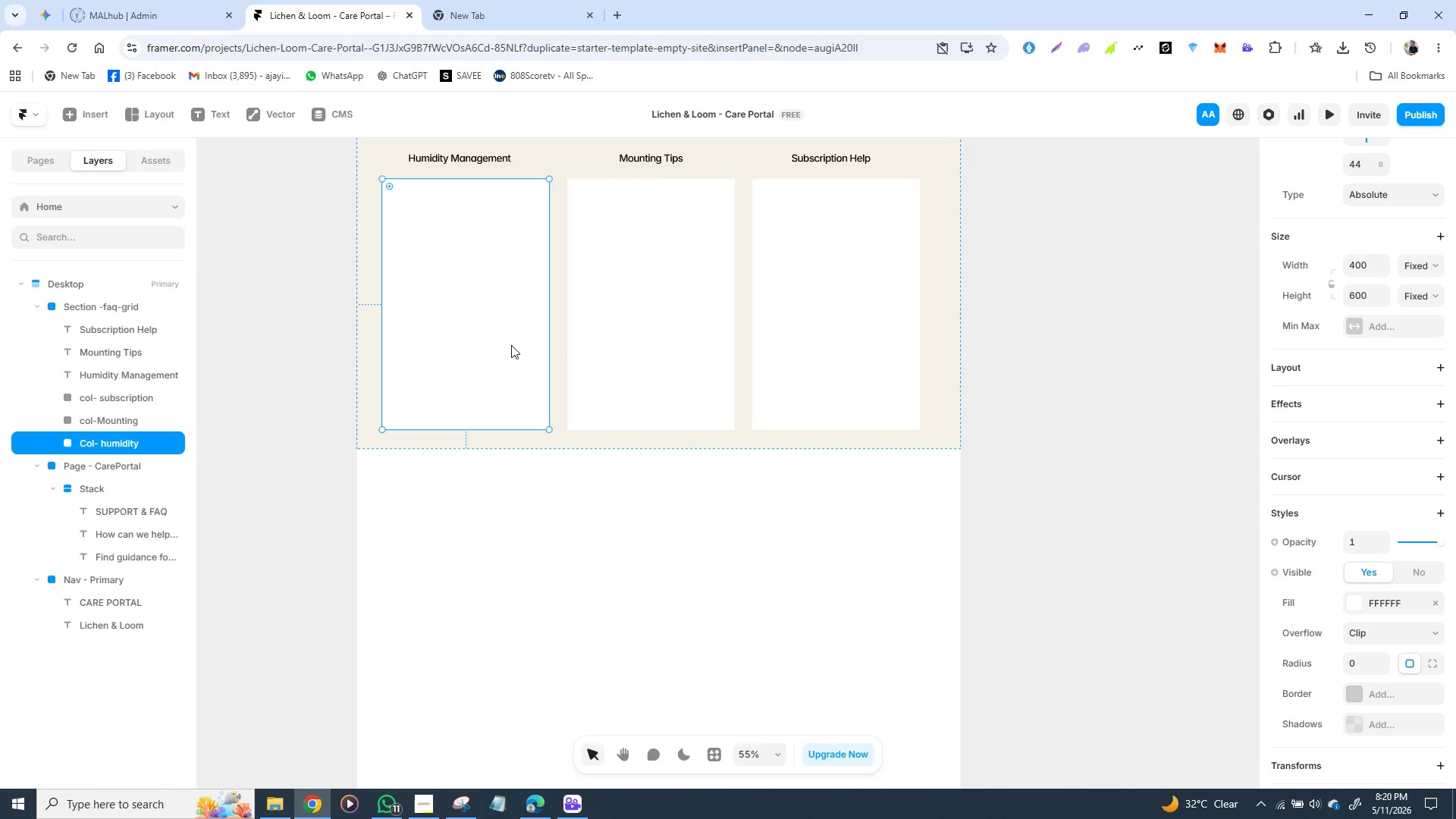 
left_click([444, 295])
 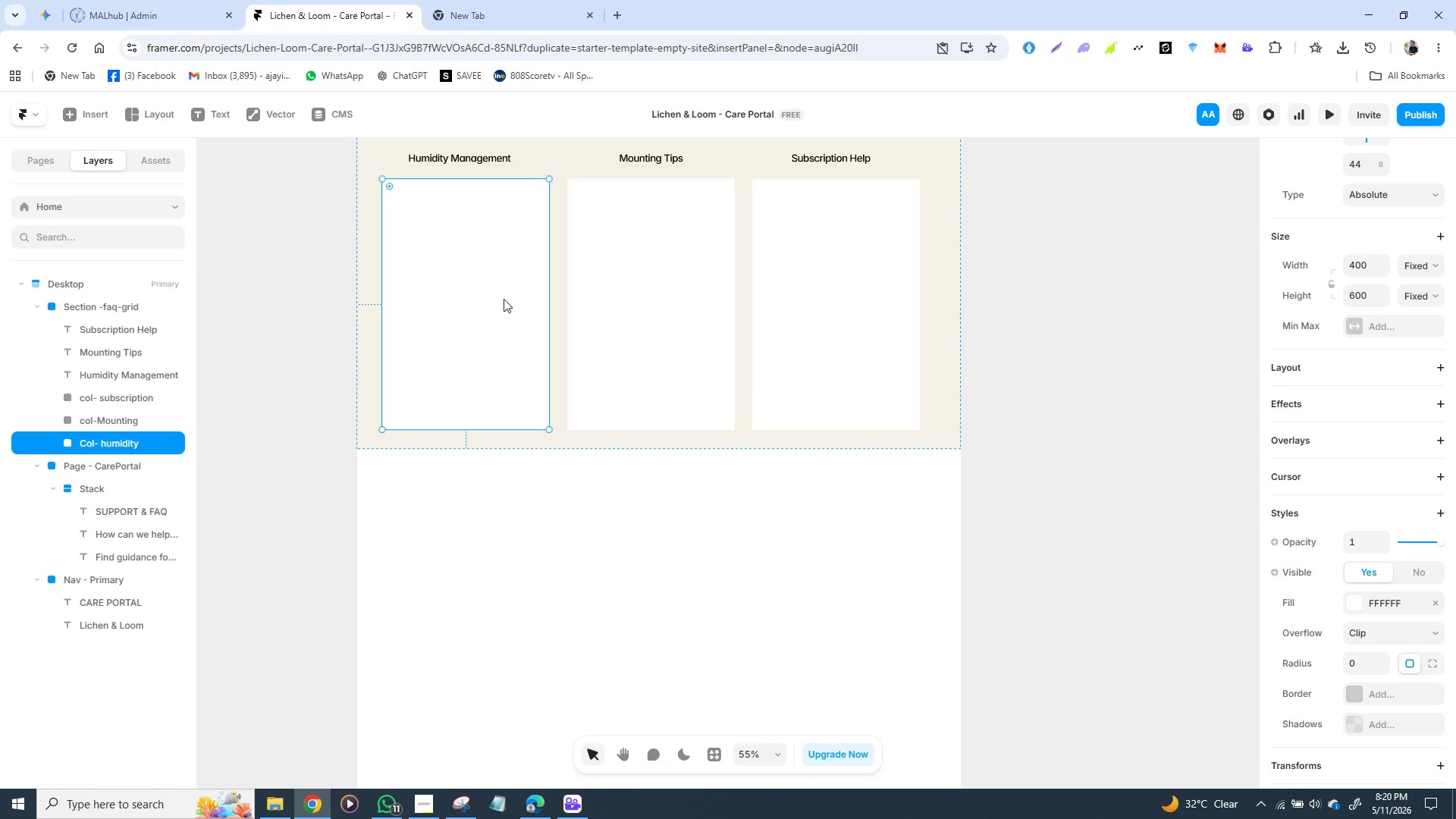 
left_click([491, 303])
 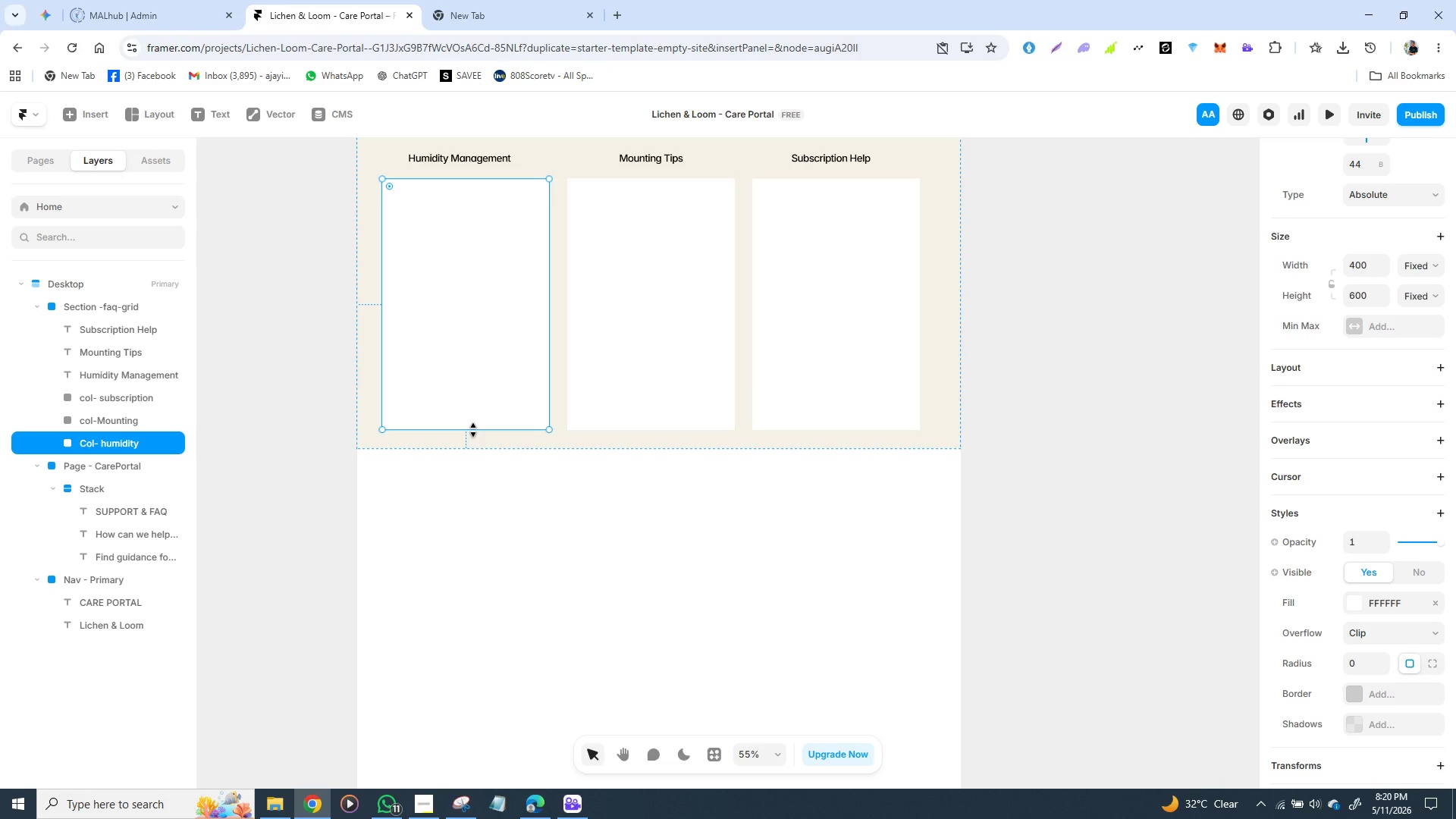 
left_click_drag(start_coordinate=[473, 430], to_coordinate=[484, 334])
 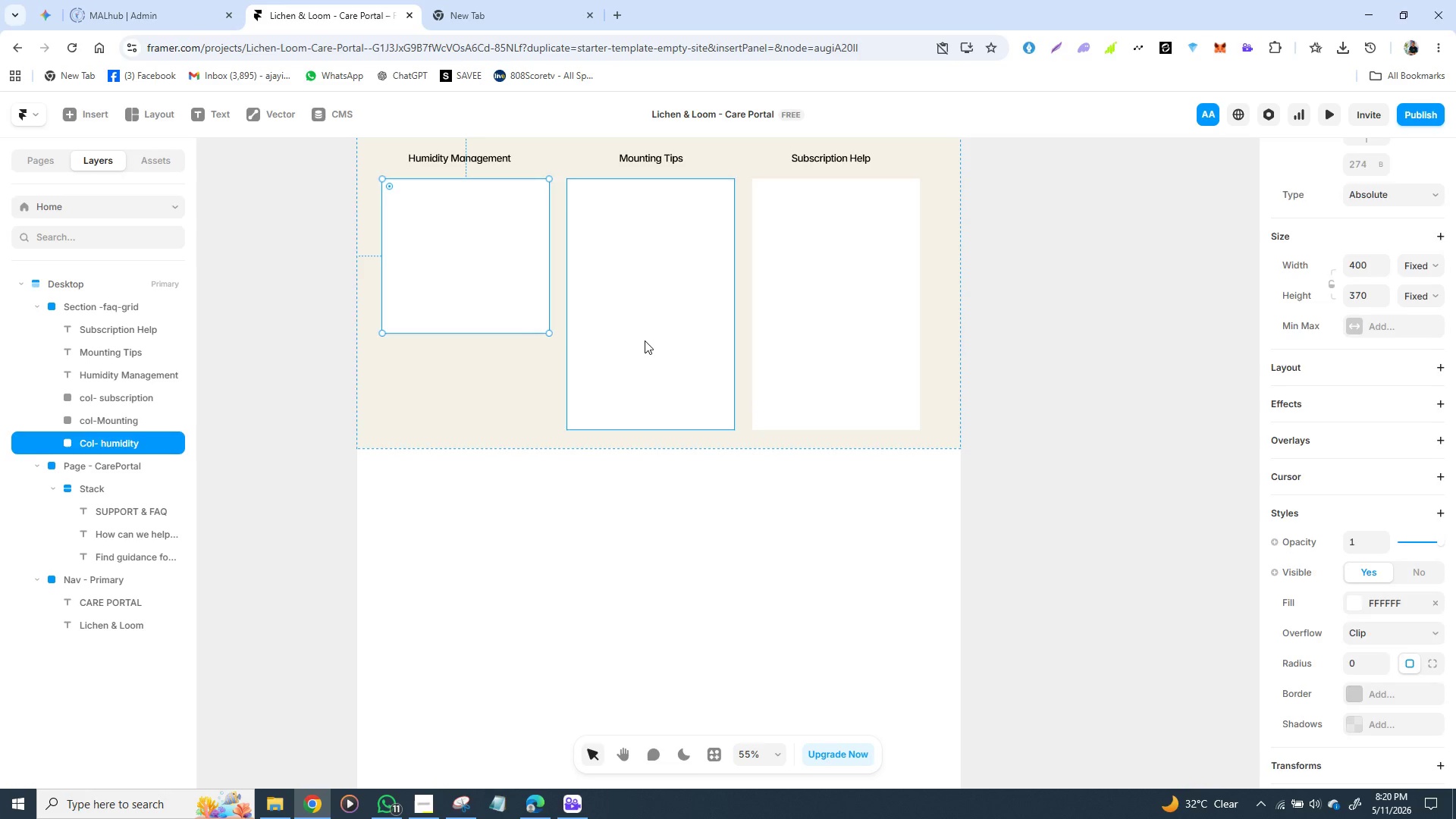 
left_click([645, 340])
 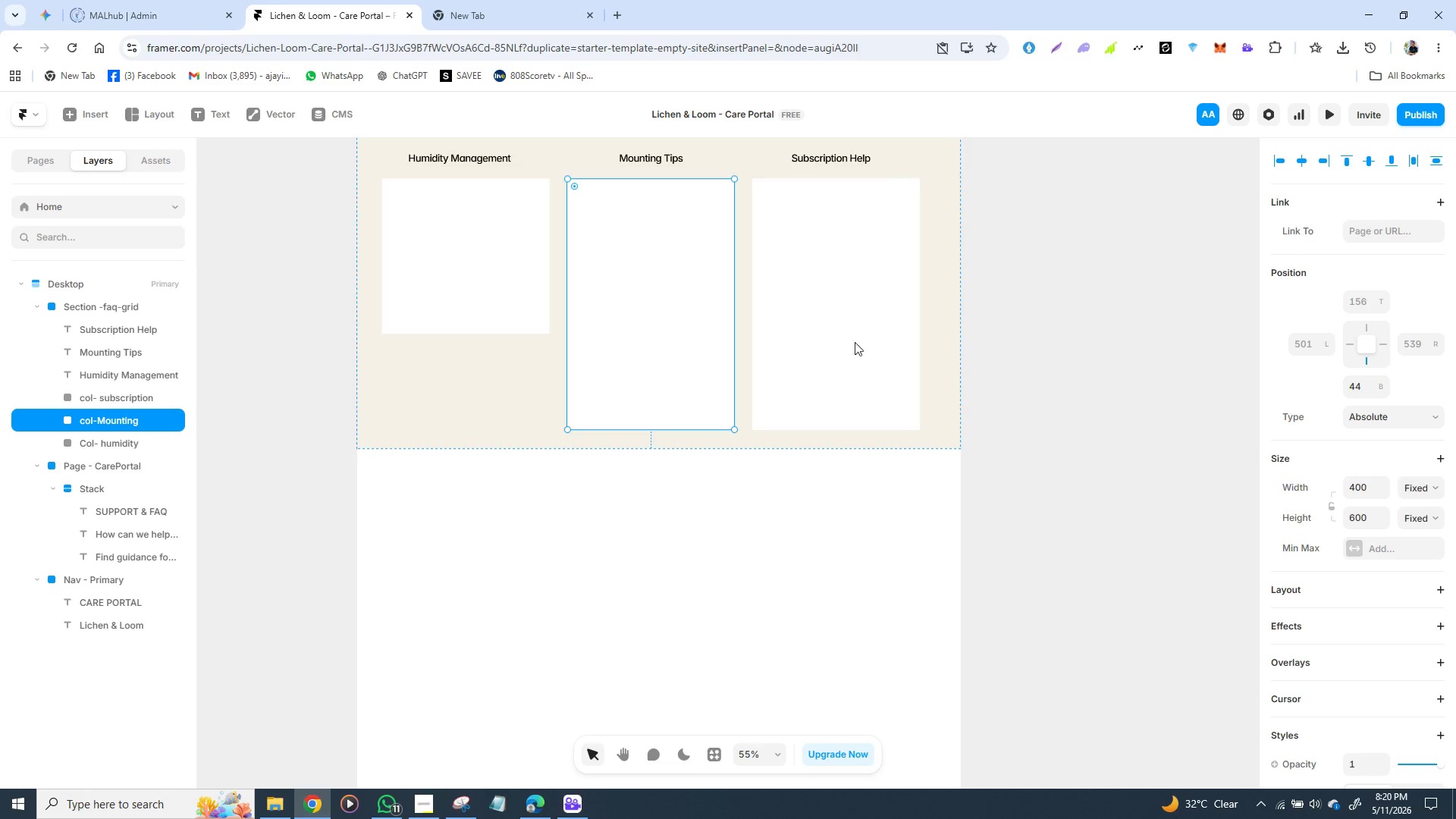 
left_click([508, 250])
 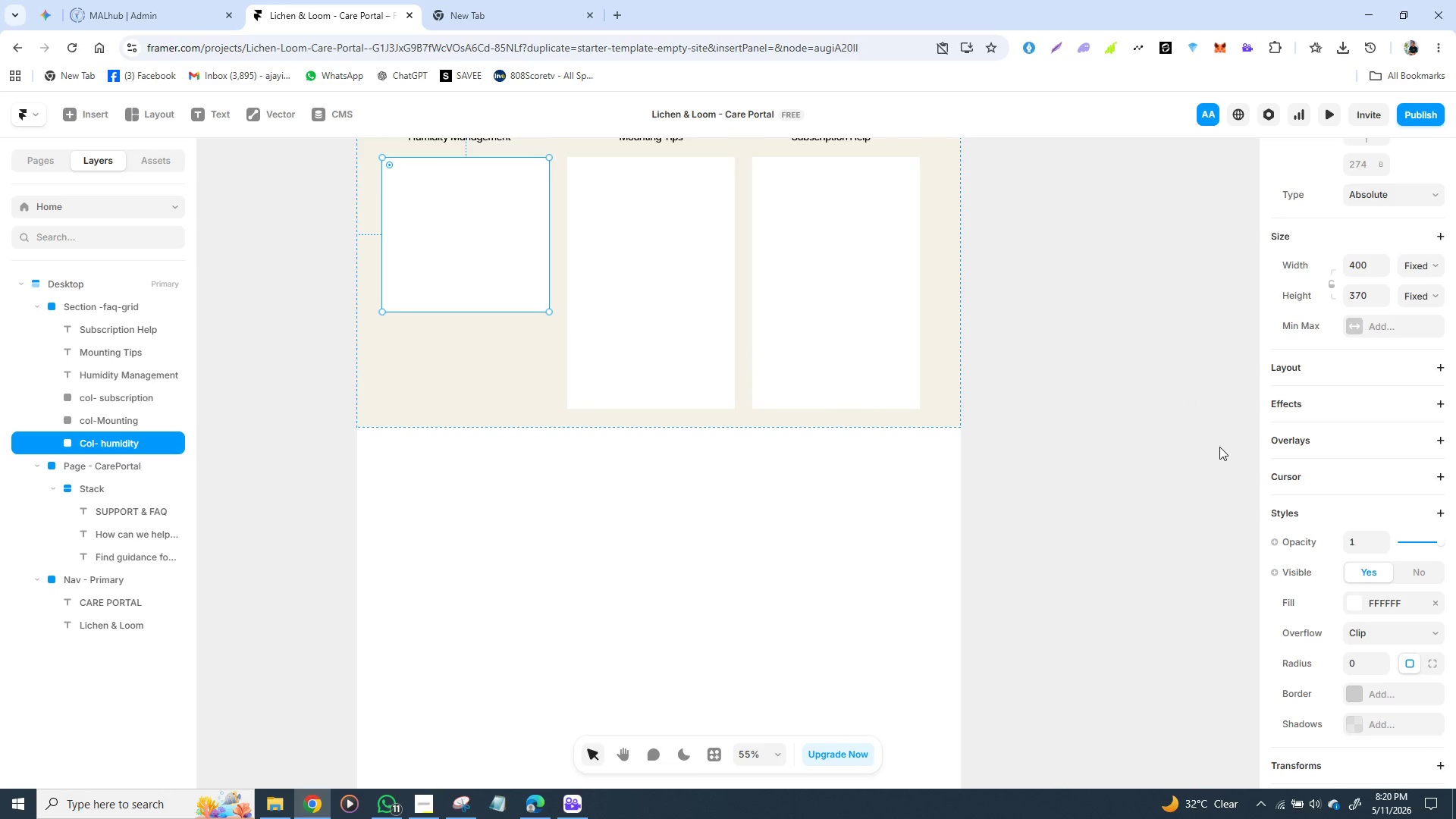 
wait(11.69)
 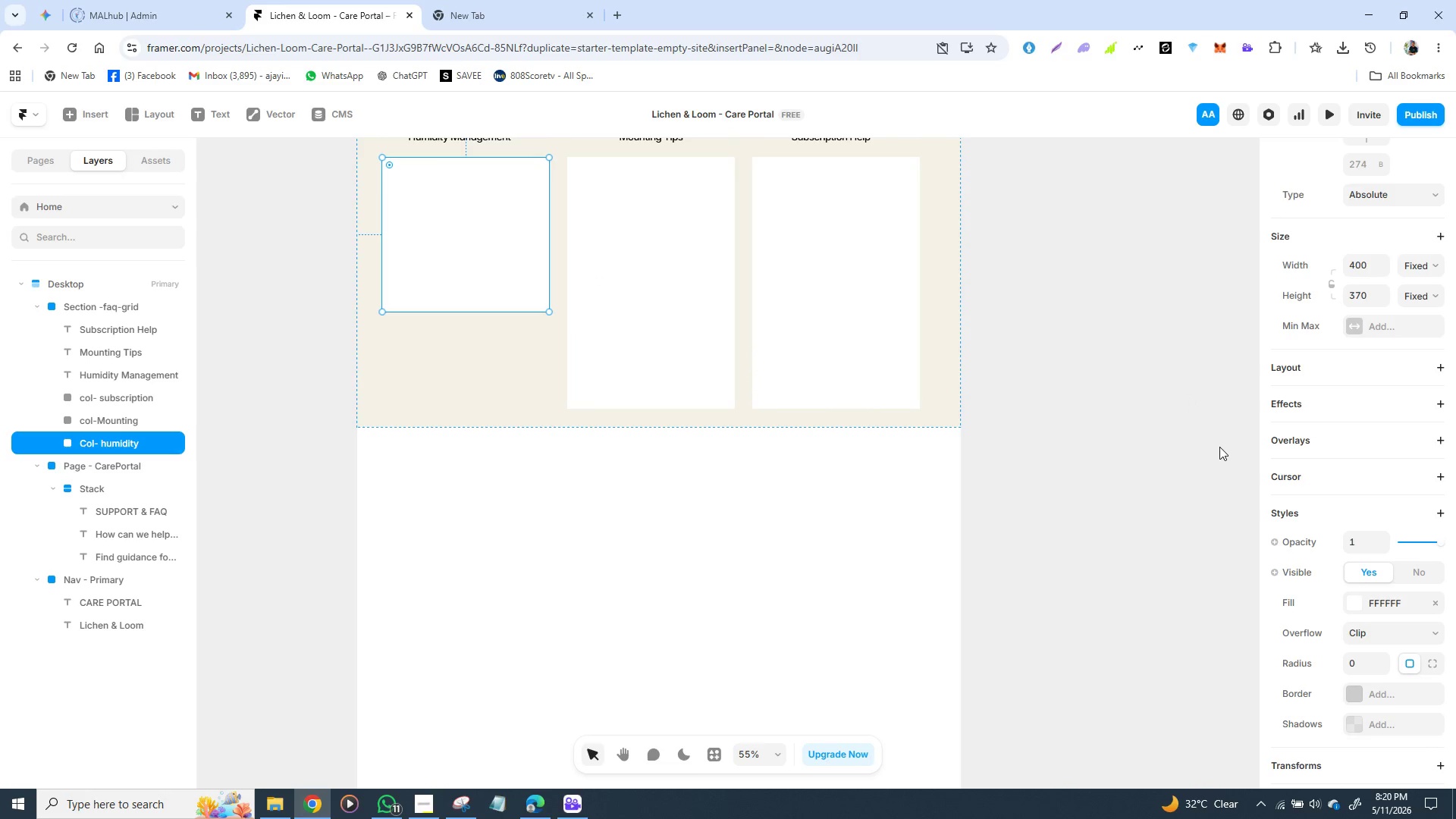 
left_click_drag(start_coordinate=[1367, 295], to_coordinate=[1360, 297])
 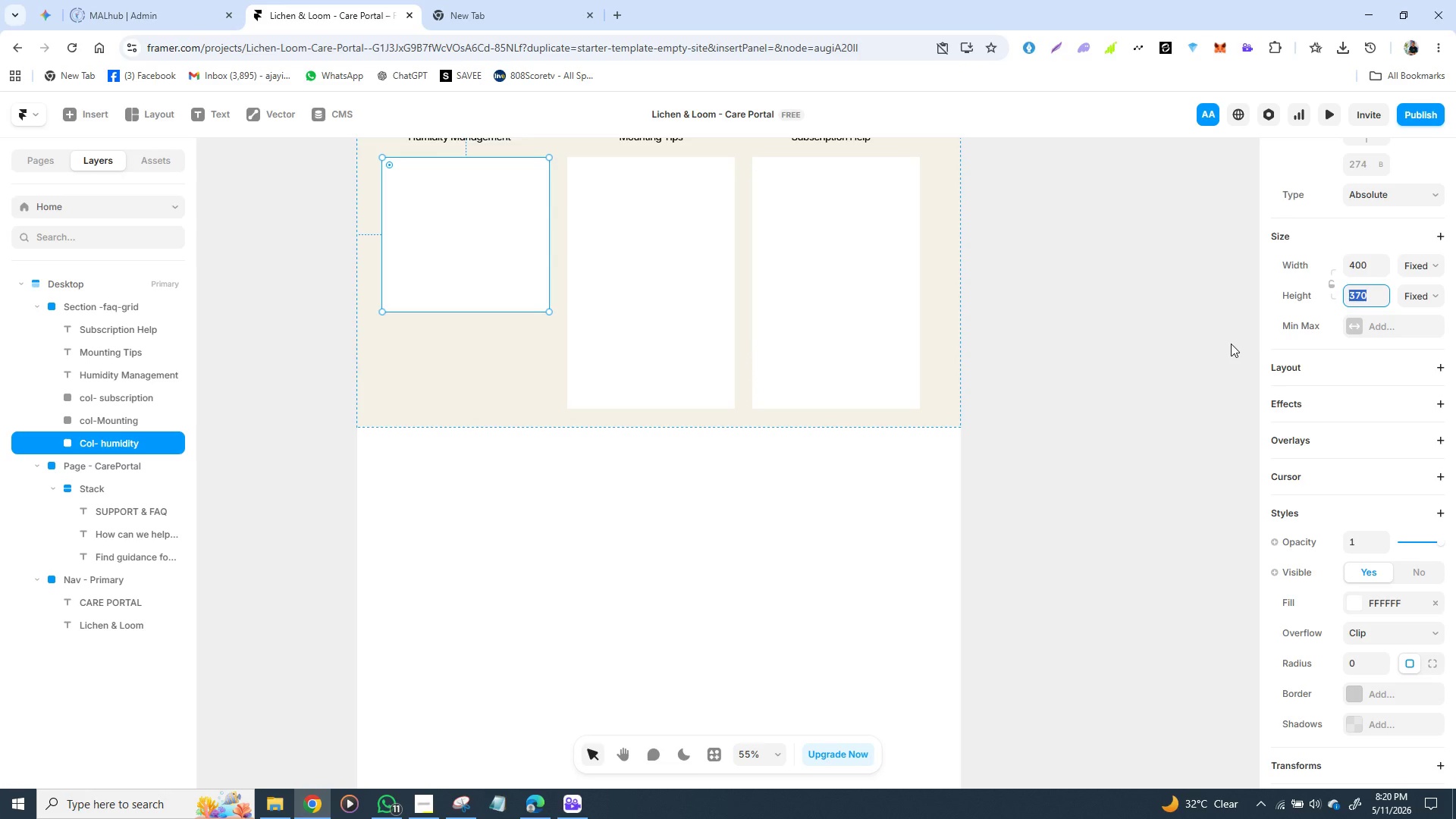 
key(Control+C)
 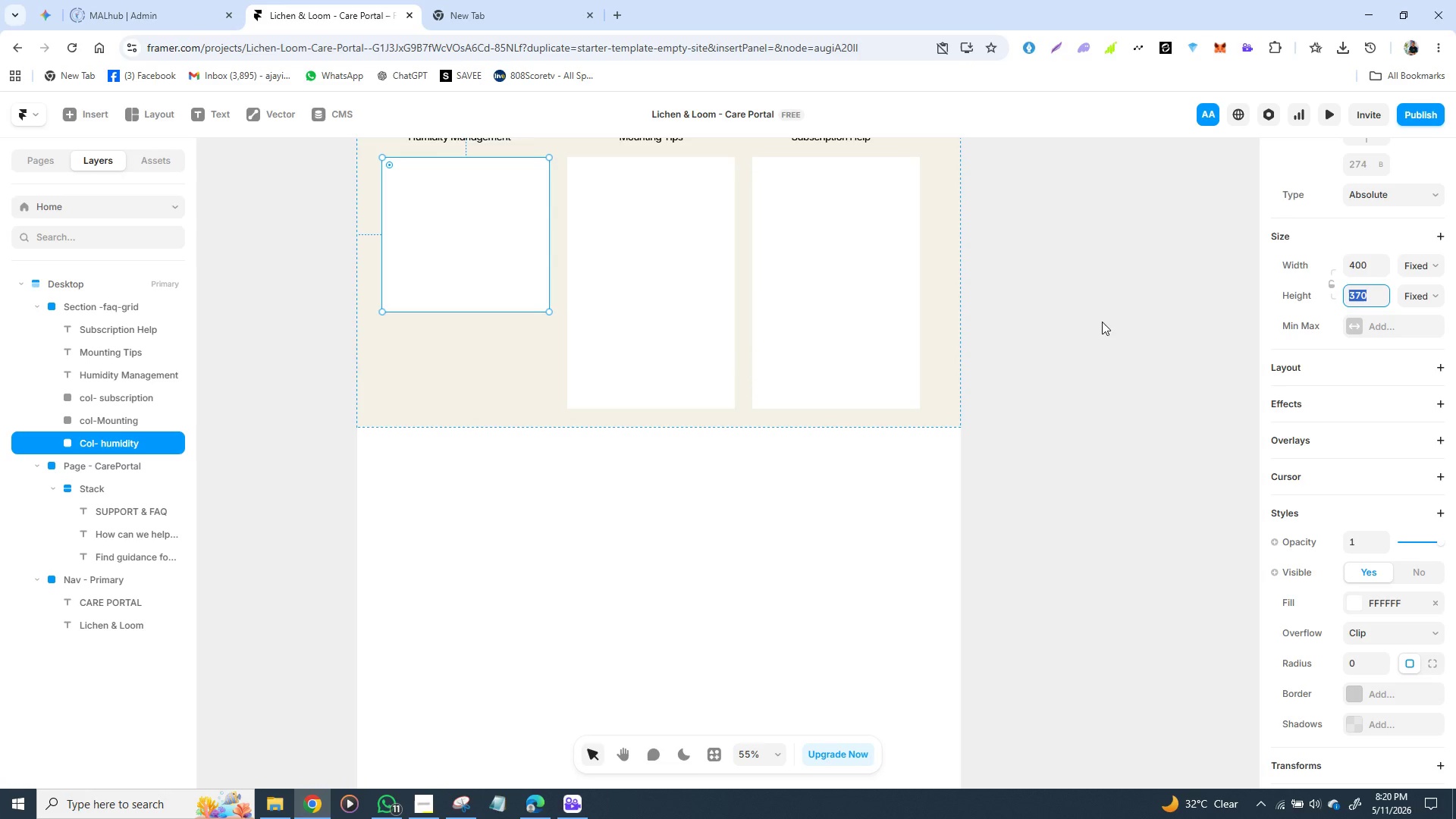 
key(Control+C)
 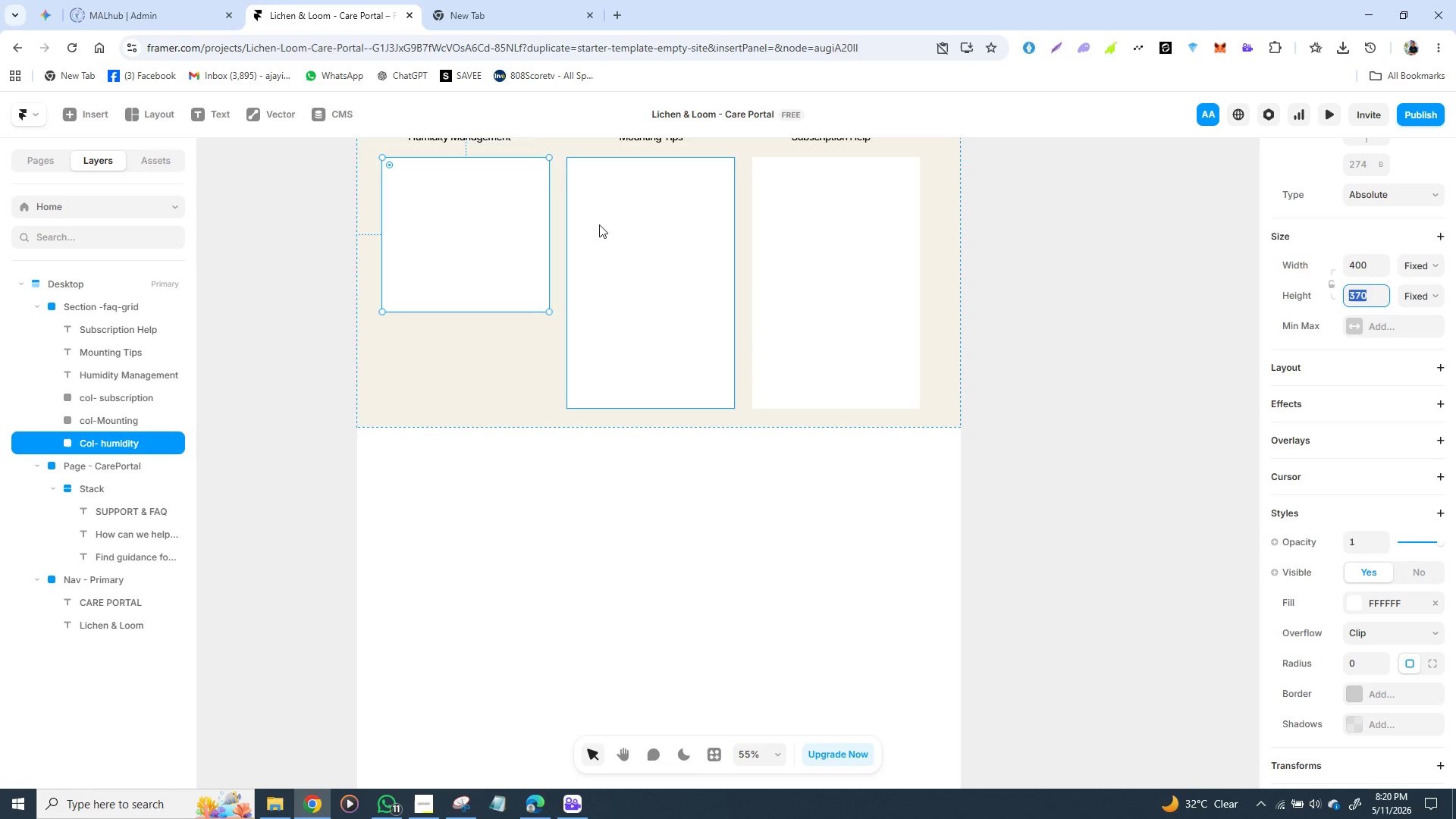 
left_click([601, 226])
 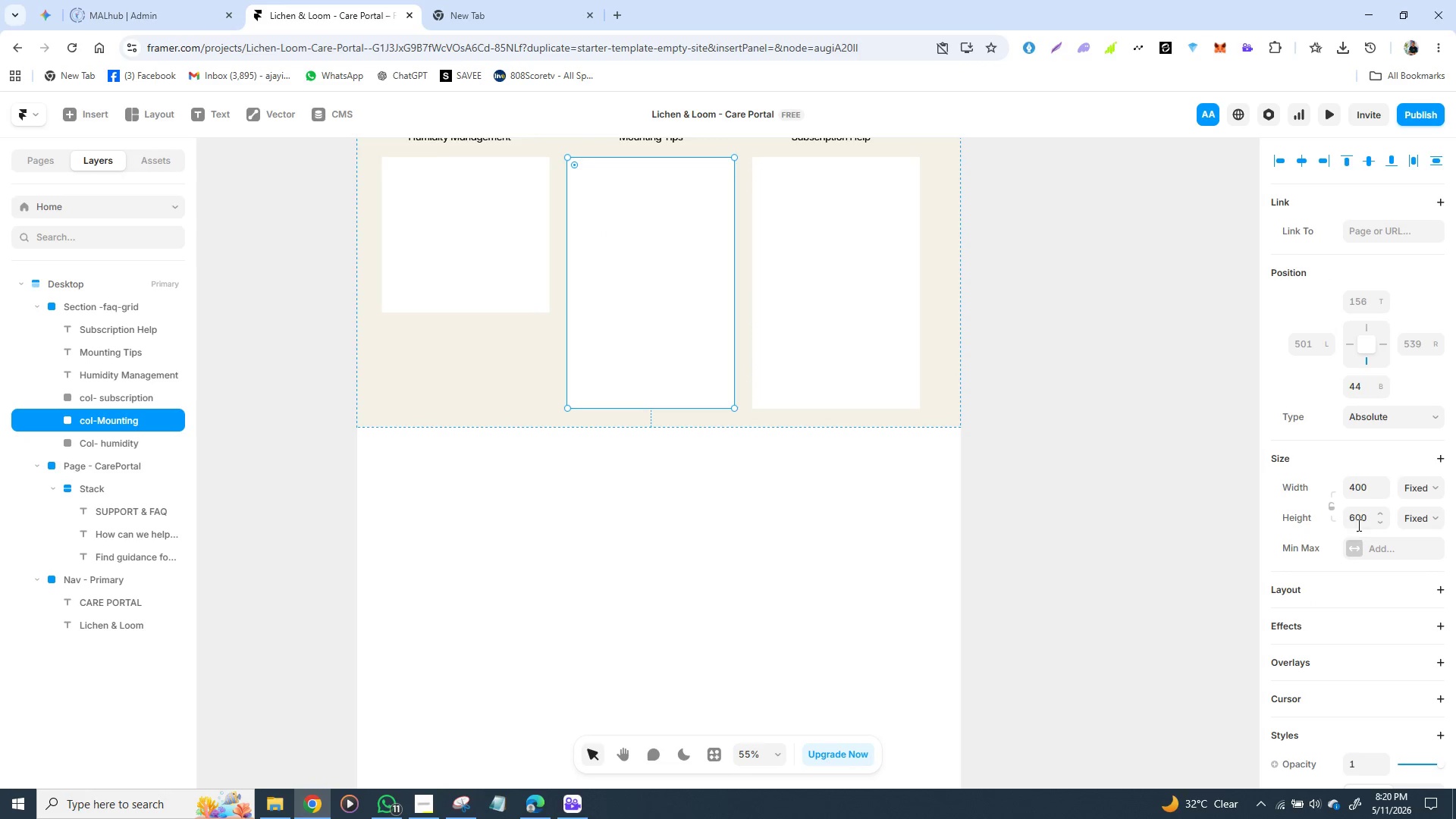 
left_click([1363, 514])
 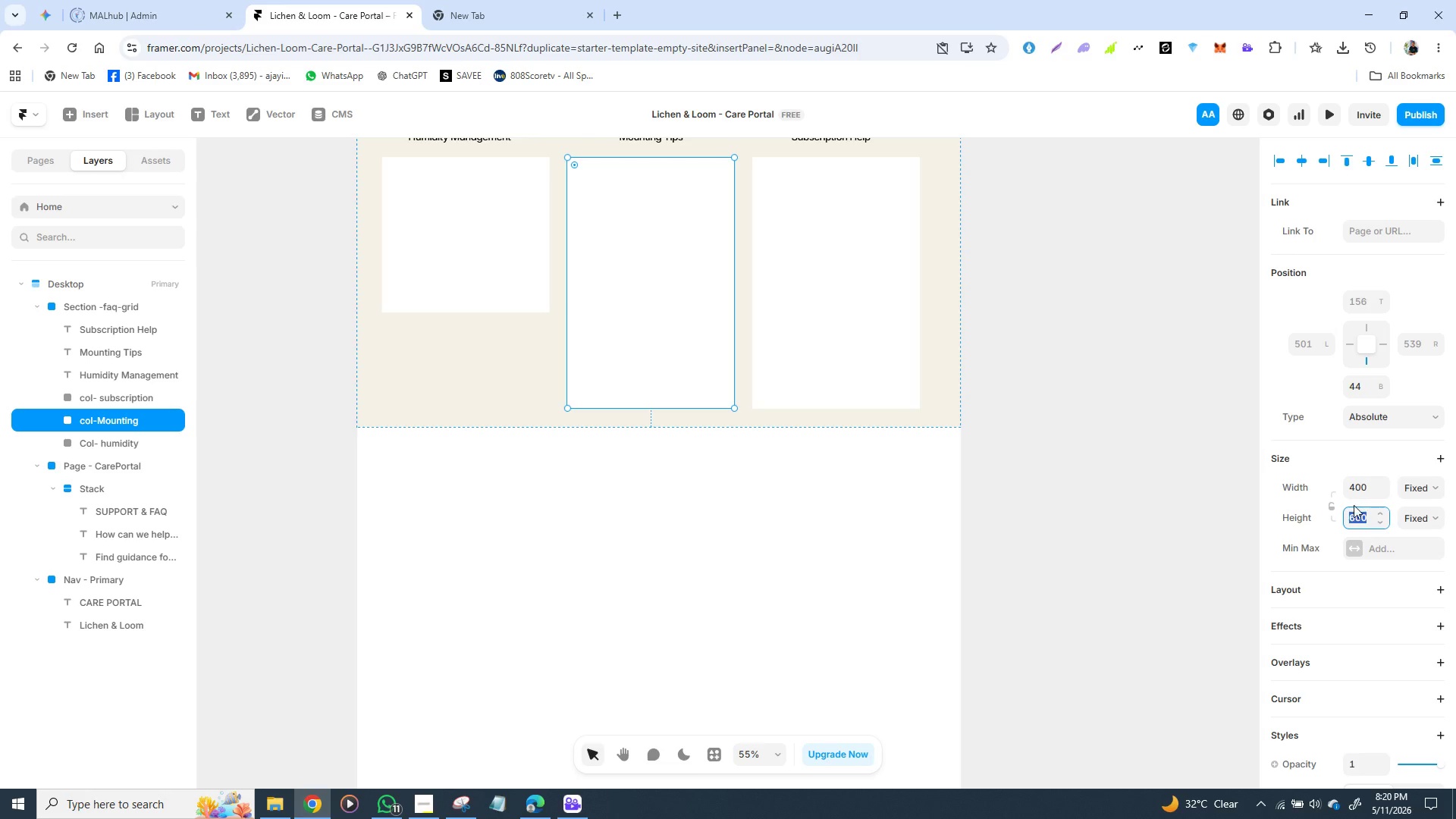 
key(Control+V)
 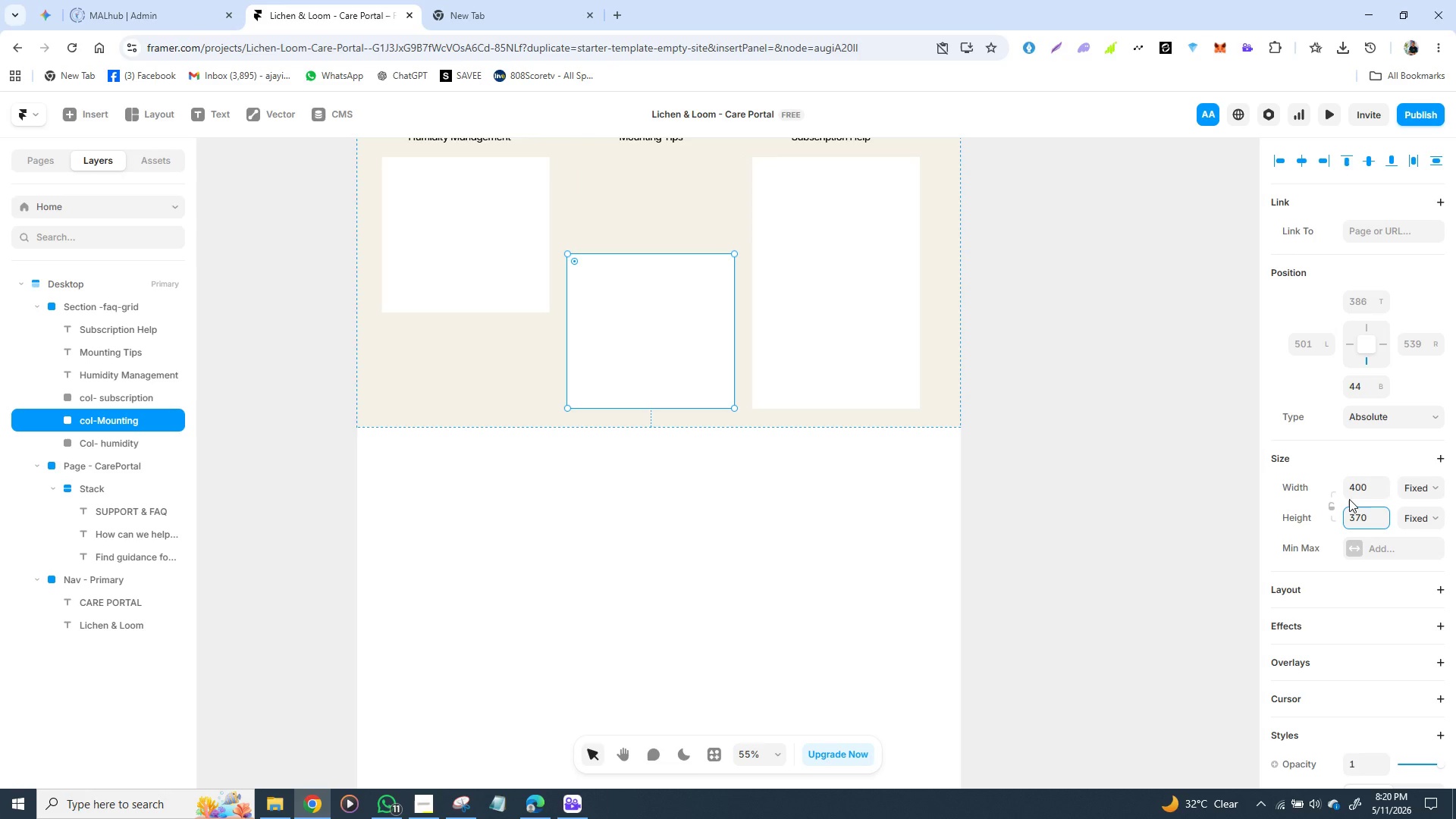 
key(Enter)
 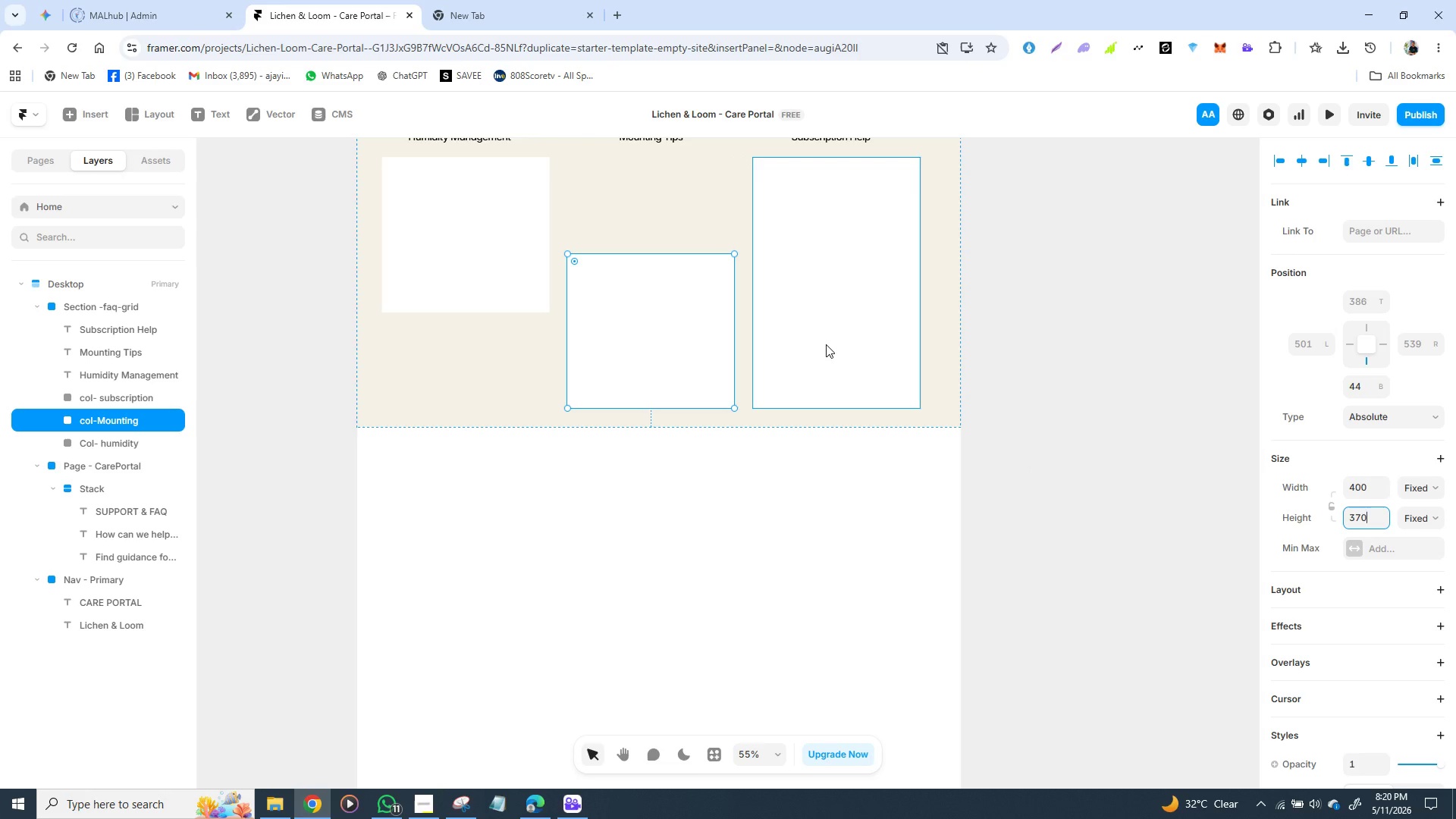 
left_click([826, 344])
 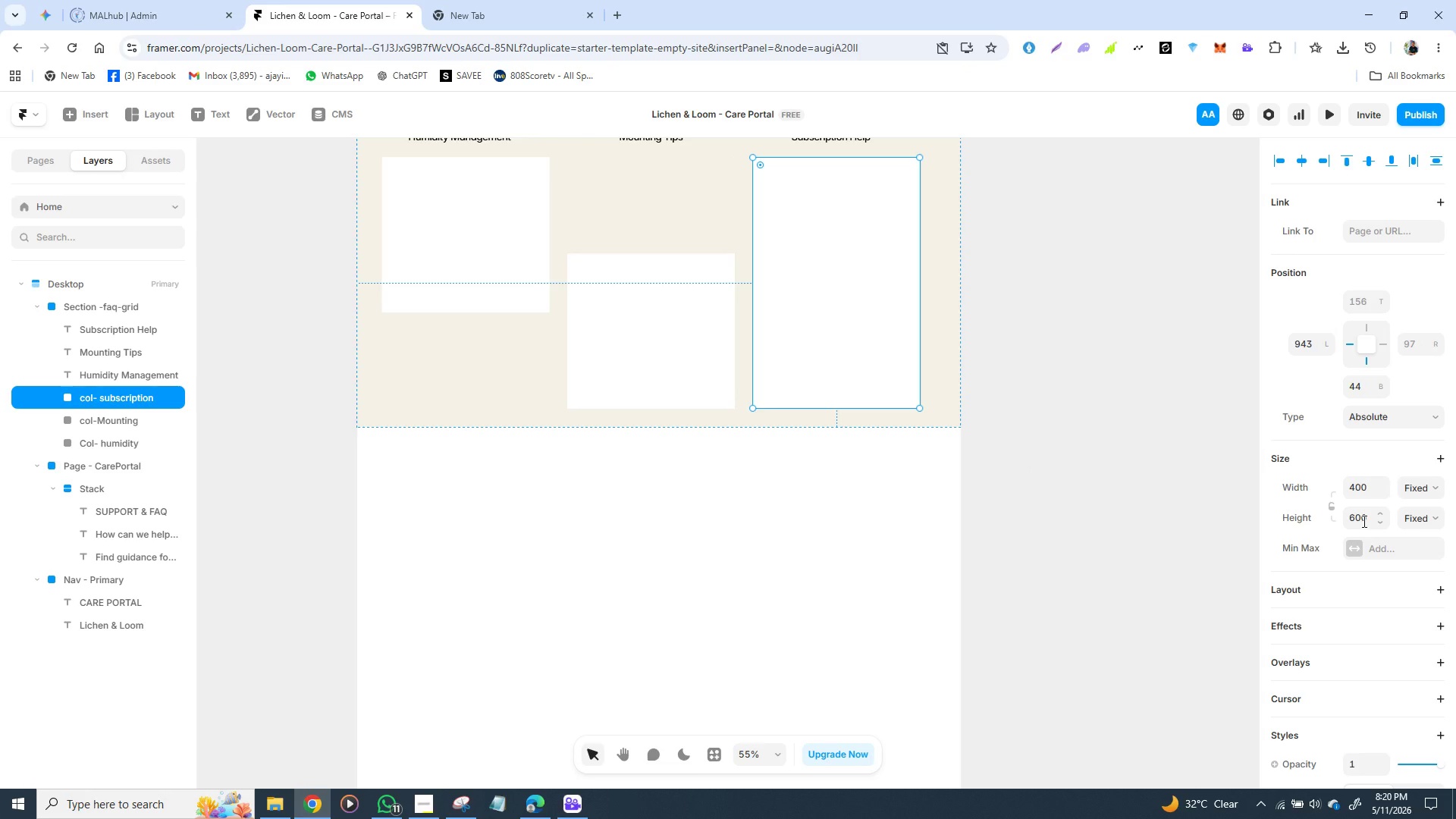 
left_click([1363, 521])
 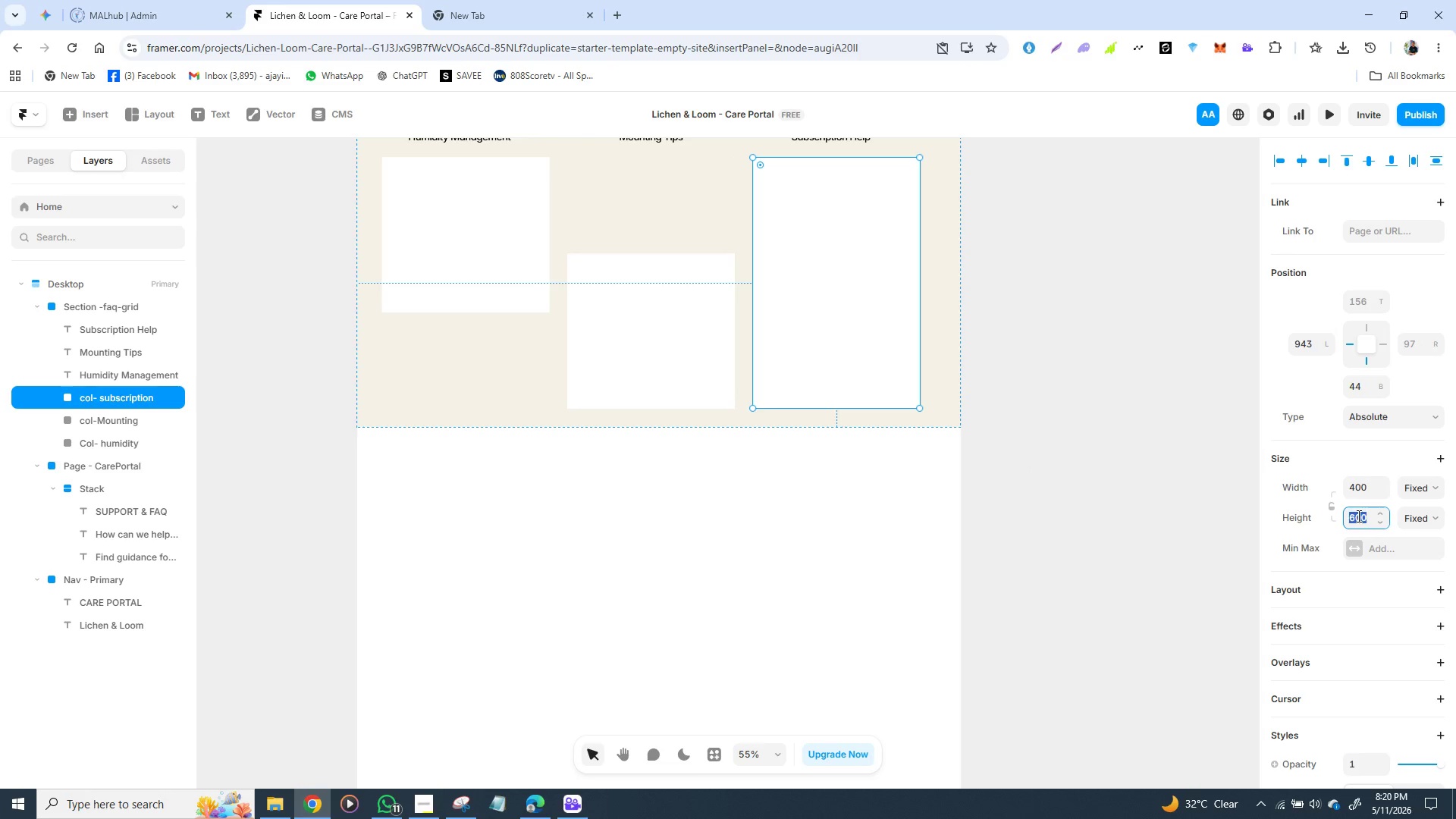 
hold_key(key=ControlLeft, duration=1.53)
 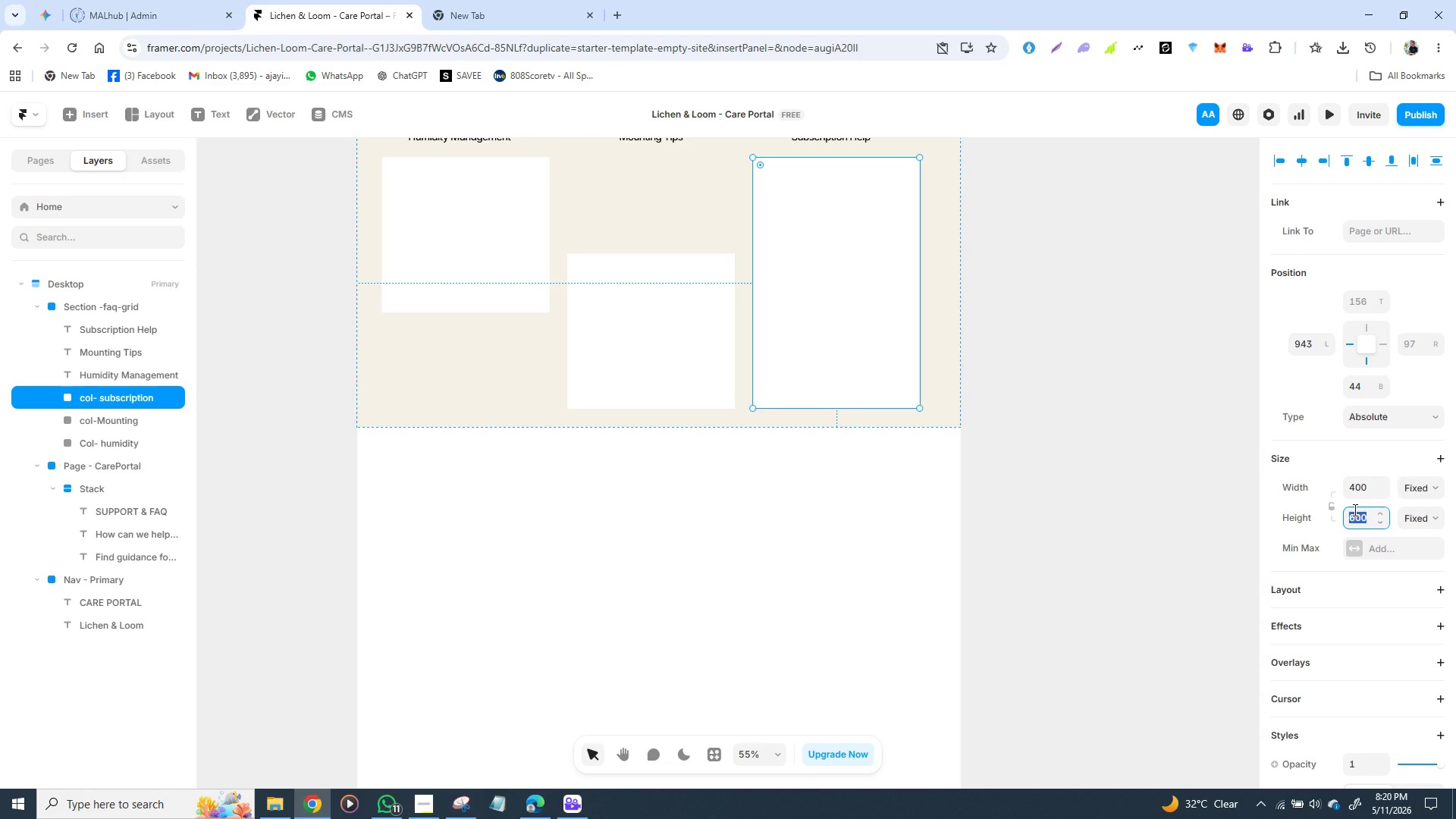 
hold_key(key=ControlLeft, duration=0.52)
 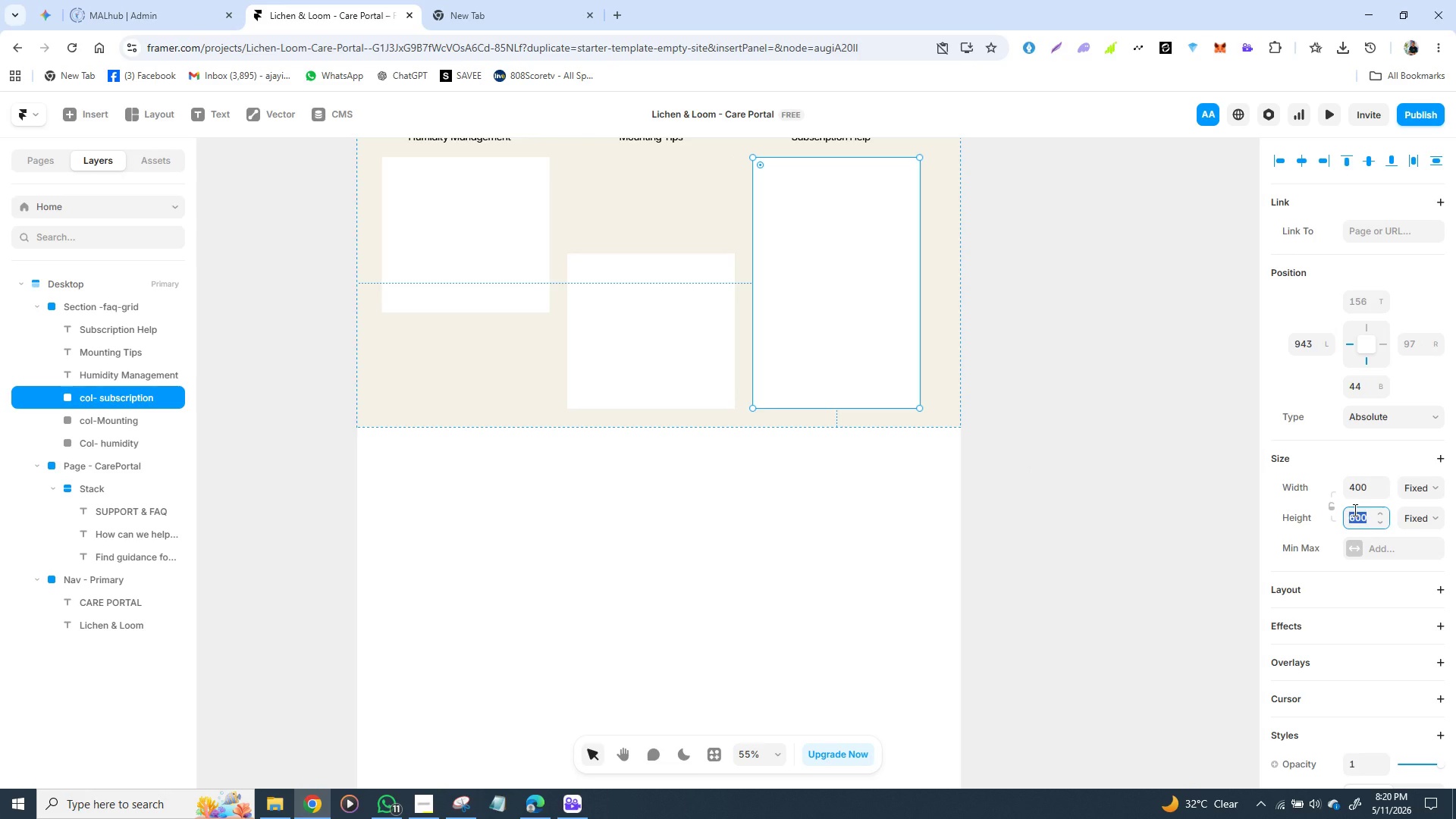 
key(Control+3)
 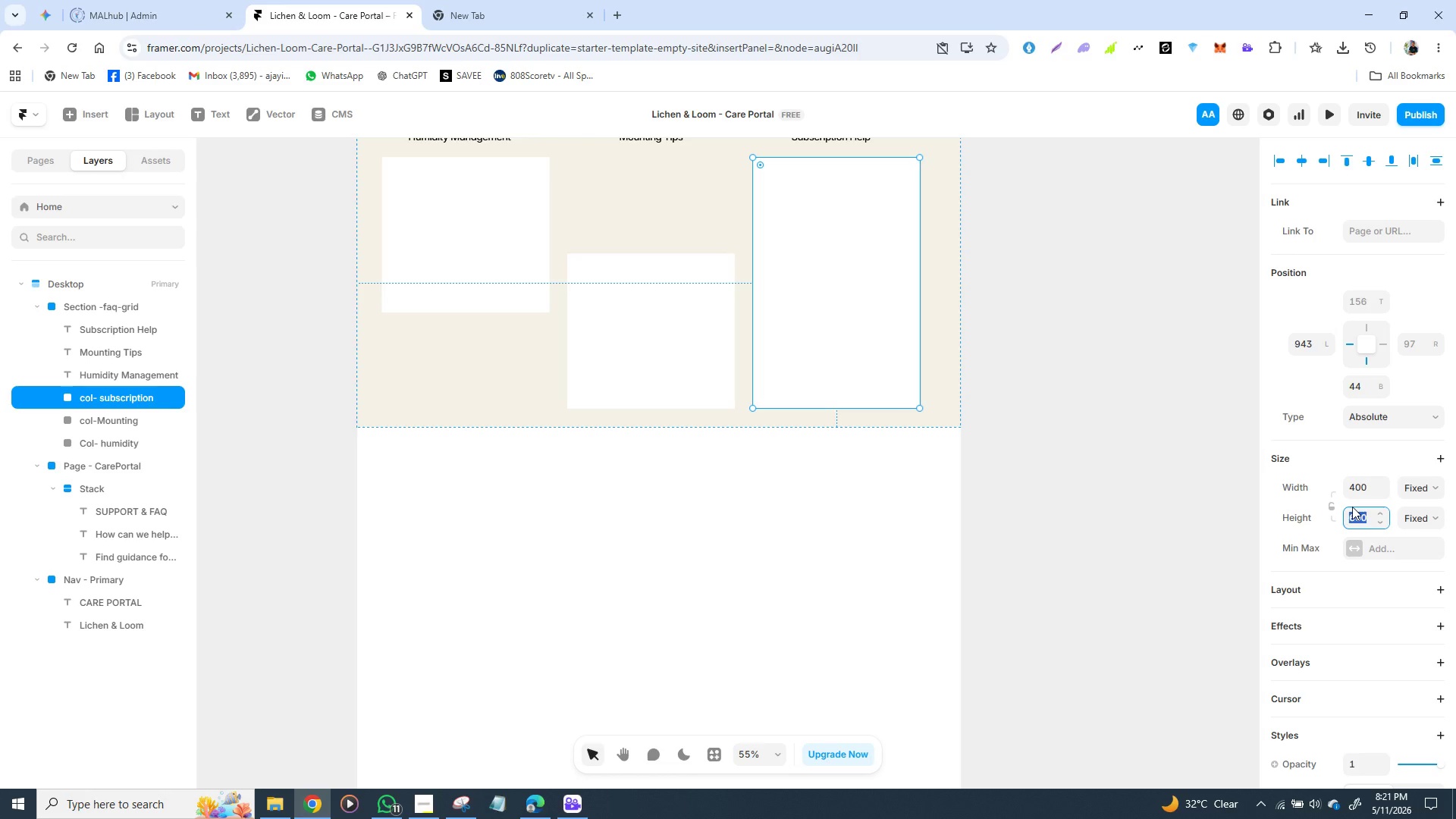 
key(Control+V)
 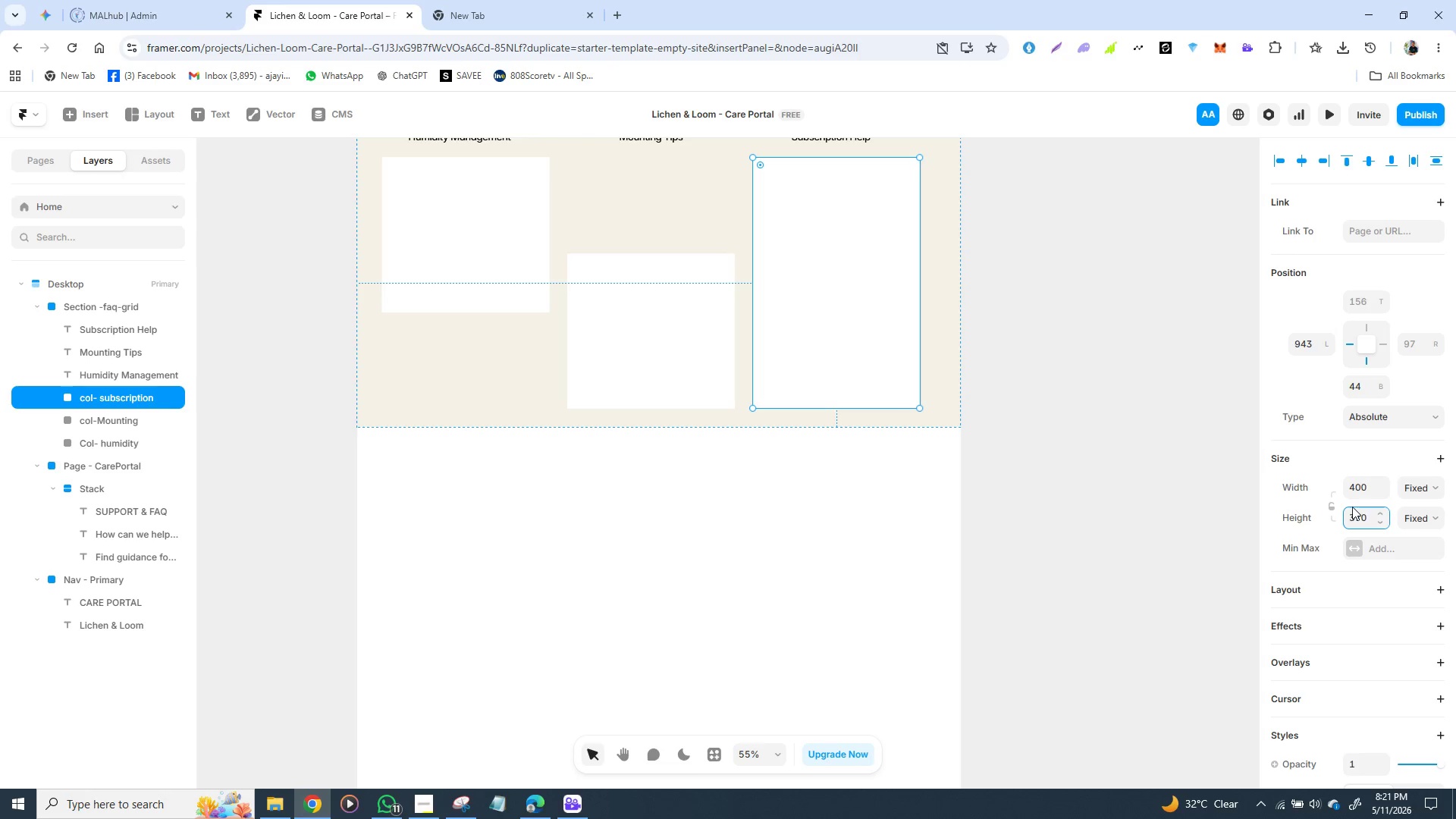 
key(Enter)
 